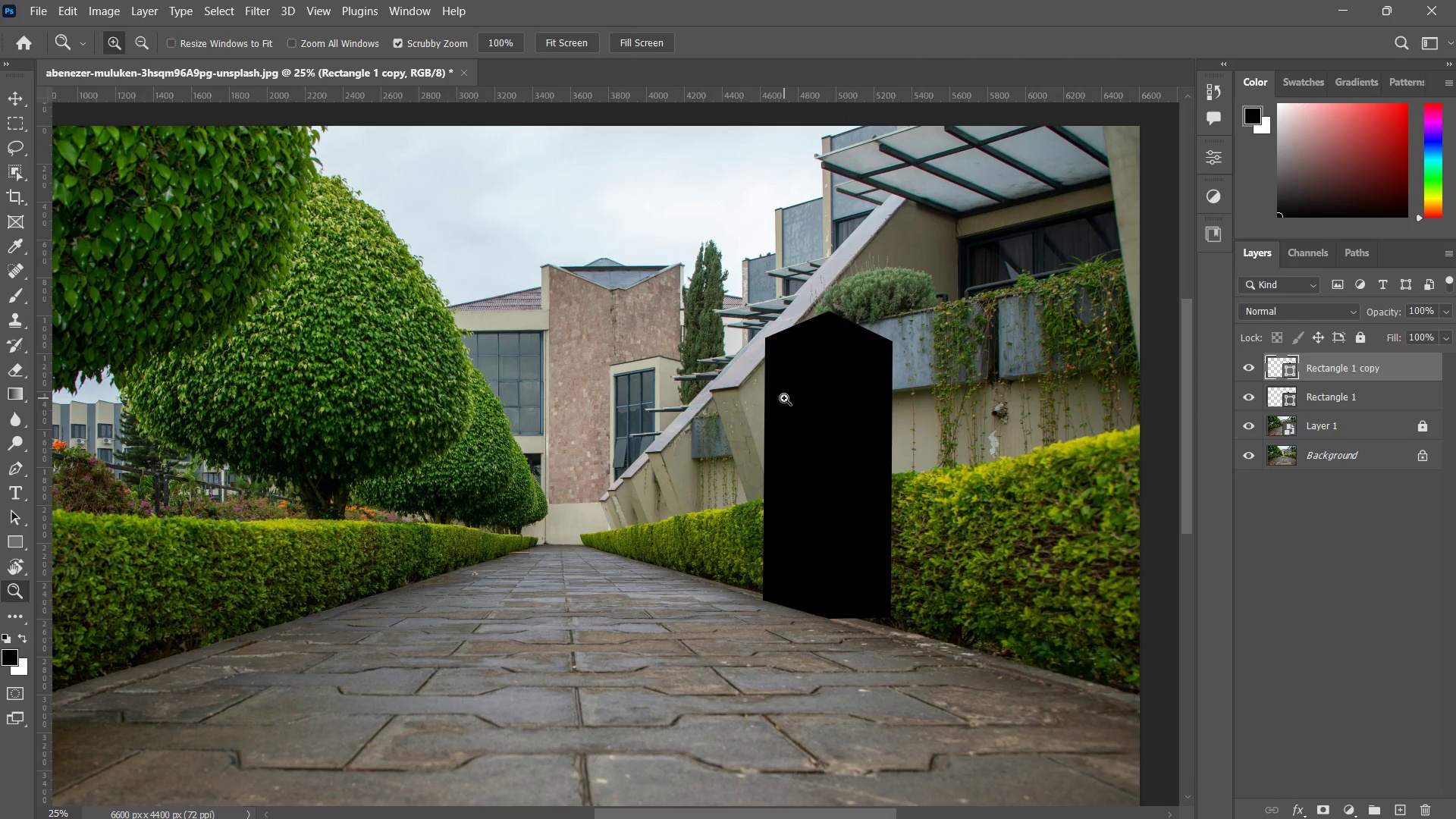 
key(V)
 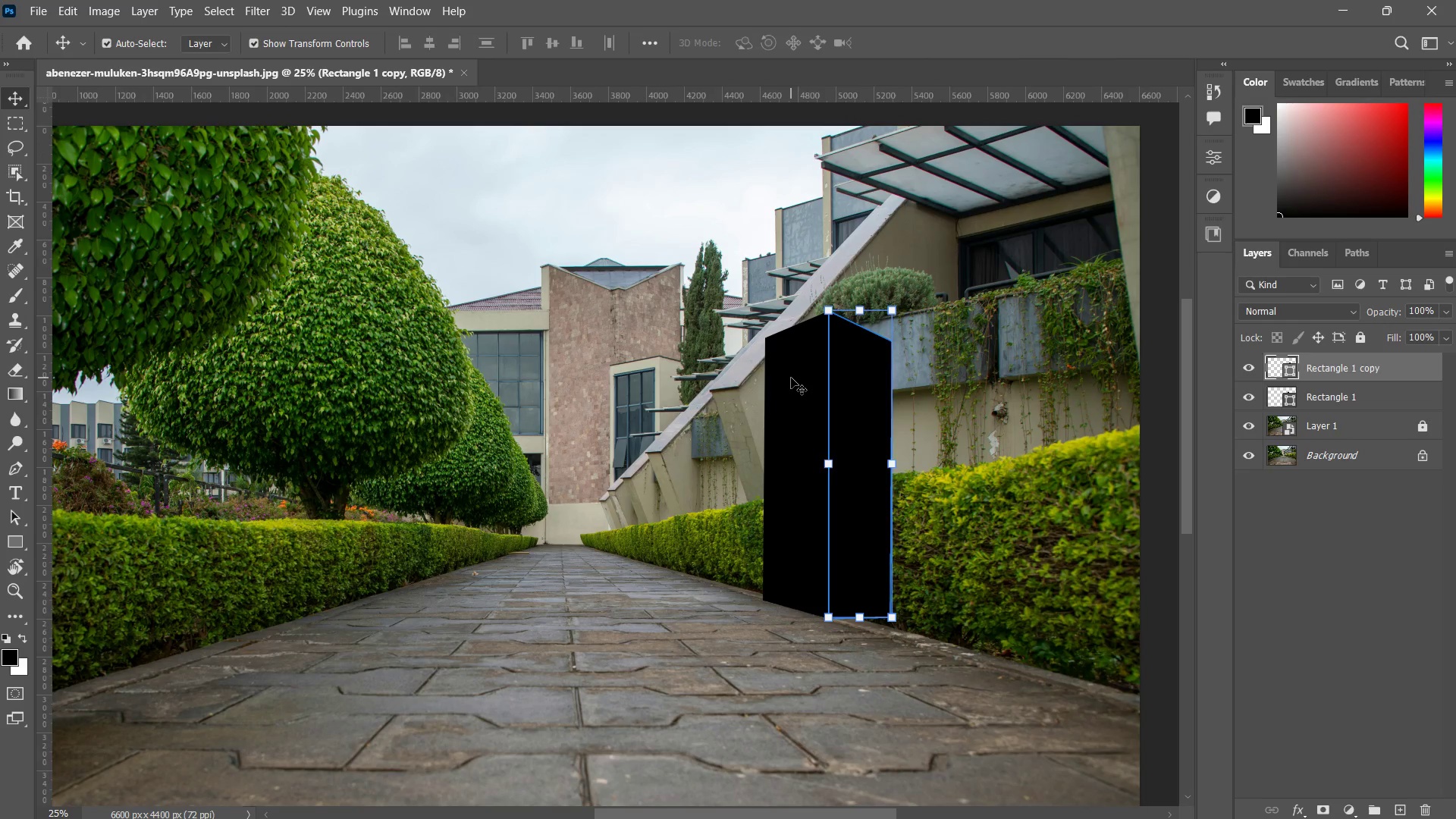 
left_click([791, 378])
 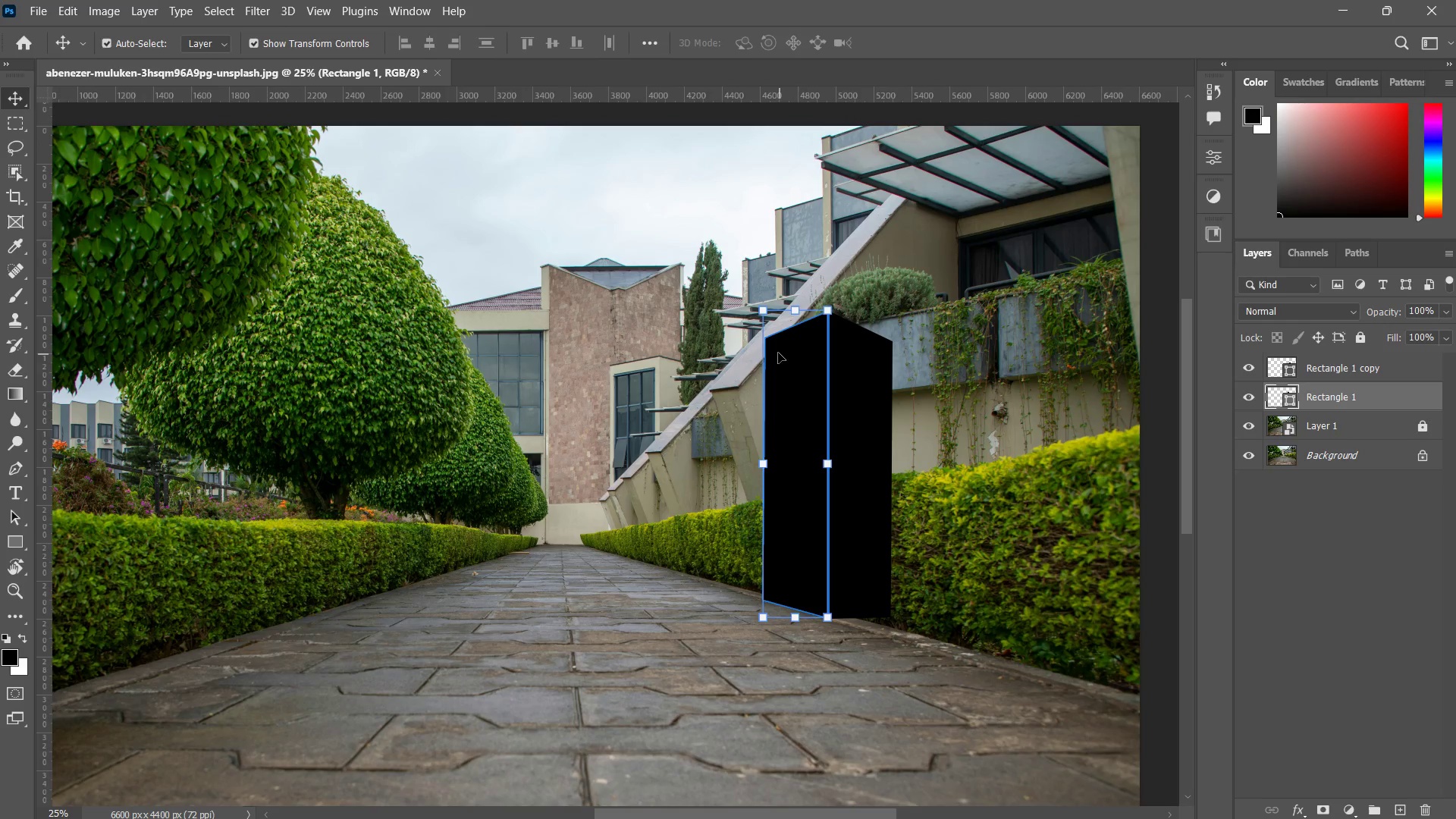 
hold_key(key=ControlLeft, duration=6.2)
left_click_drag(start_coordinate=[761, 309], to_coordinate=[765, 337])
 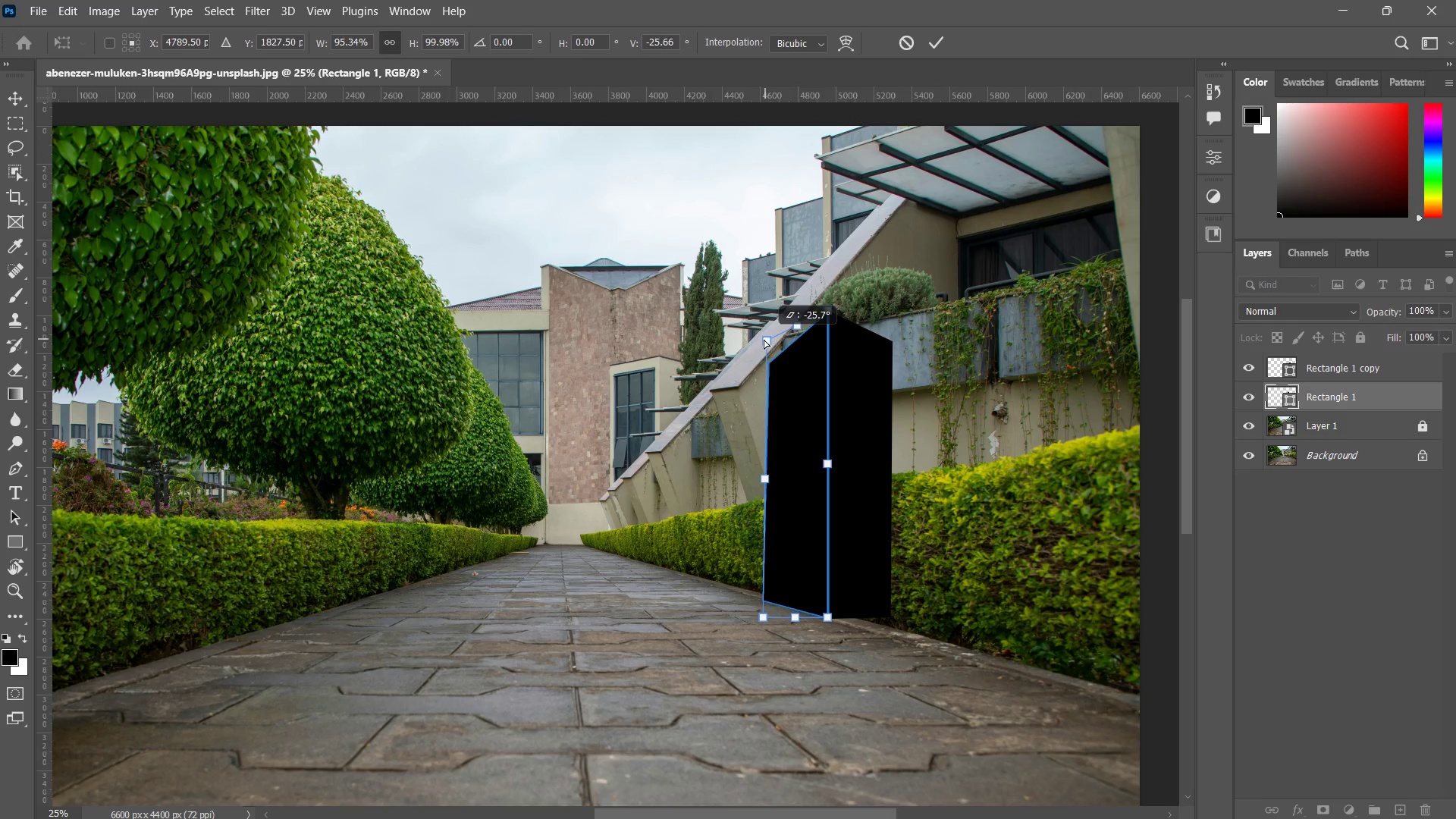 
left_click([865, 362])
 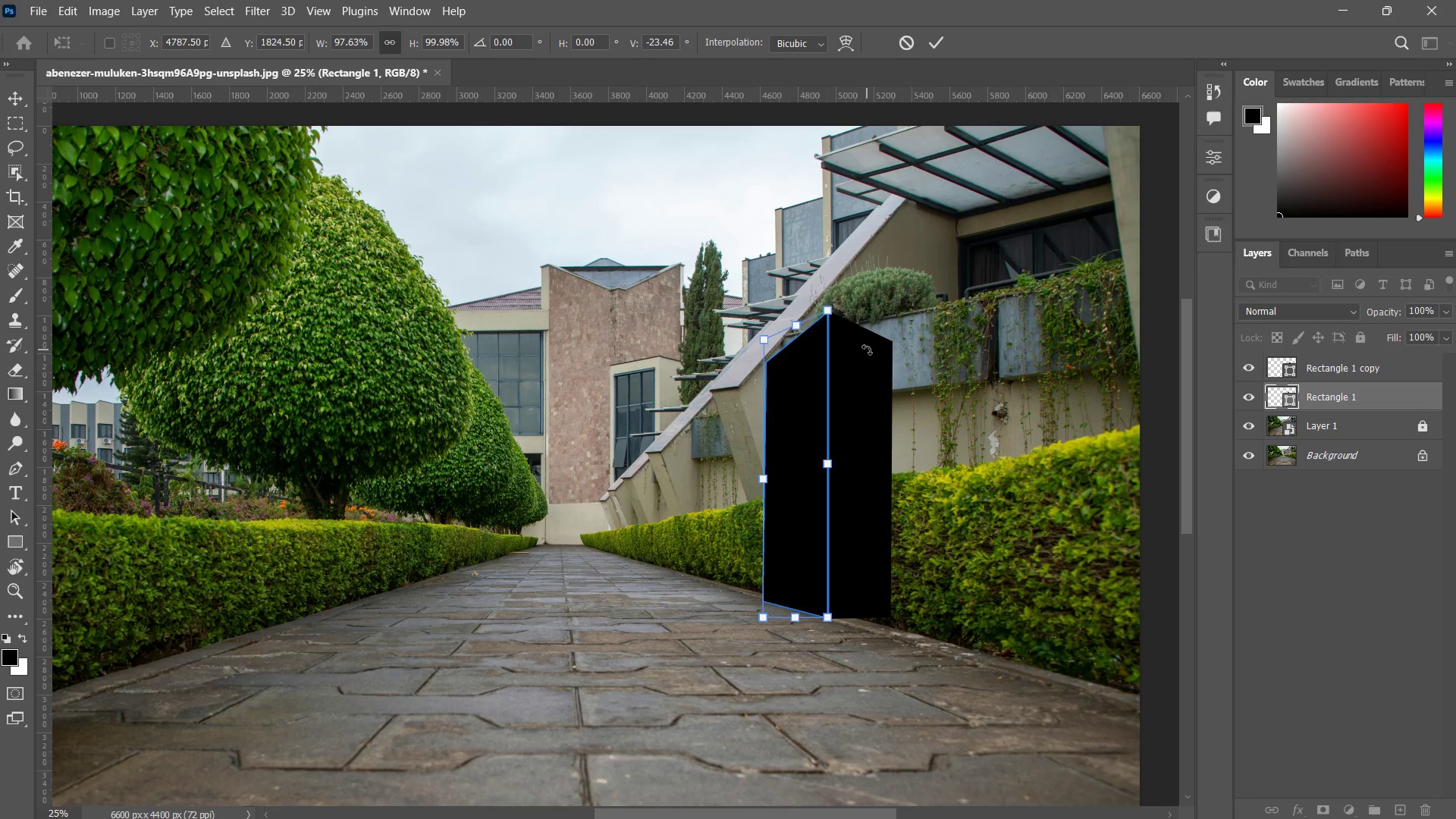 
key(Control+ControlLeft)
 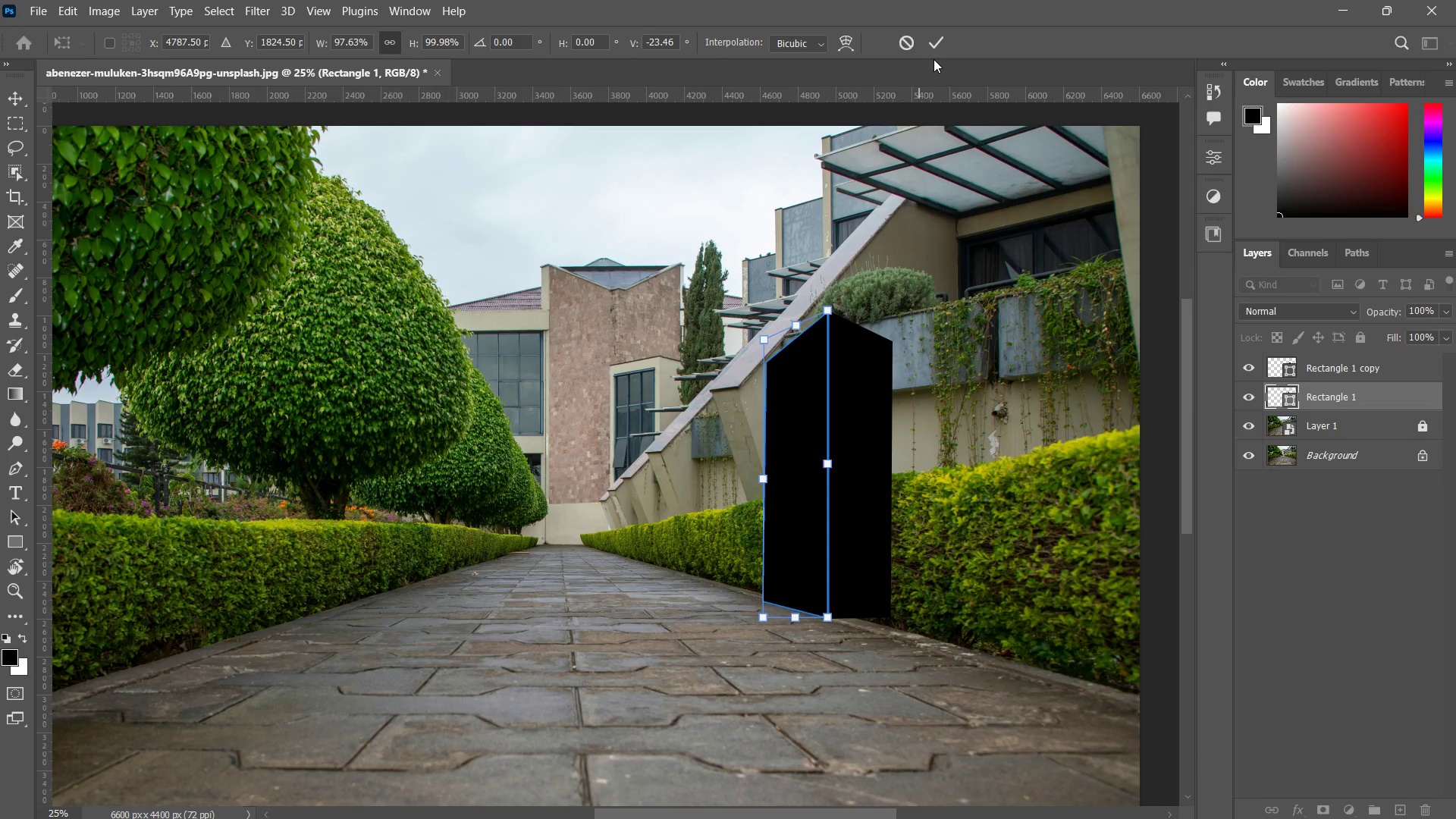 
left_click([932, 45])
 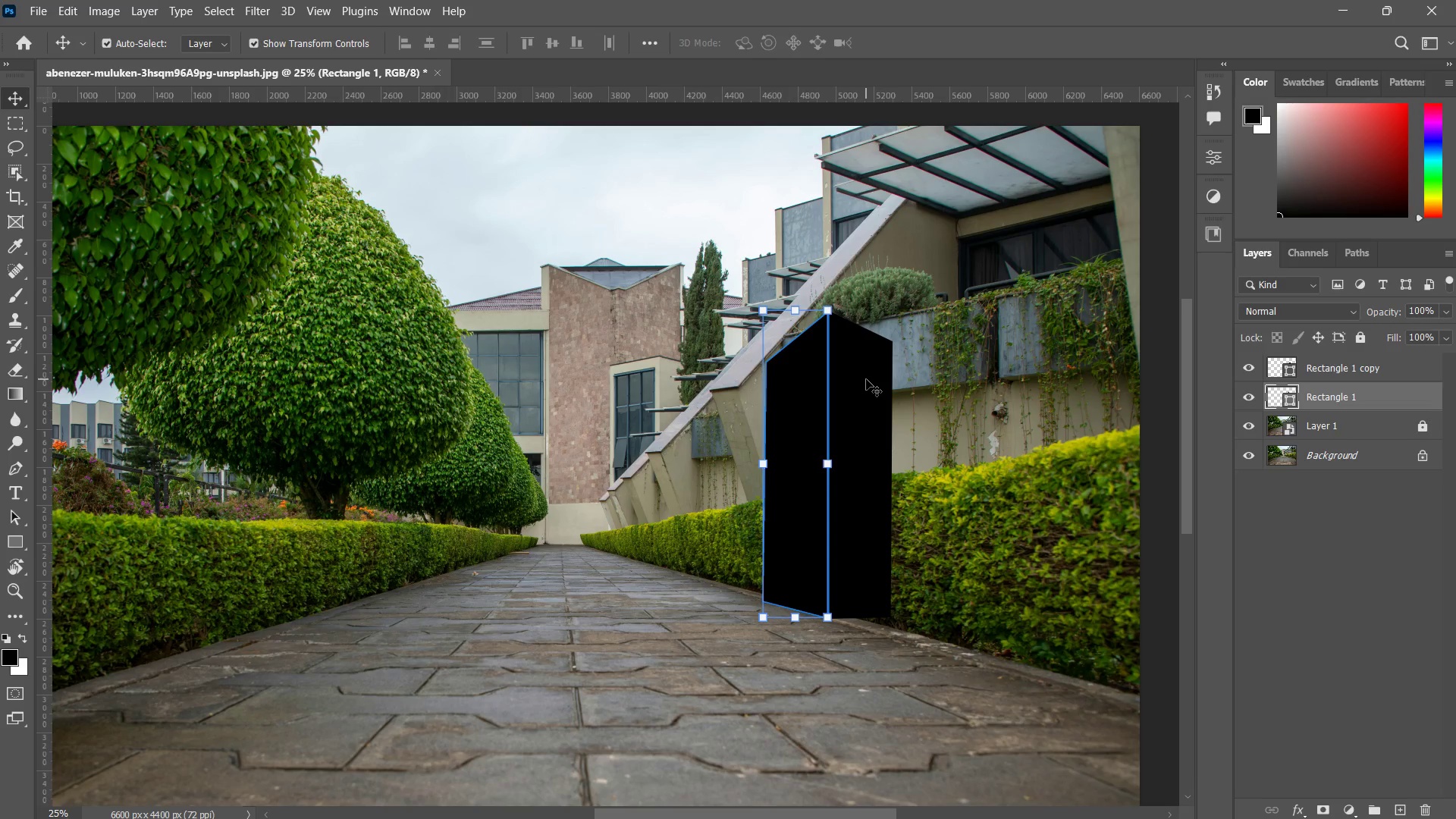 
left_click([866, 378])
 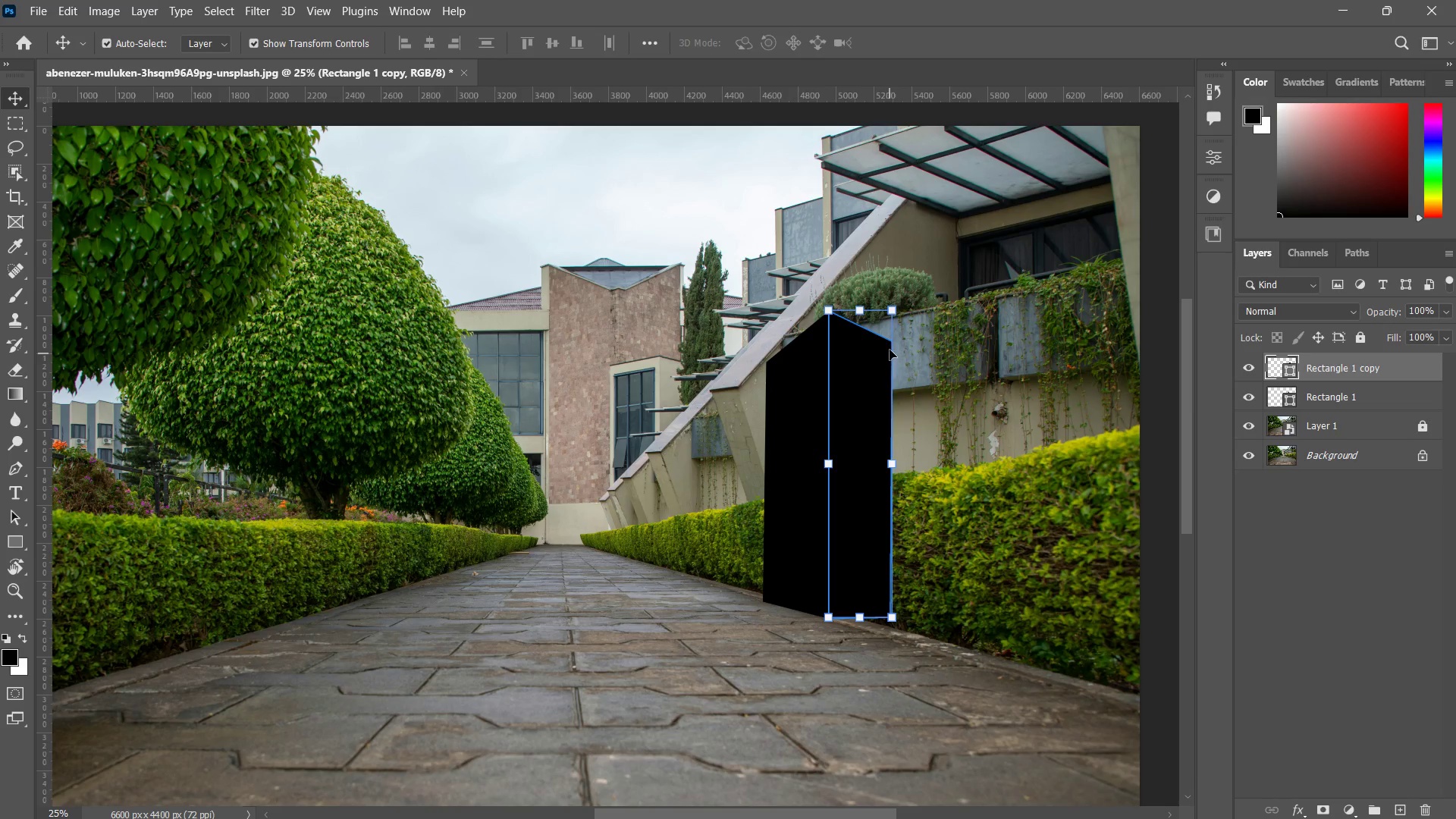 
hold_key(key=ControlLeft, duration=5.78)
left_click_drag(start_coordinate=[895, 312], to_coordinate=[895, 298])
 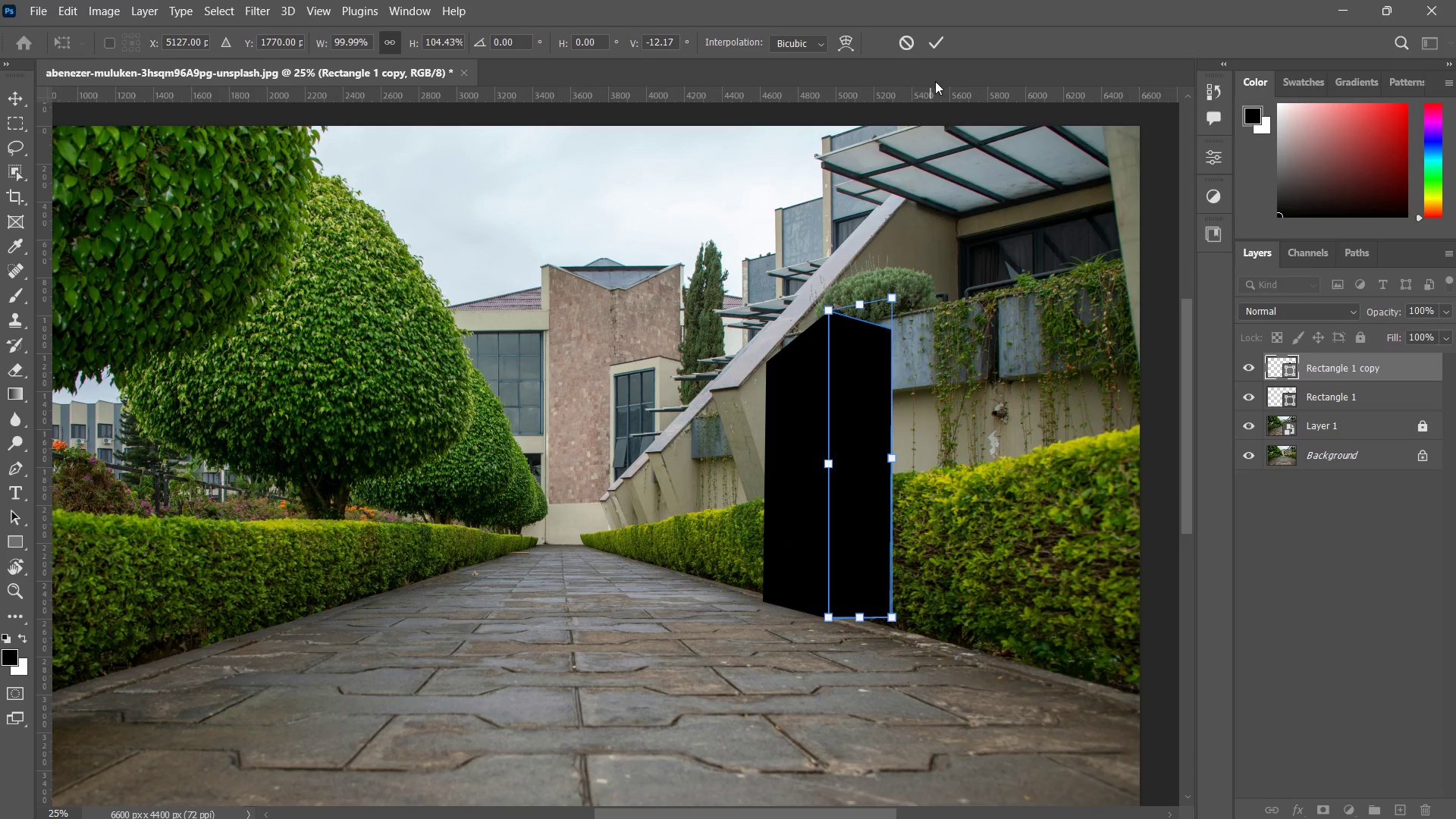 
left_click([937, 45])
 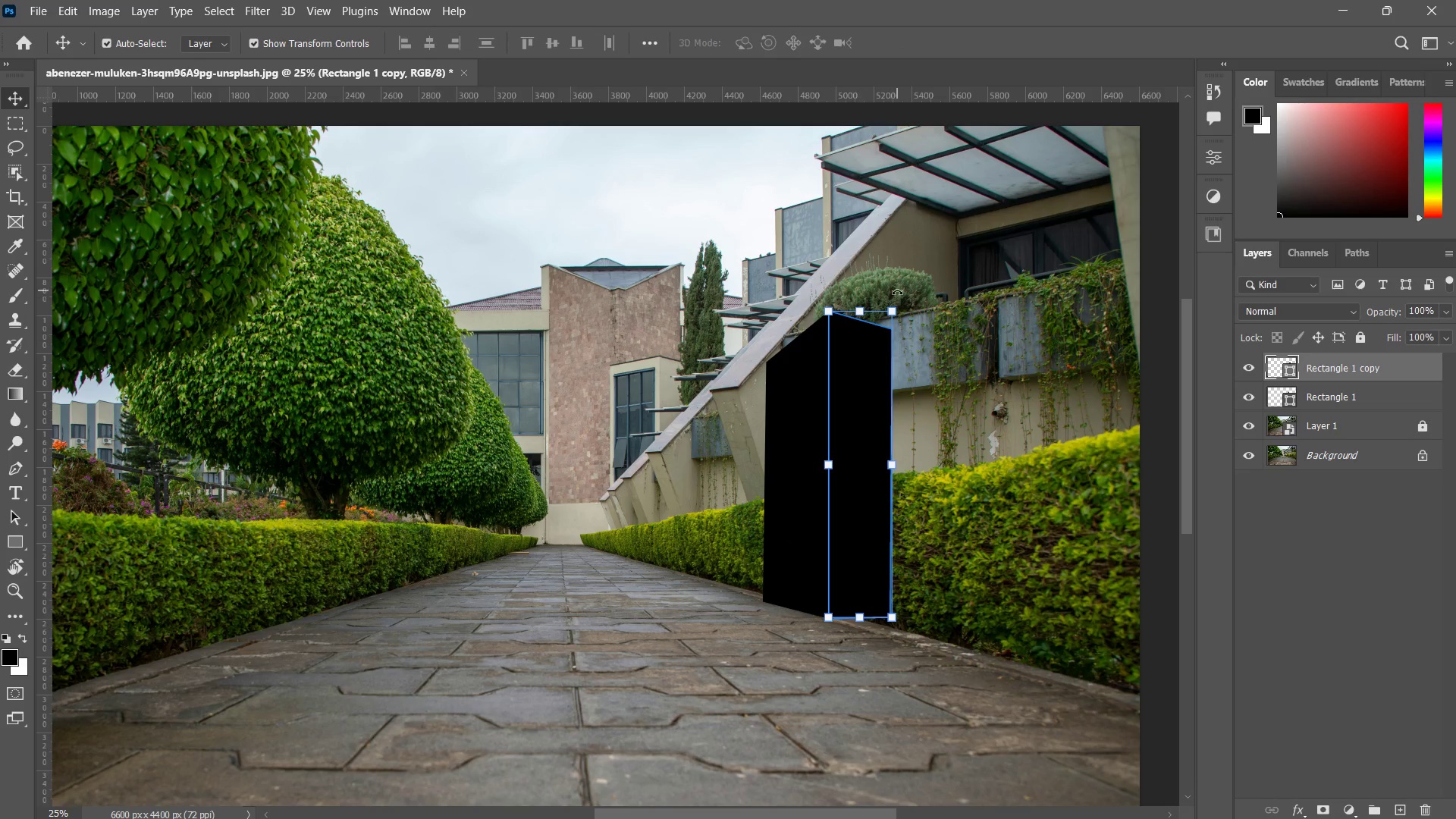 
type(zzz)
 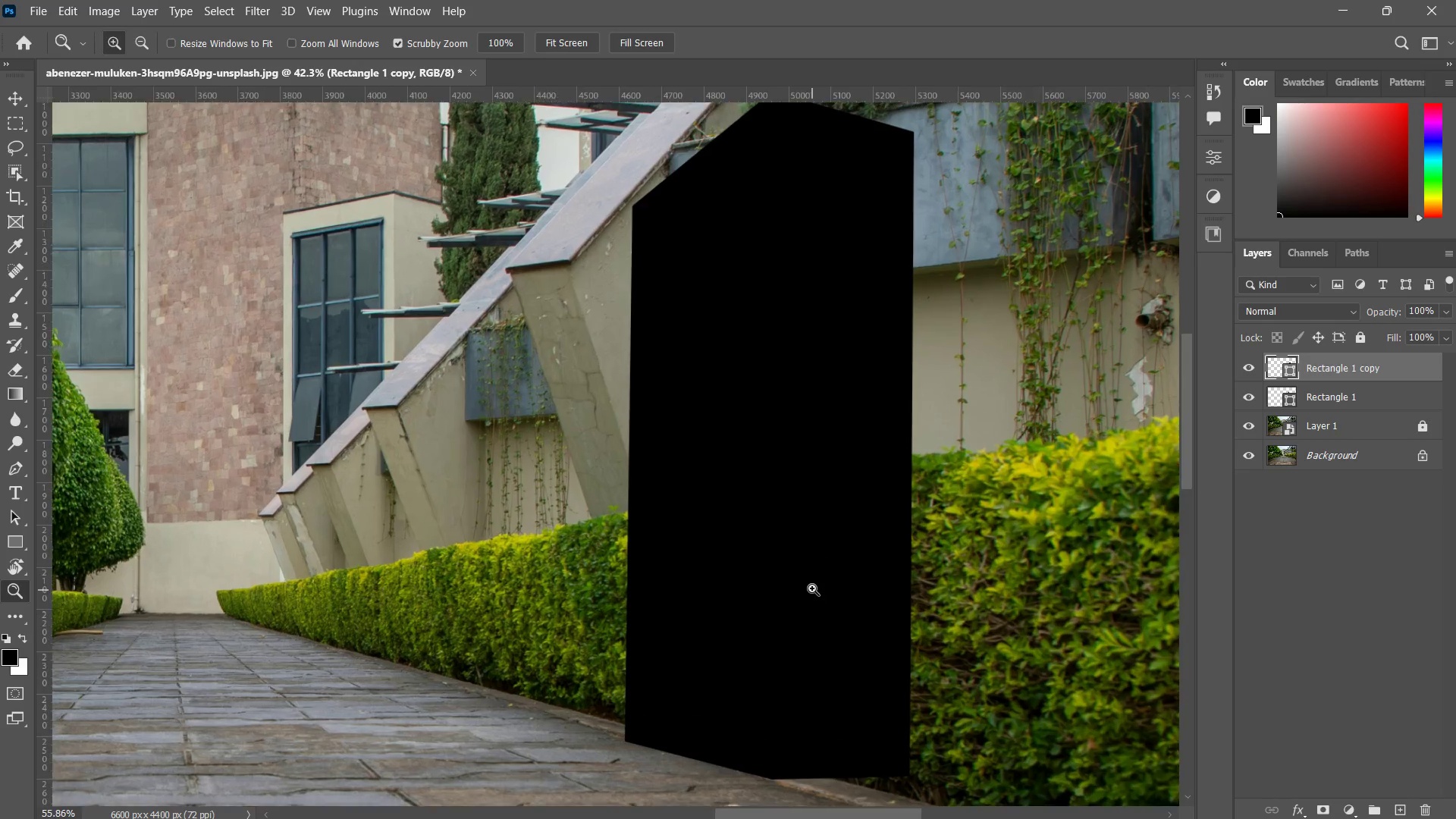 
left_click_drag(start_coordinate=[902, 361], to_coordinate=[905, 406])
 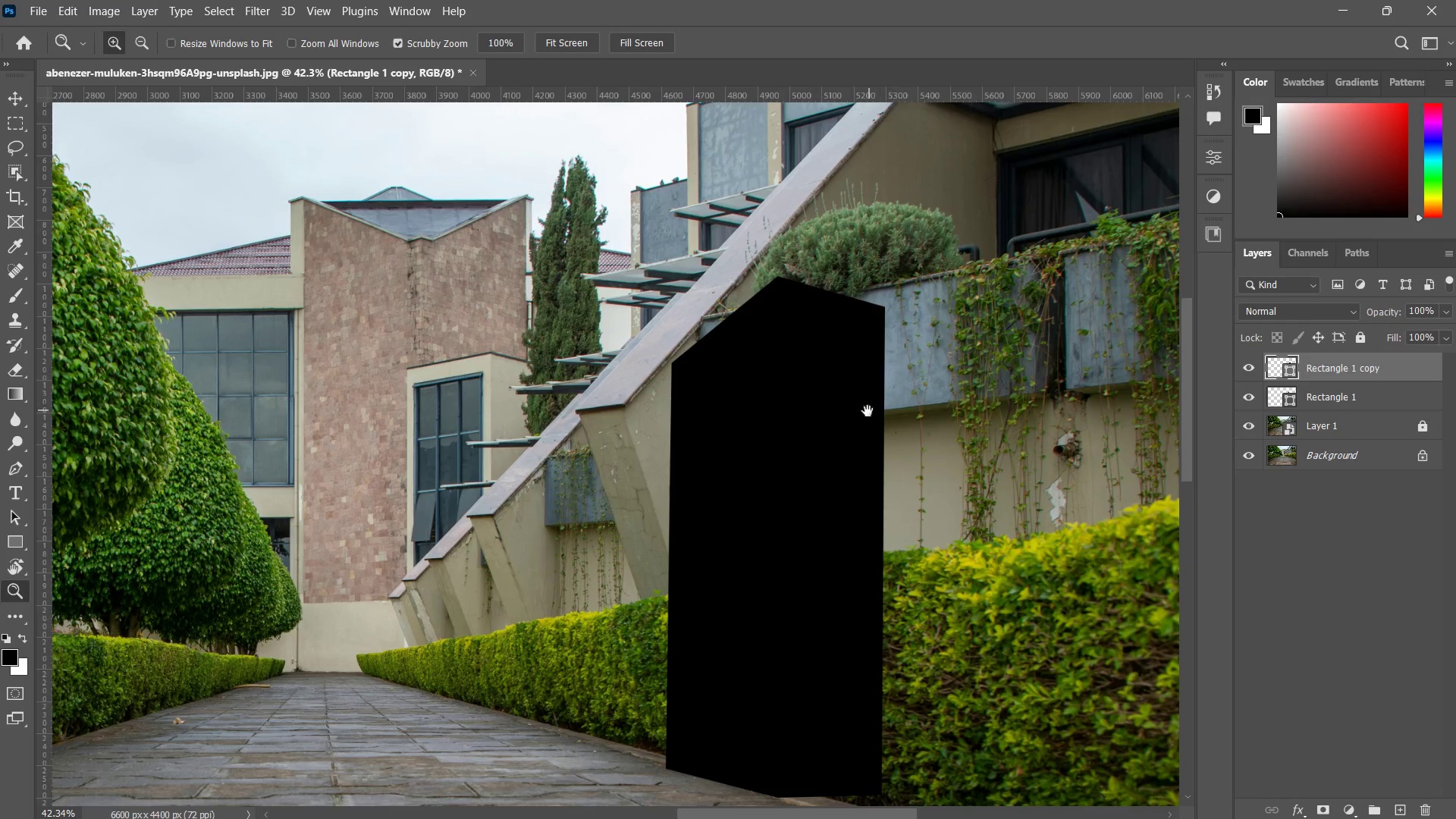 
hold_key(key=Space, duration=0.58)
 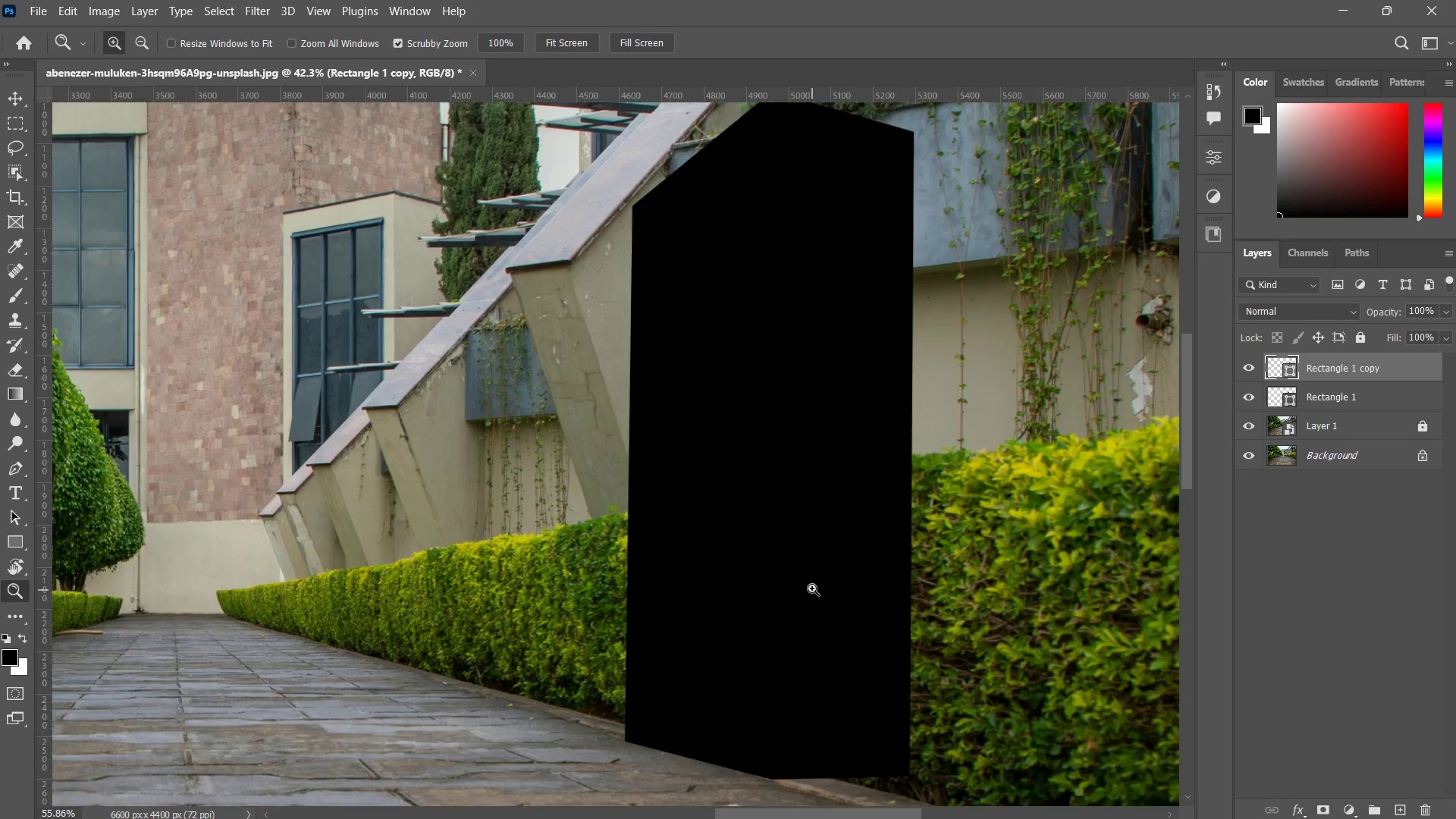 
left_click_drag(start_coordinate=[818, 450], to_coordinate=[817, 392])
 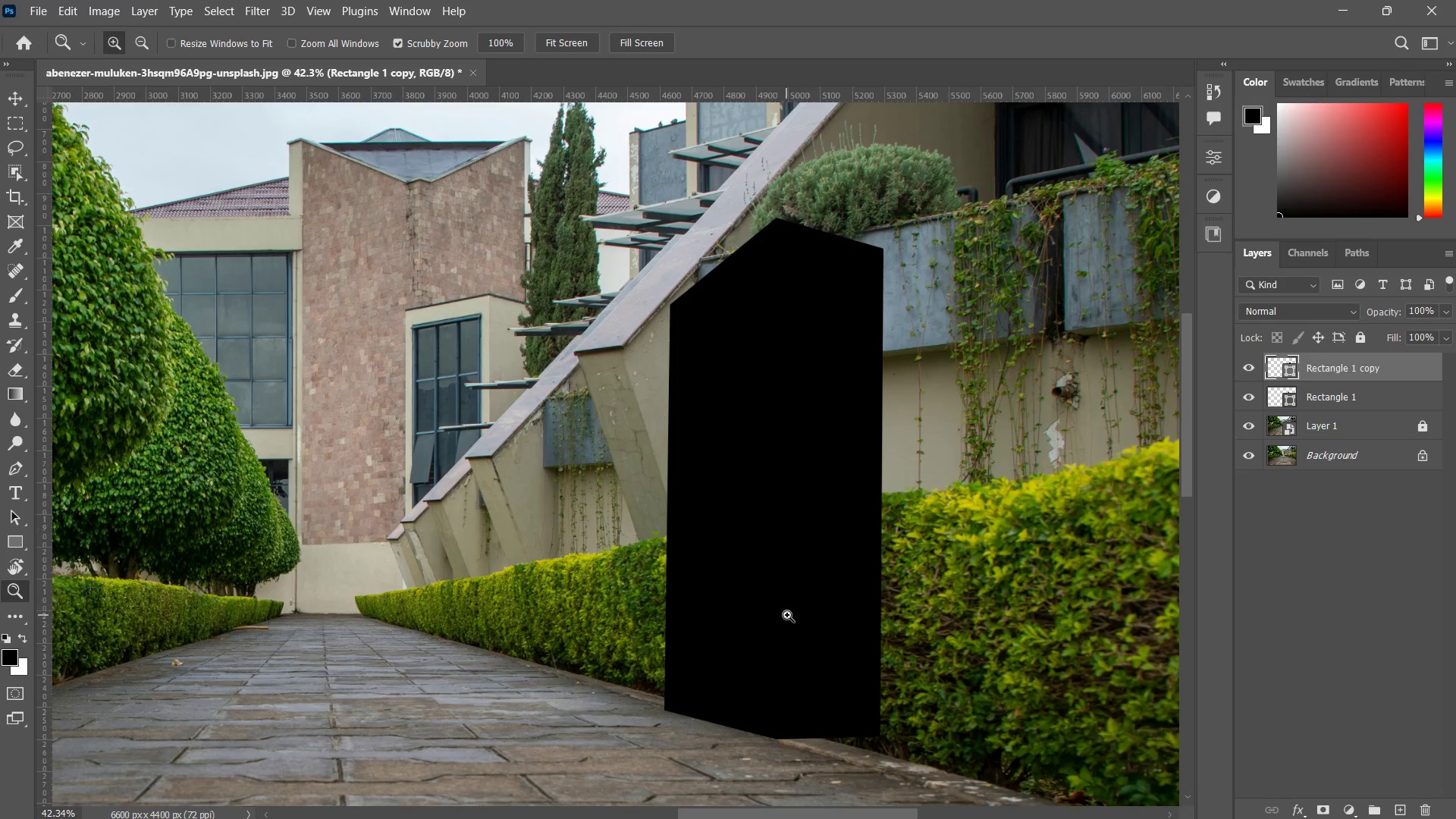 
left_click_drag(start_coordinate=[787, 615], to_coordinate=[812, 588])
 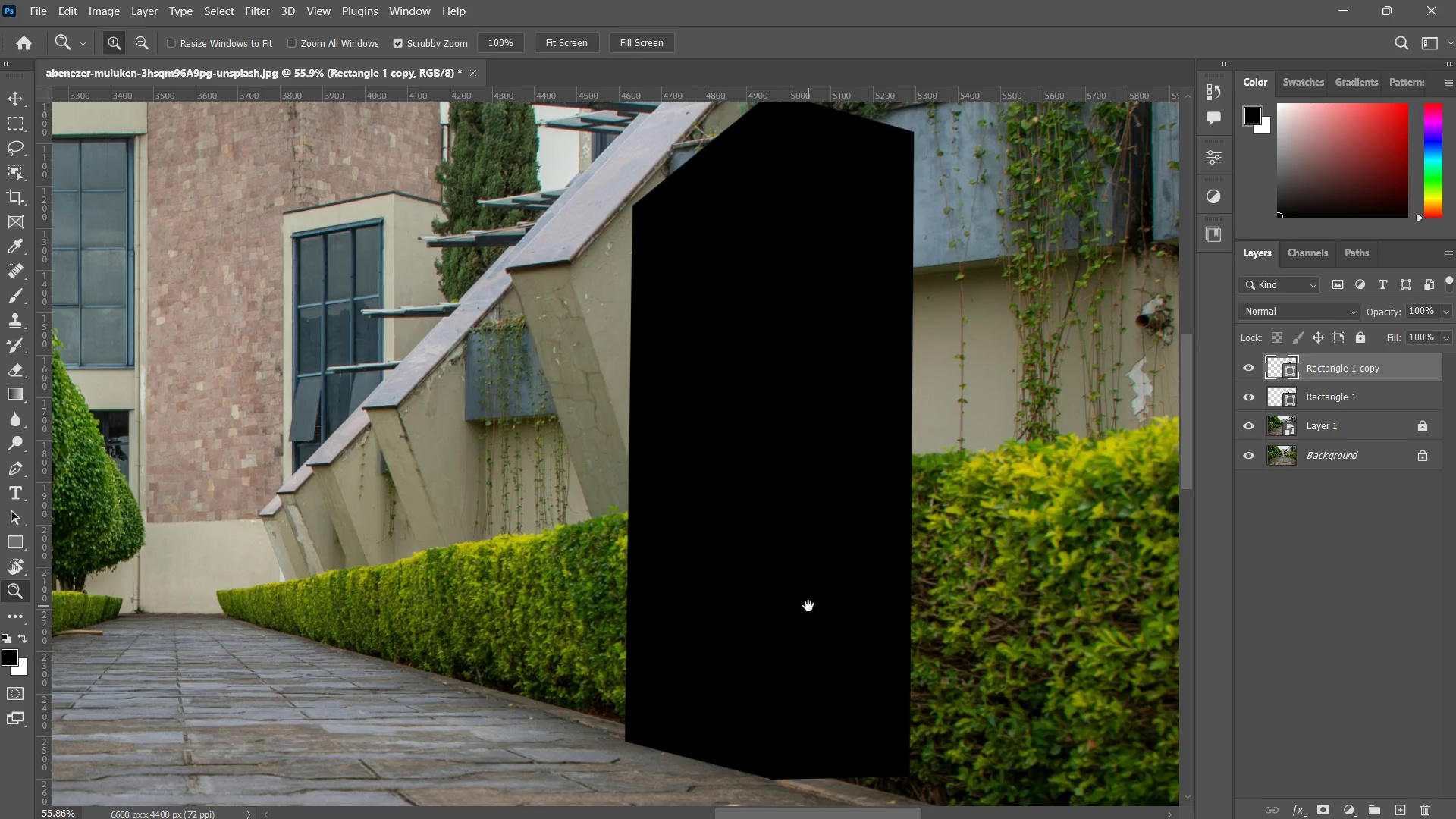 
hold_key(key=Space, duration=0.48)
 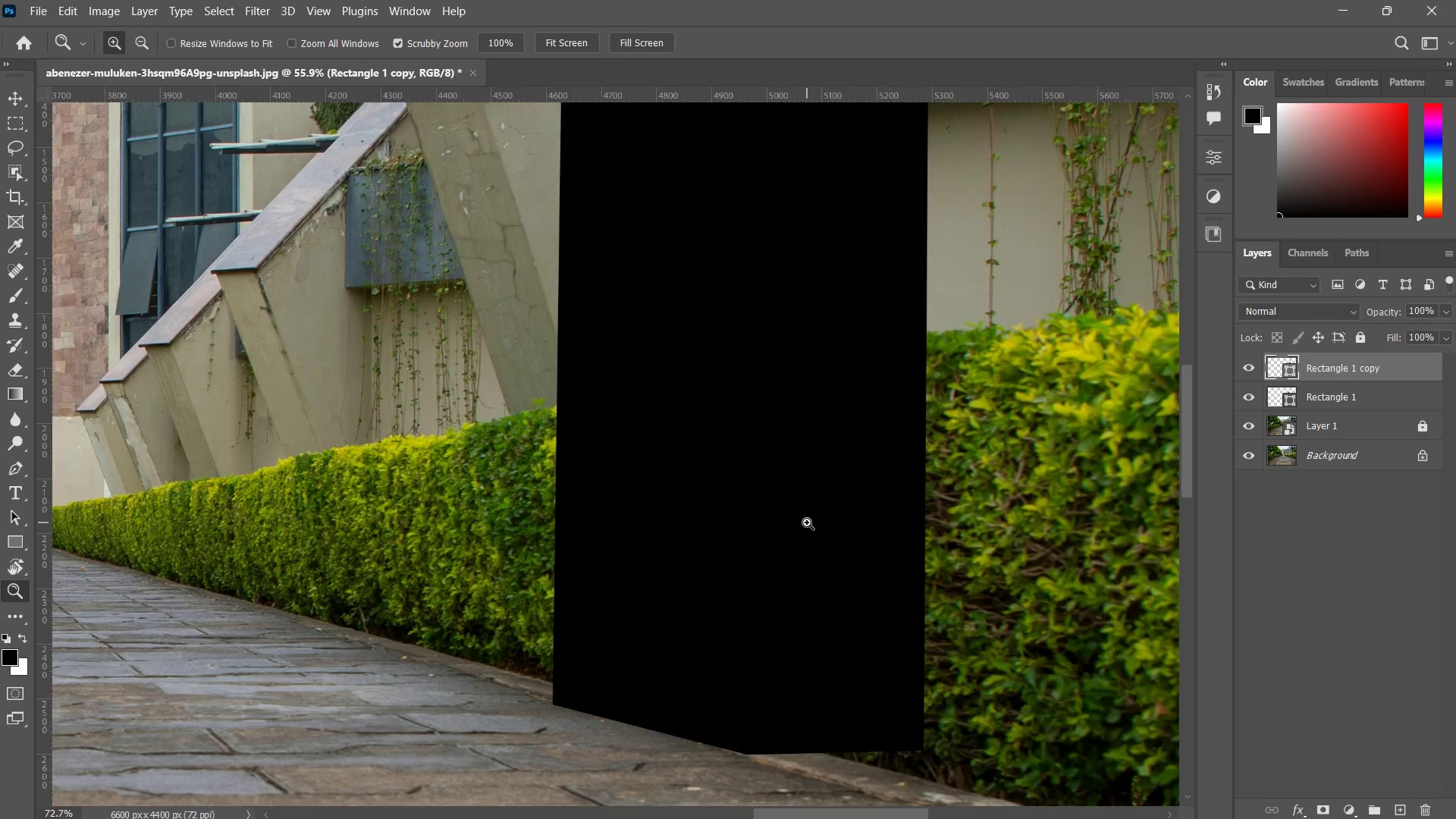 
left_click_drag(start_coordinate=[808, 604], to_coordinate=[790, 529])
 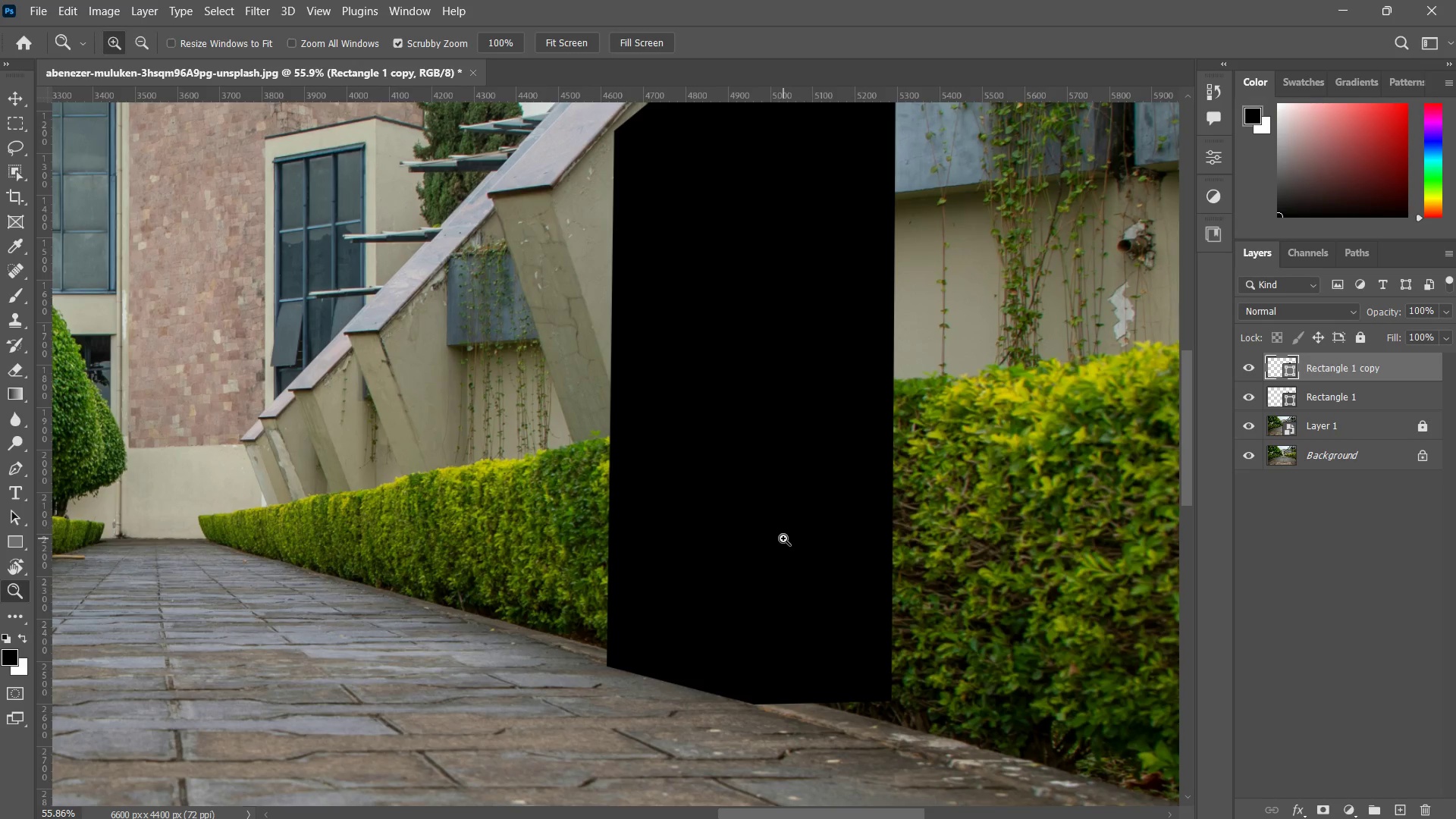 
left_click_drag(start_coordinate=[783, 538], to_coordinate=[767, 586])
 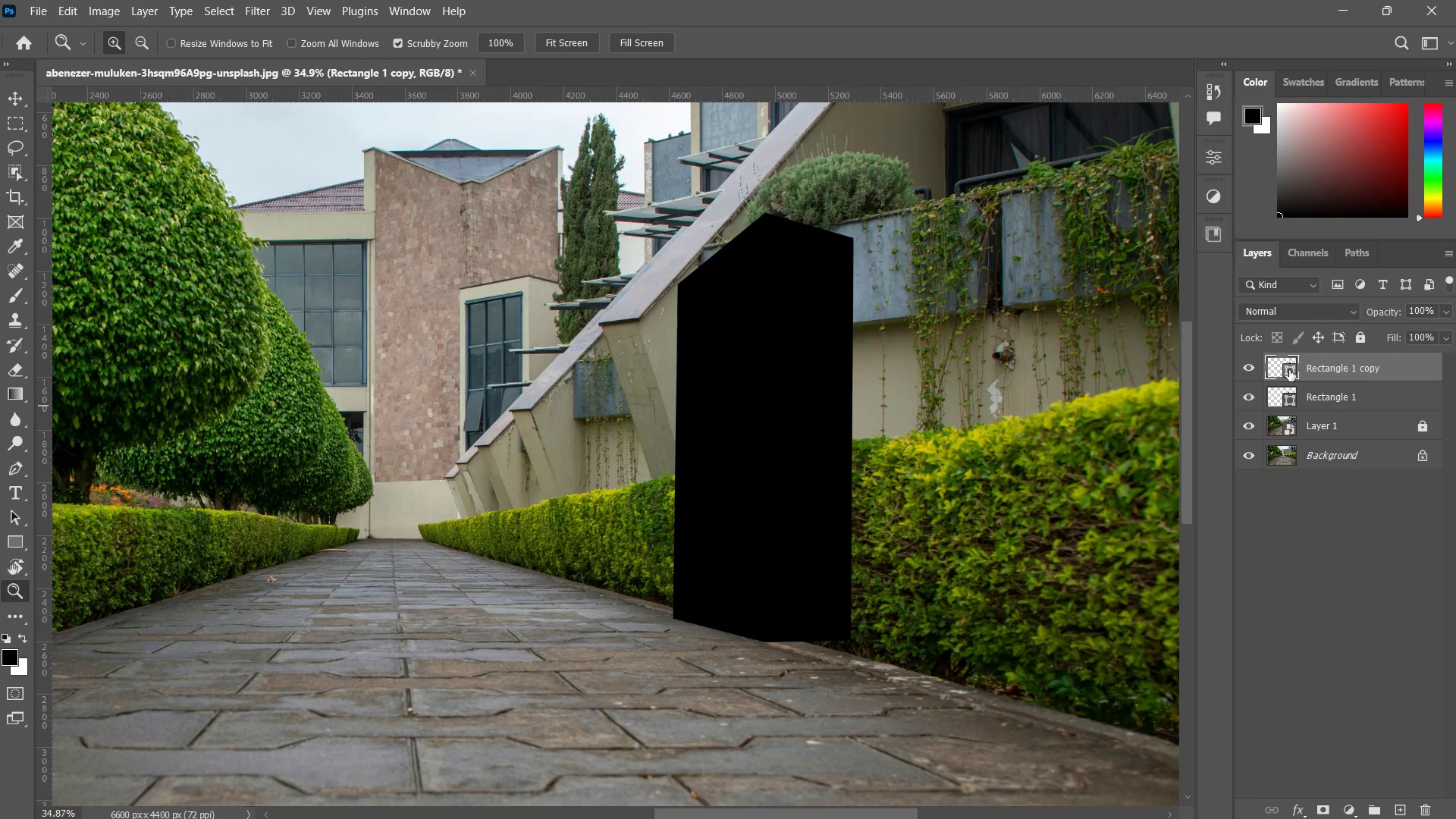 
hold_key(key=ShiftLeft, duration=0.66)
left_click([1330, 392])
 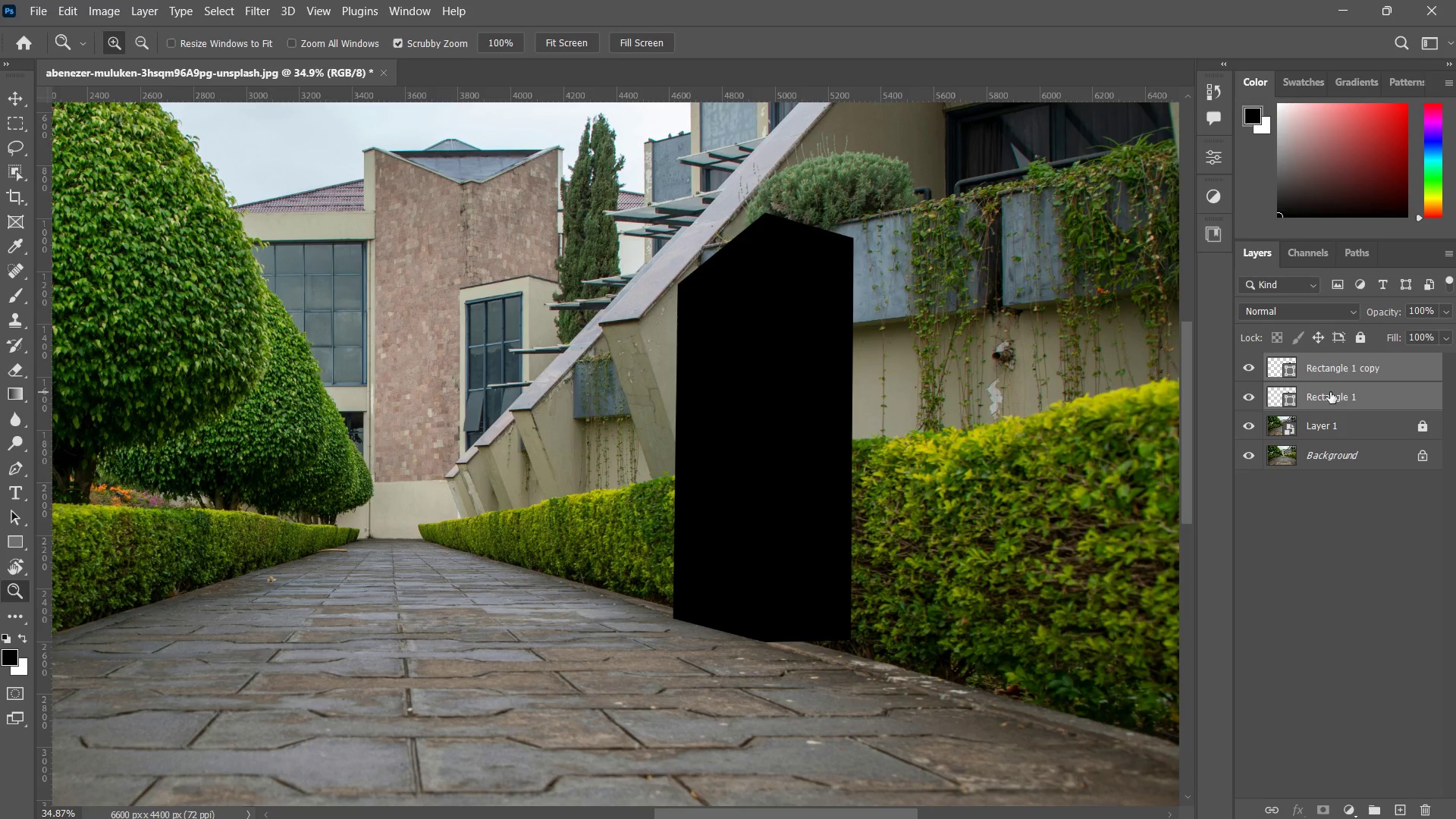 
hold_key(key=ControlLeft, duration=0.84)
 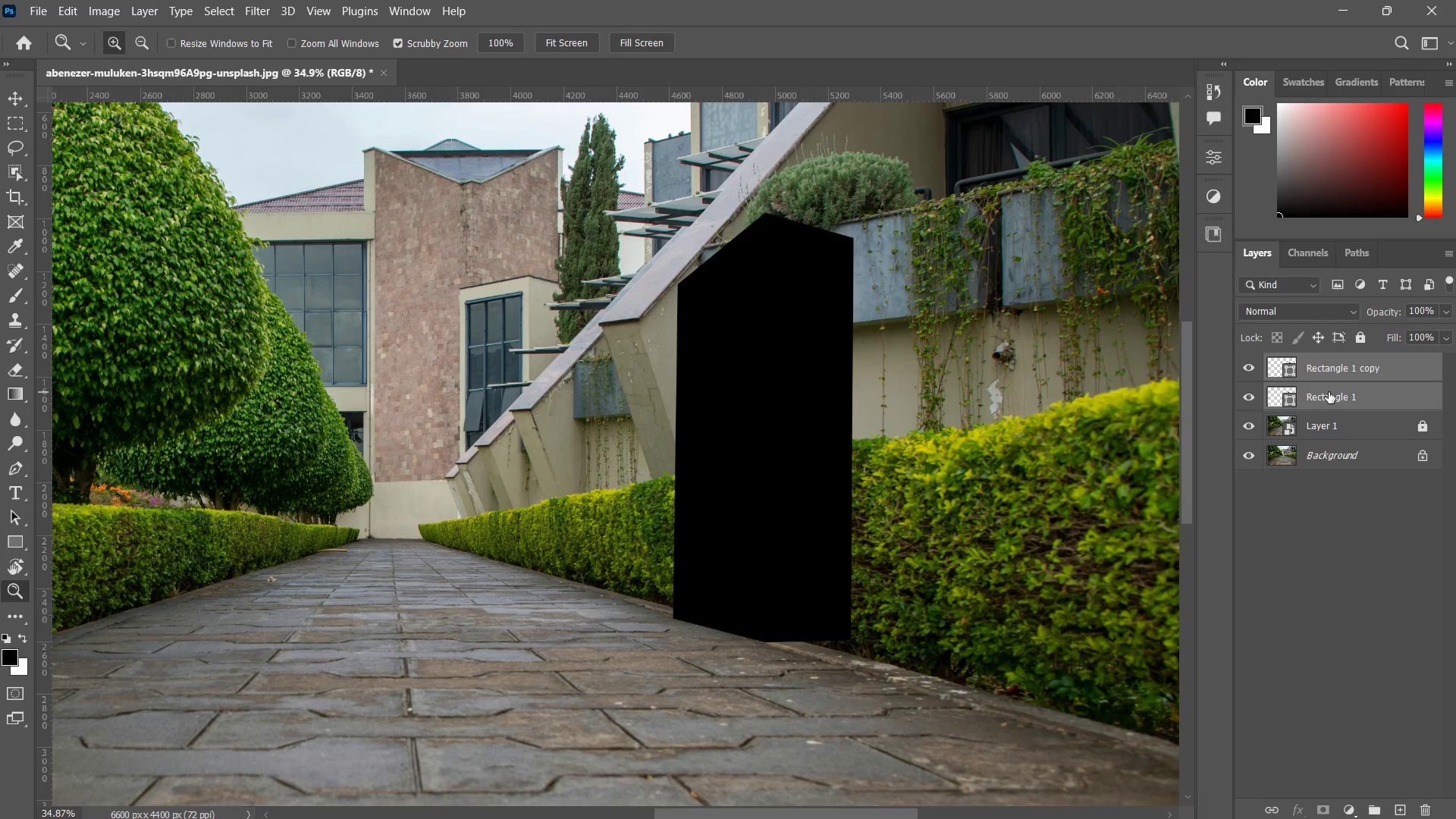 
right_click([1329, 392])
 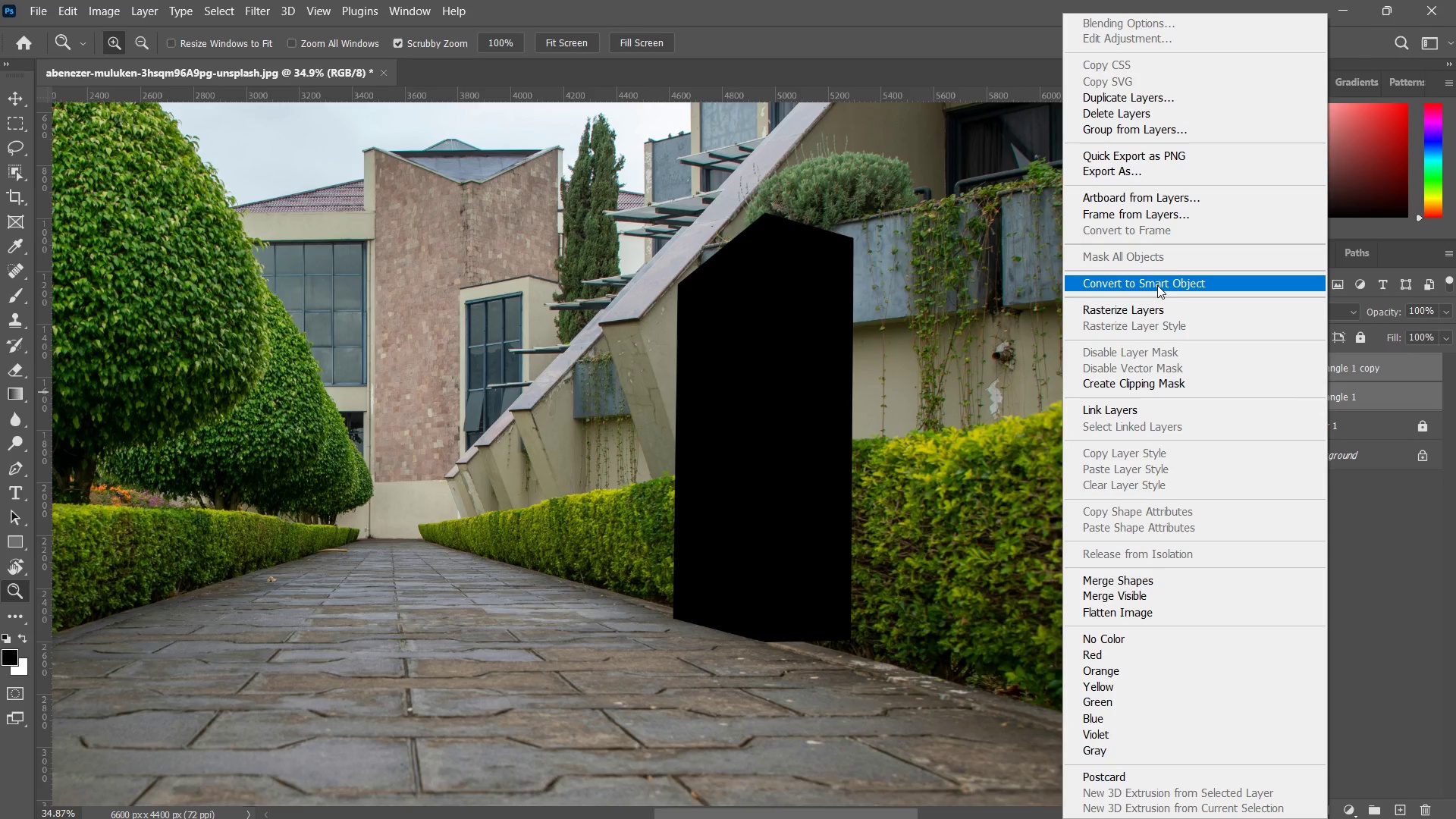 
left_click([1157, 281])
 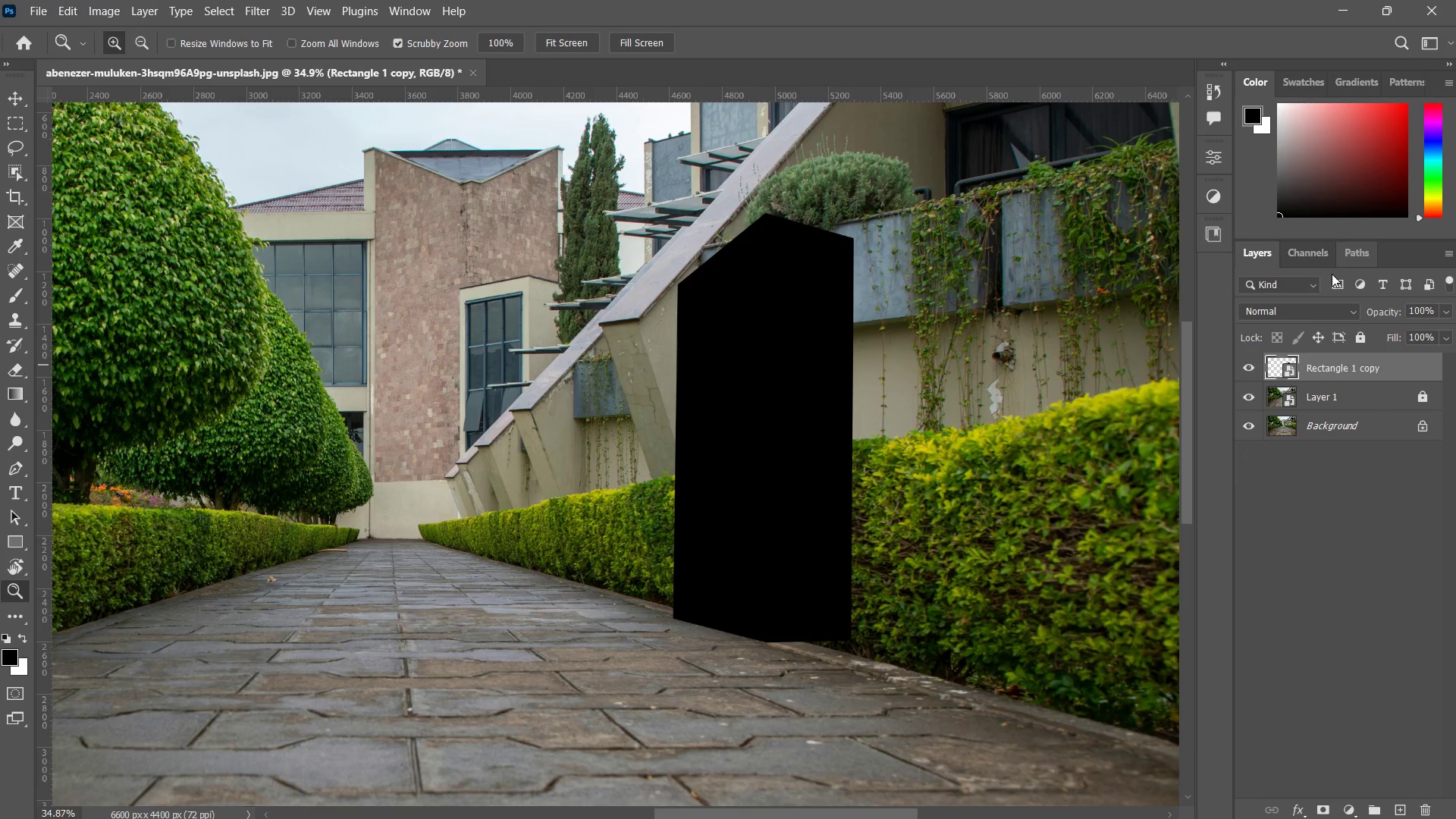 
left_click_drag(start_coordinate=[861, 336], to_coordinate=[862, 360])
 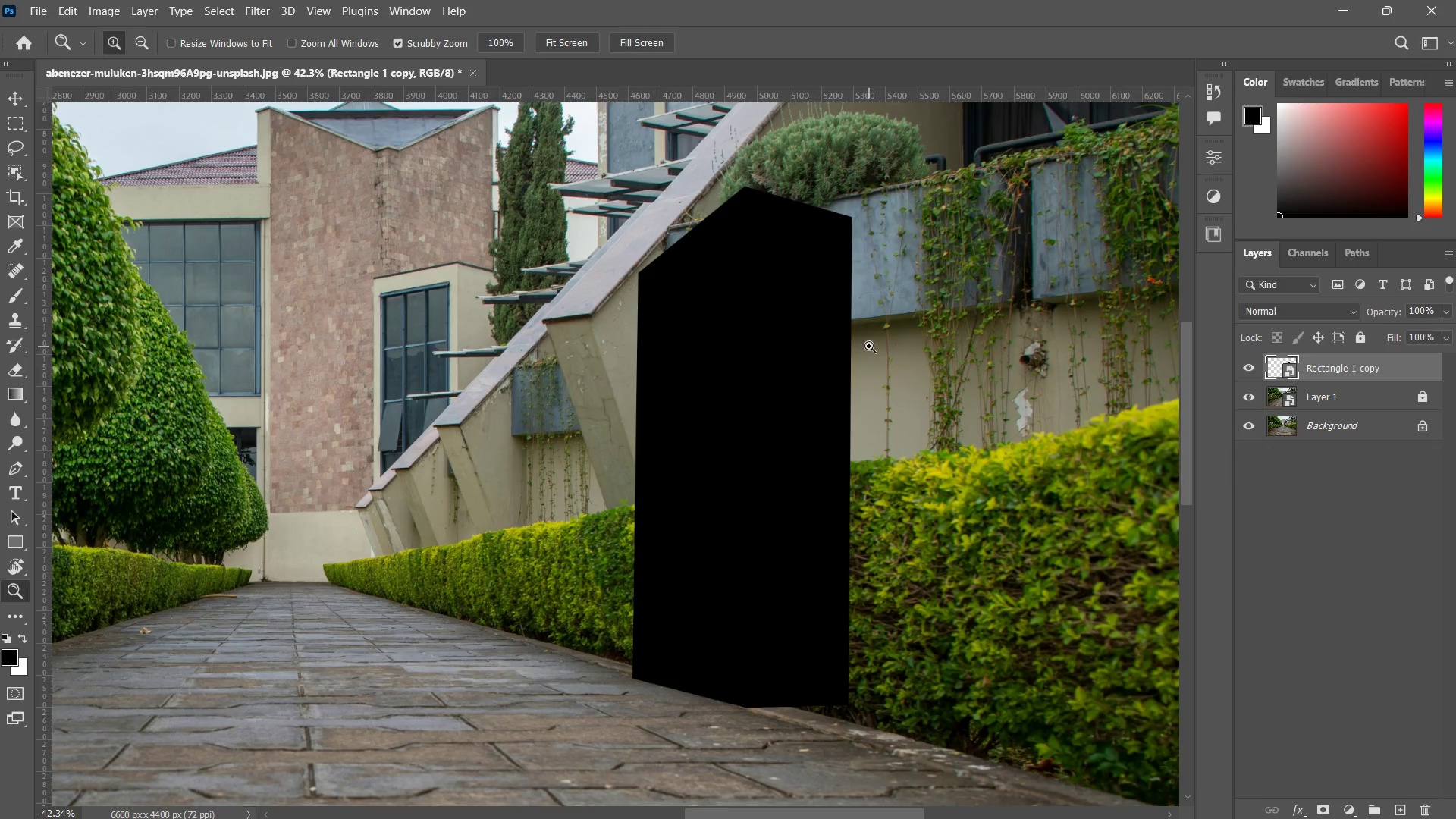 
left_click_drag(start_coordinate=[869, 344], to_coordinate=[842, 367])
 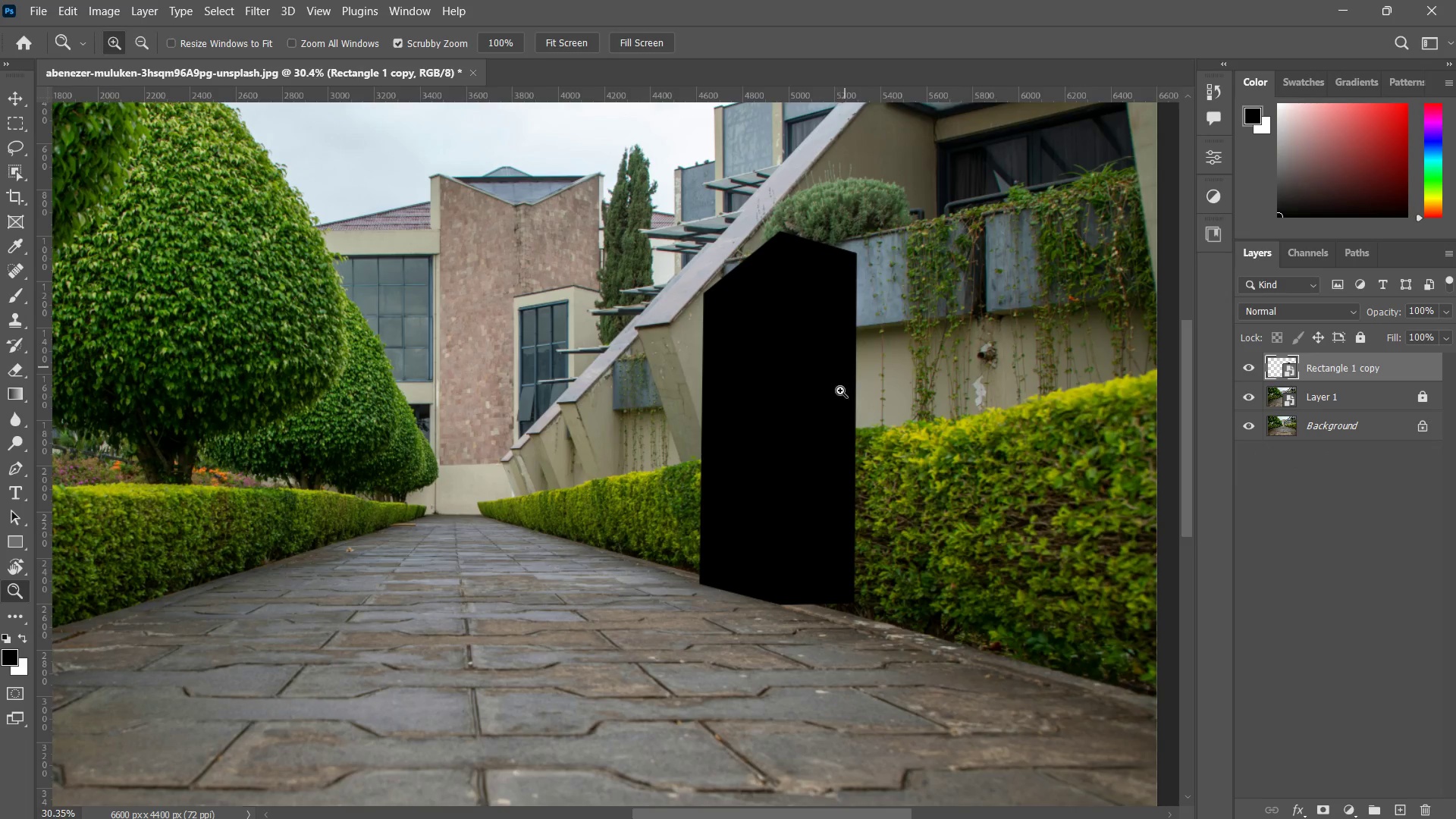 
left_click_drag(start_coordinate=[845, 367], to_coordinate=[835, 412])
 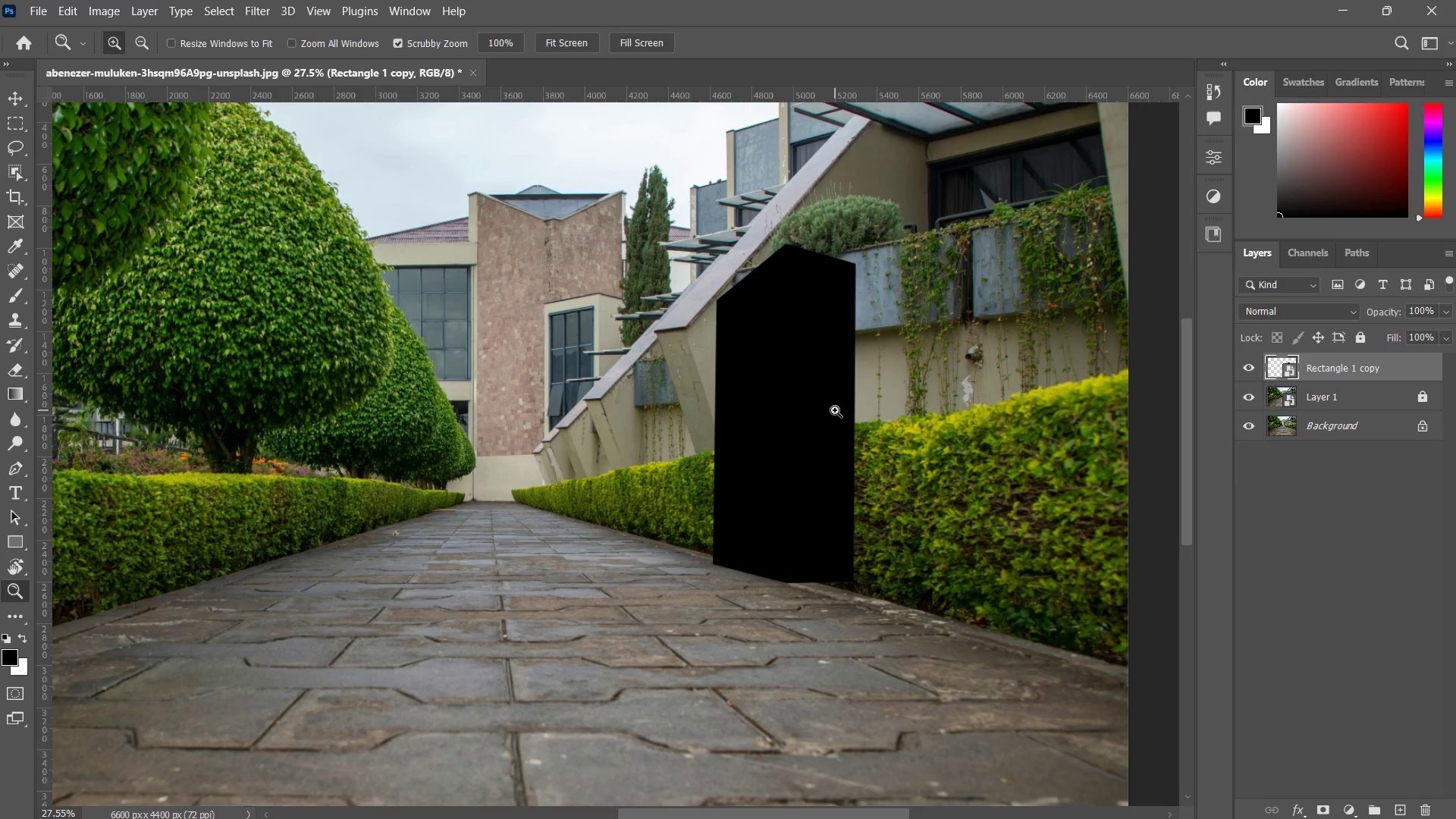 
key(V)
 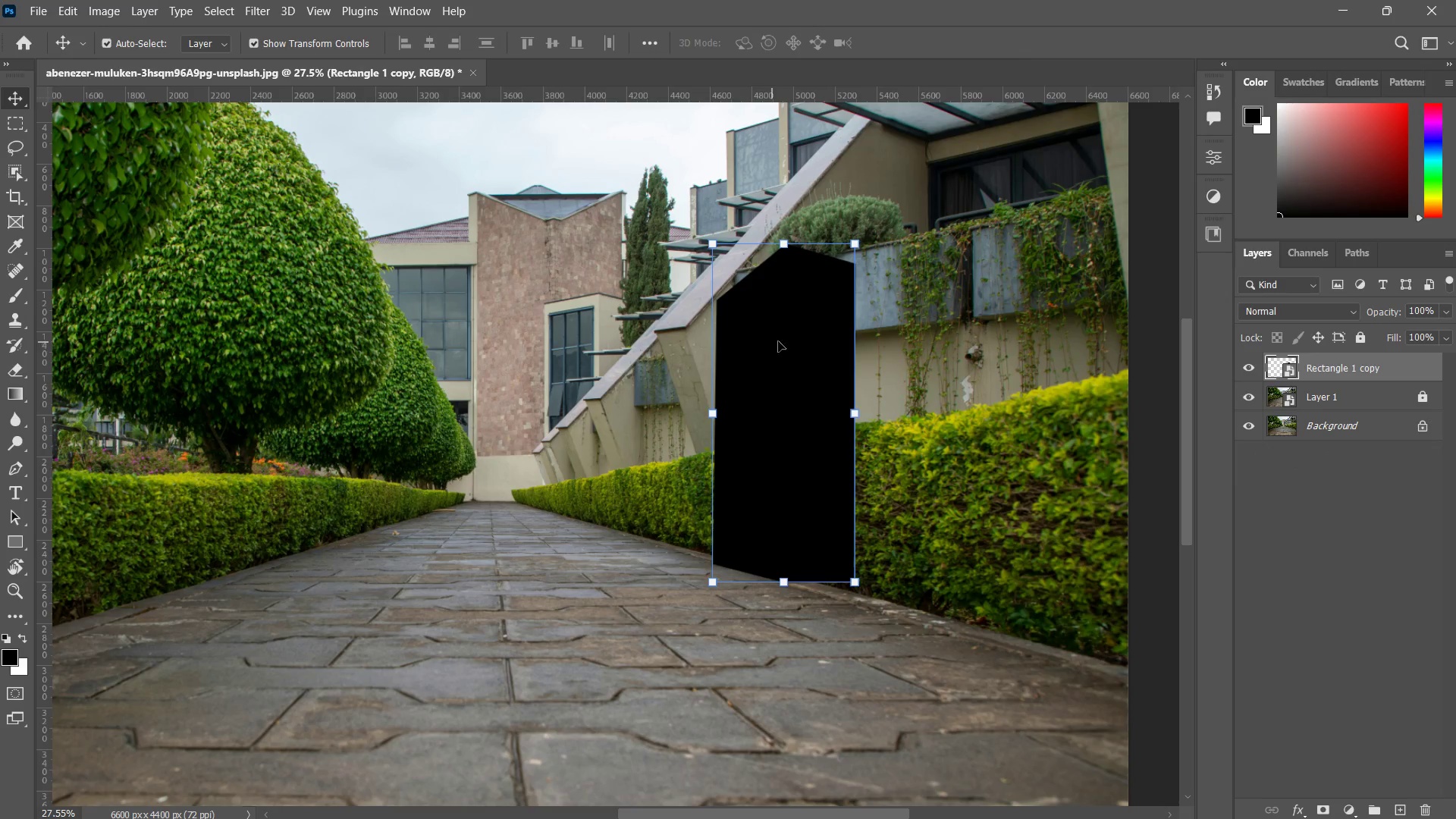 
hold_key(key=ControlLeft, duration=0.45)
 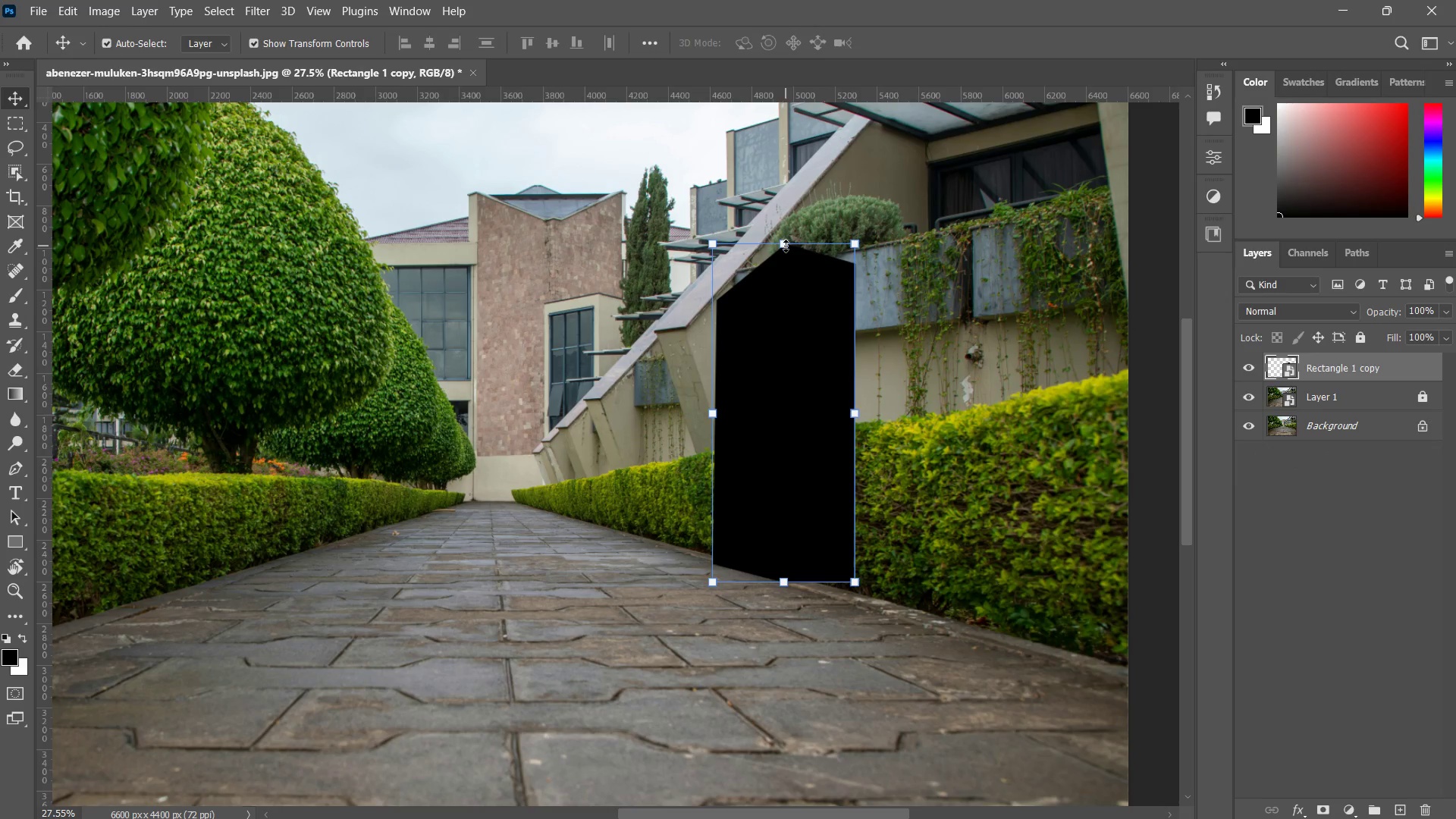 
hold_key(key=ShiftLeft, duration=4.83)
left_click_drag(start_coordinate=[786, 246], to_coordinate=[770, 205])
 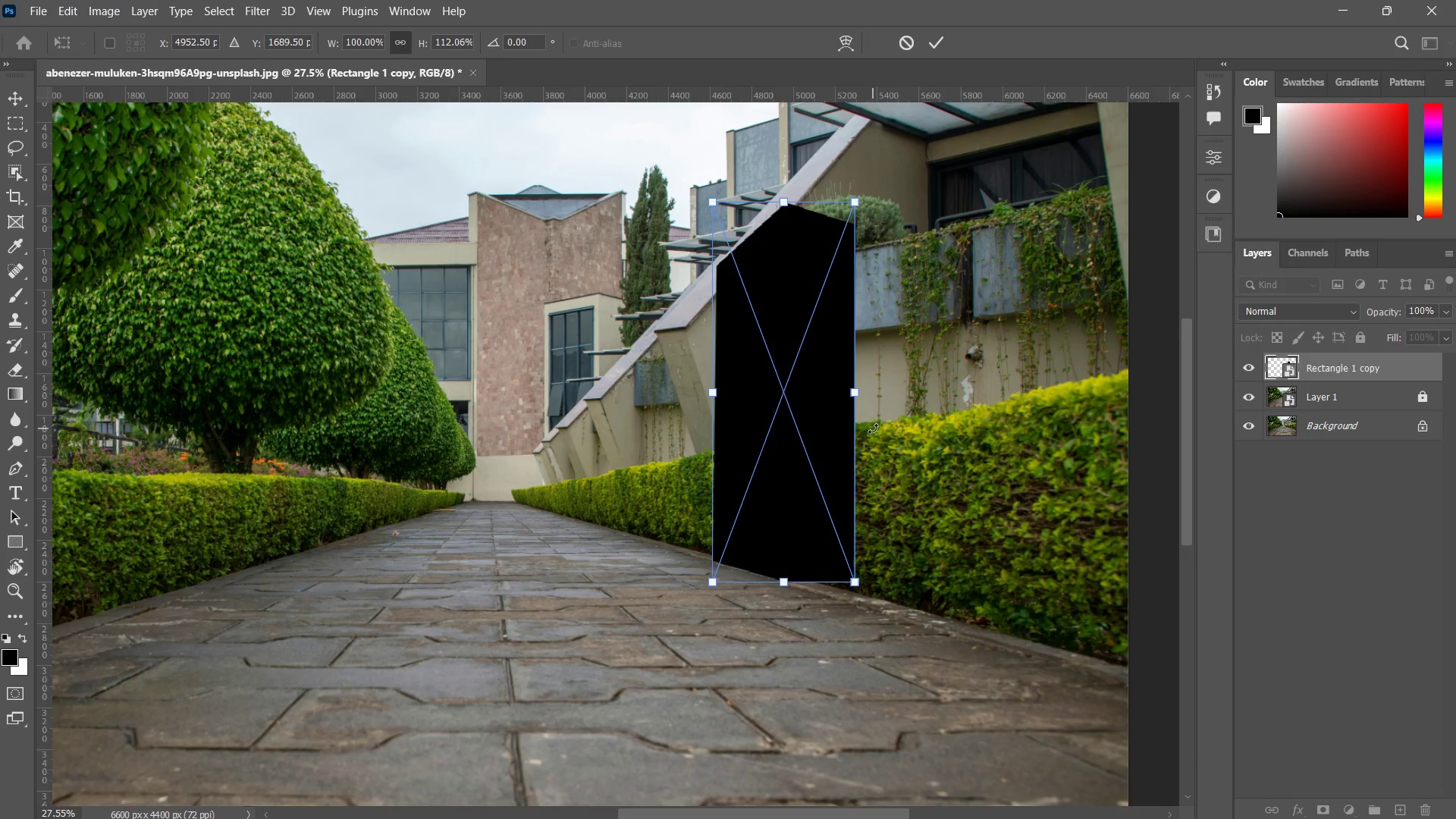 
hold_key(key=ShiftLeft, duration=5.62)
left_click_drag(start_coordinate=[860, 392], to_coordinate=[829, 391])
 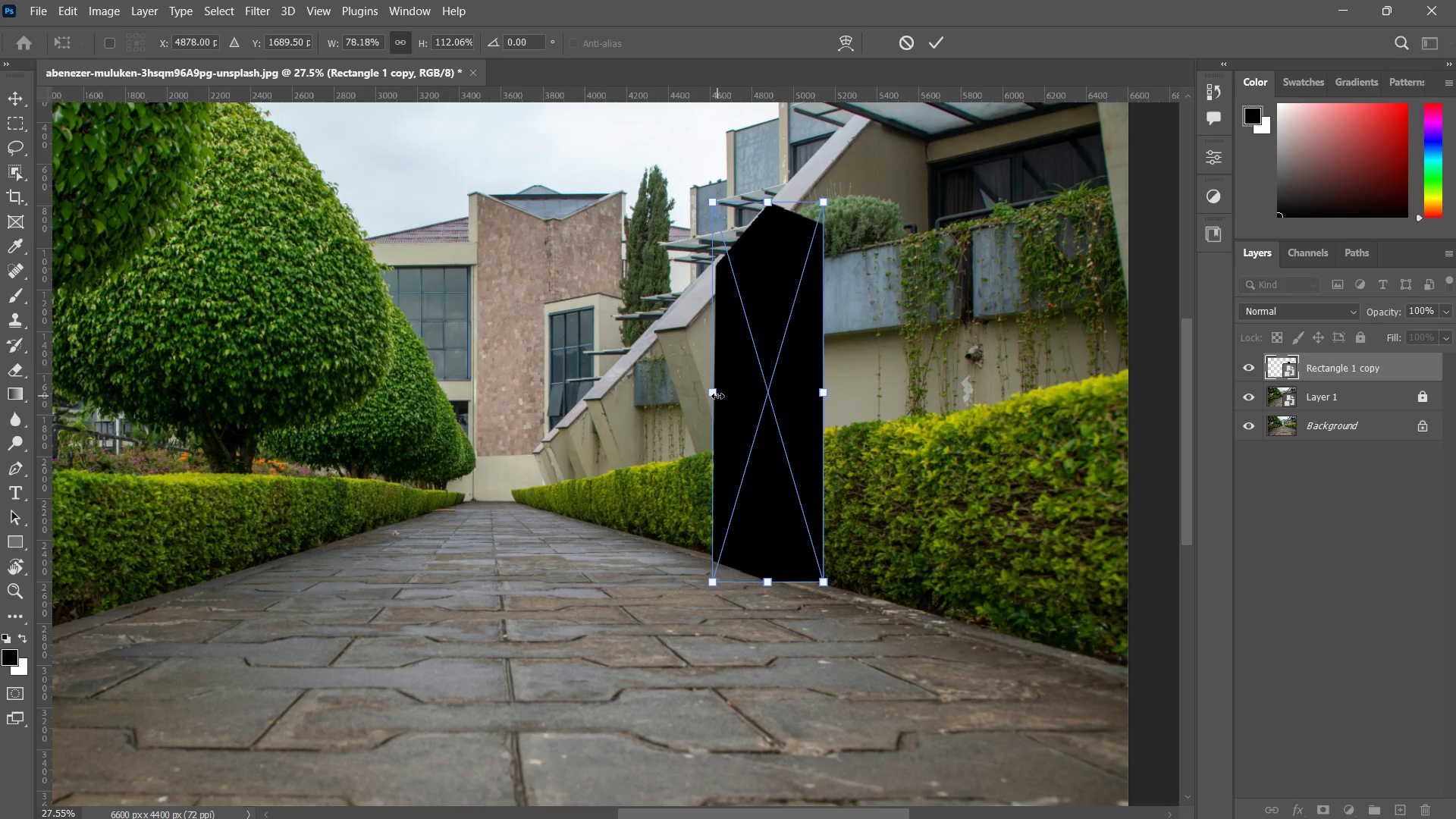 
left_click_drag(start_coordinate=[715, 392], to_coordinate=[727, 396])
 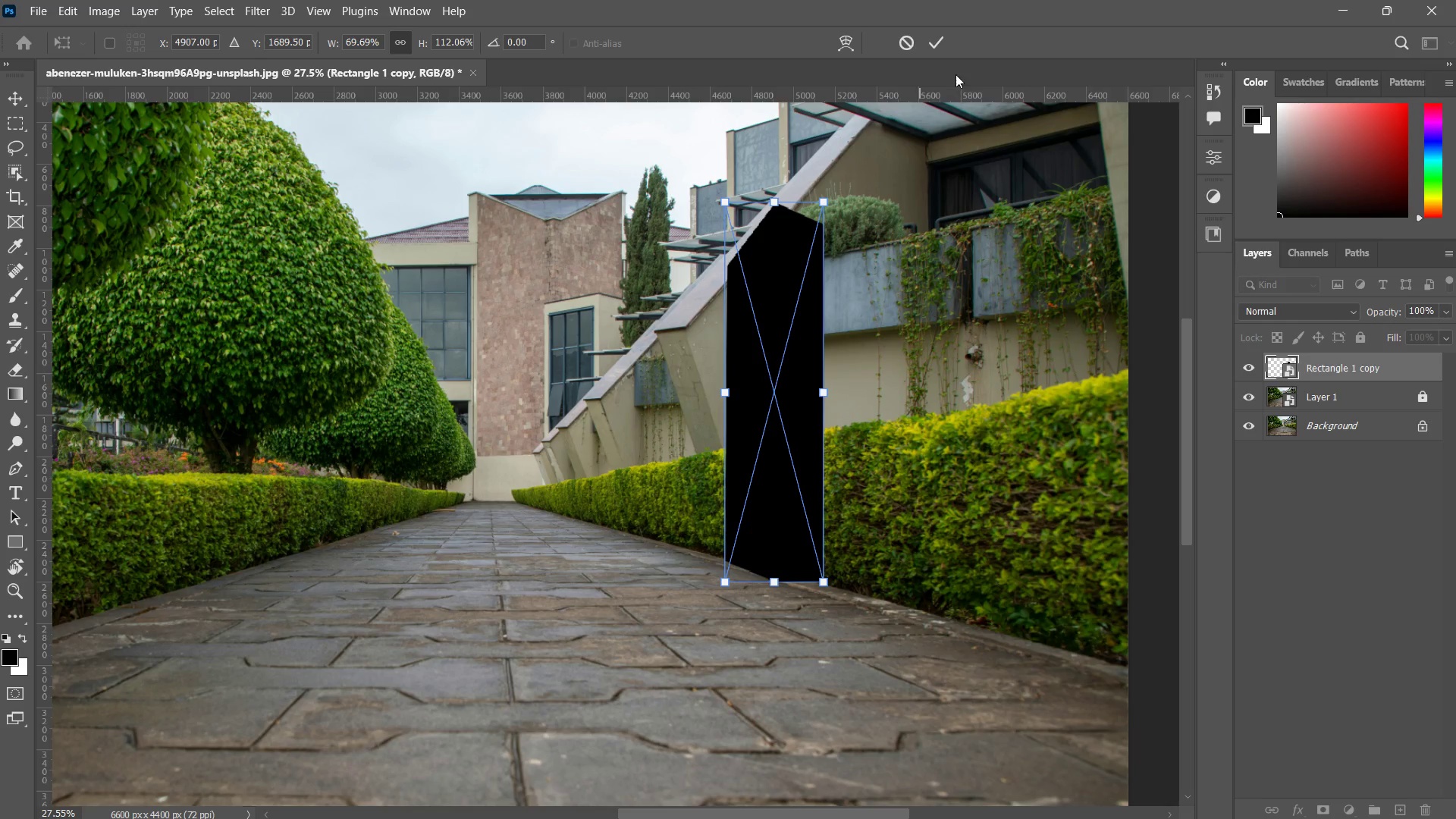 
left_click([934, 46])
 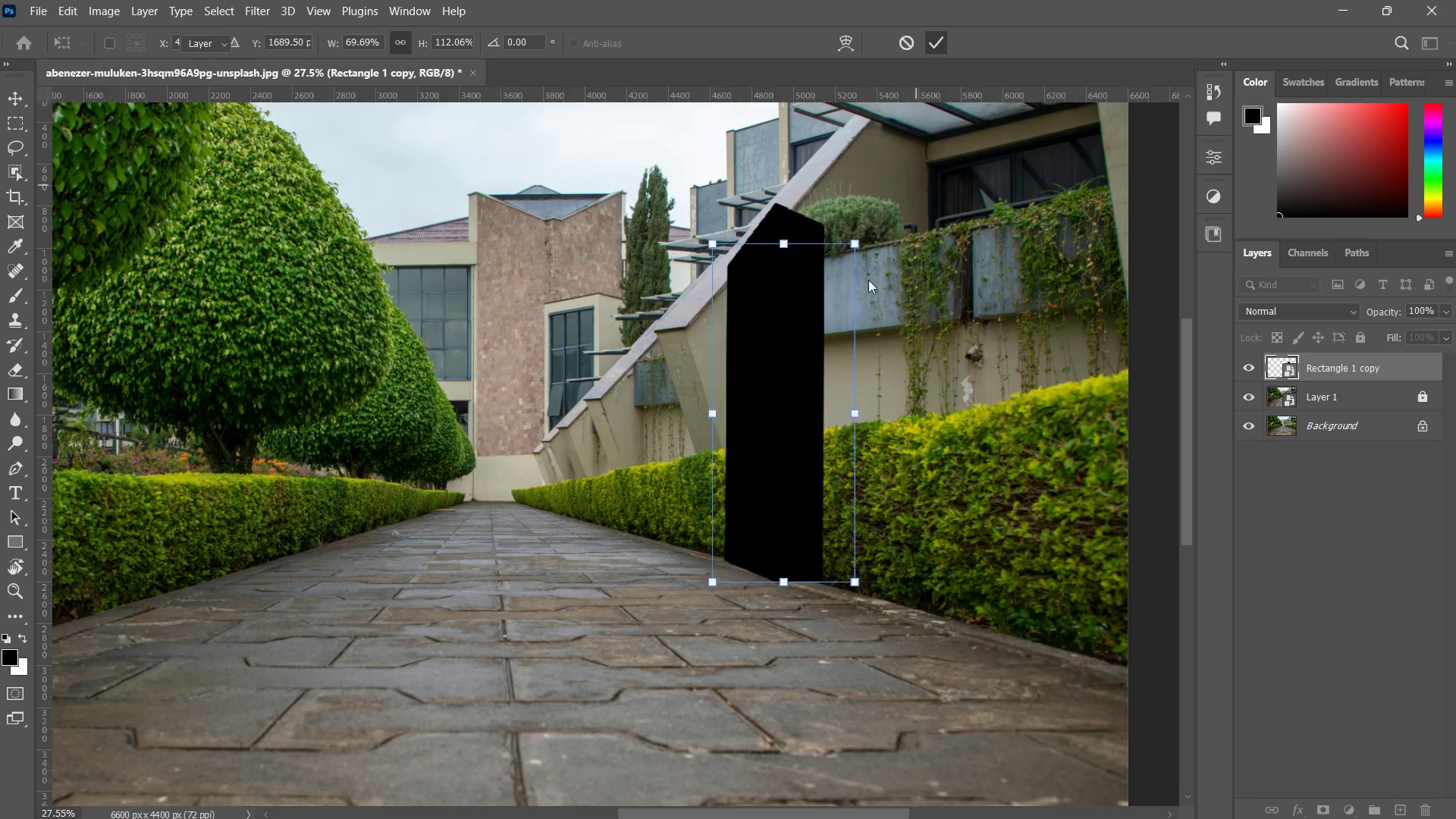 
type(zz)
 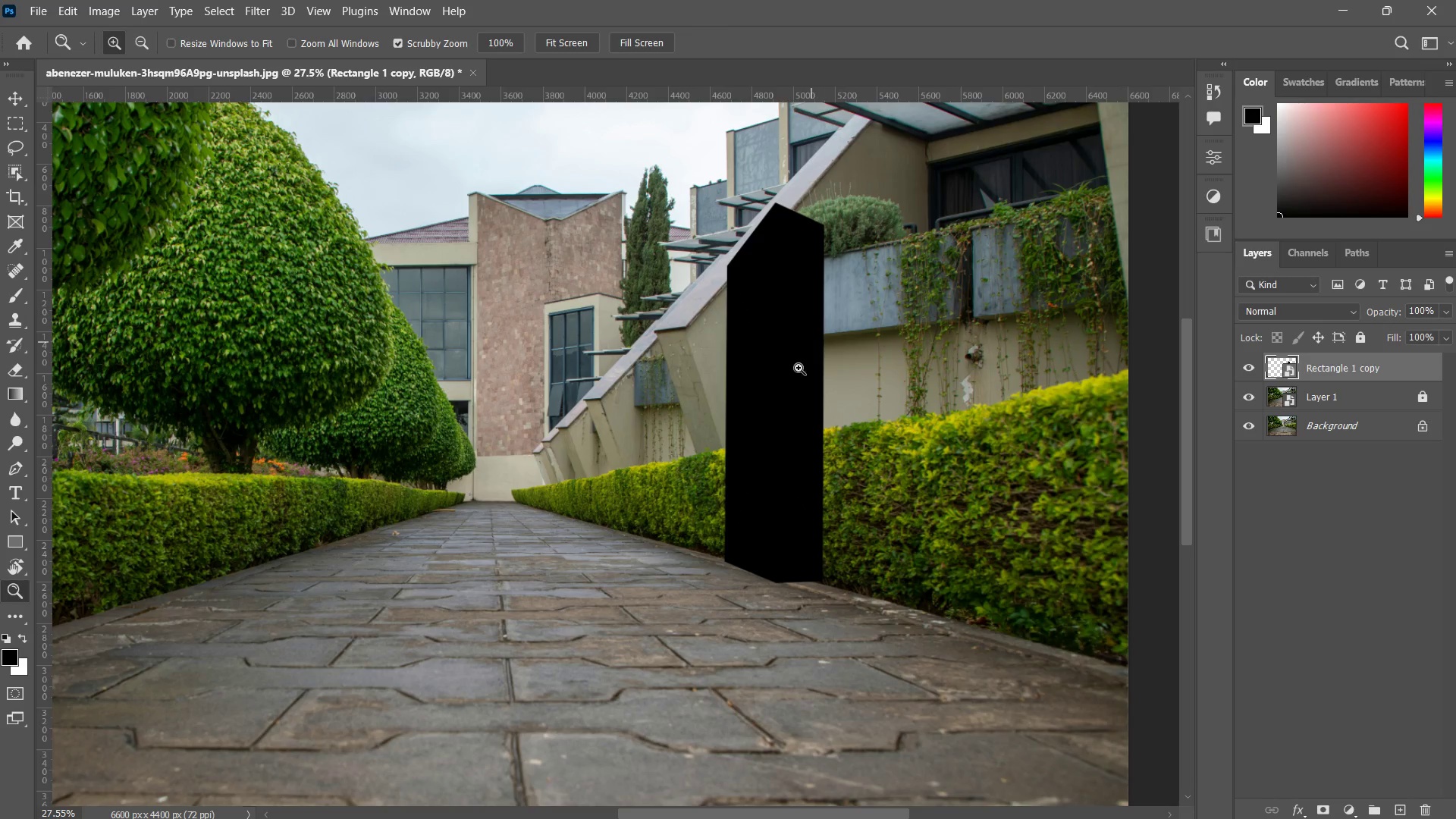 
left_click_drag(start_coordinate=[811, 344], to_coordinate=[807, 492])
 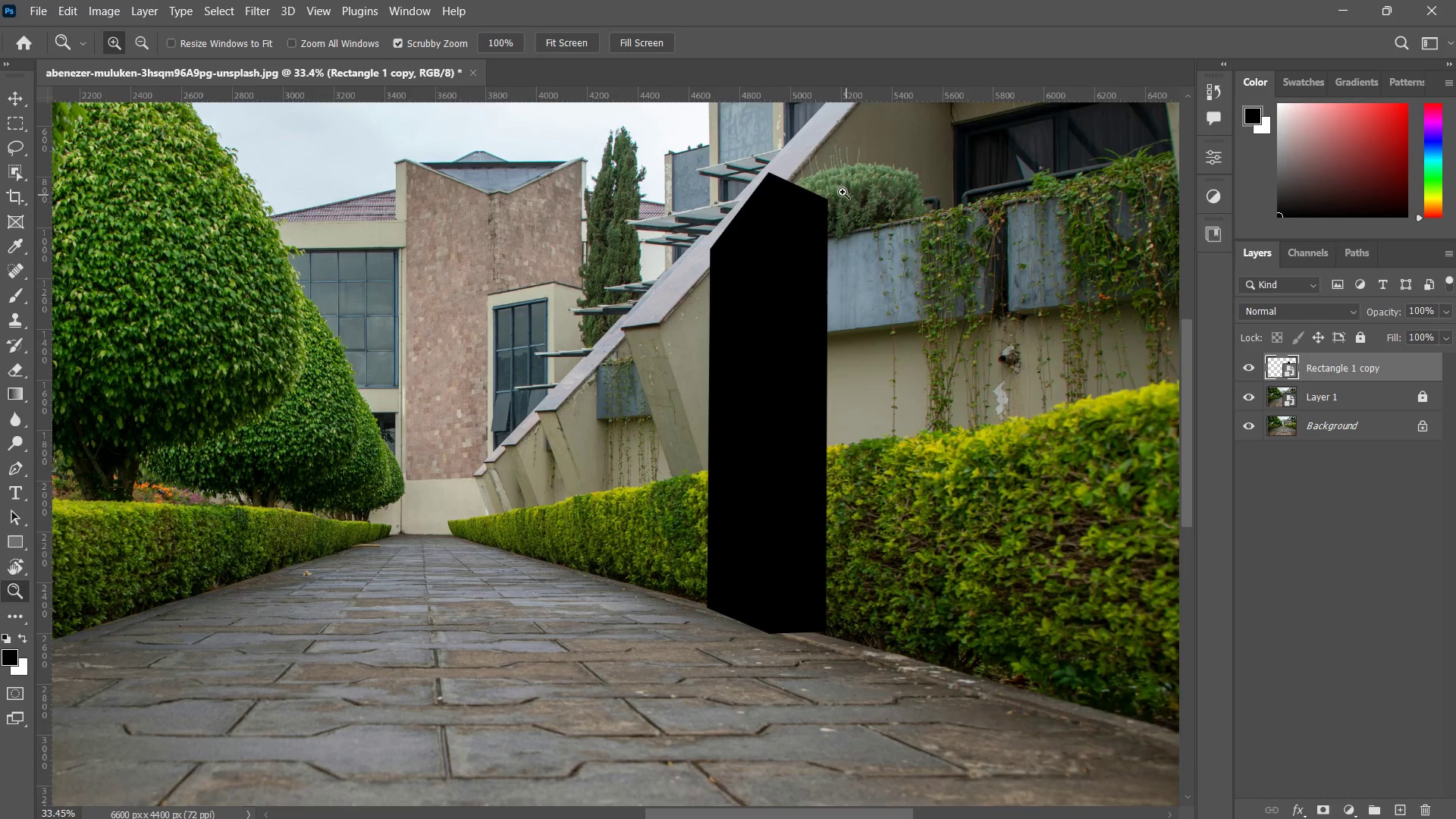 
left_click_drag(start_coordinate=[821, 168], to_coordinate=[845, 165])
 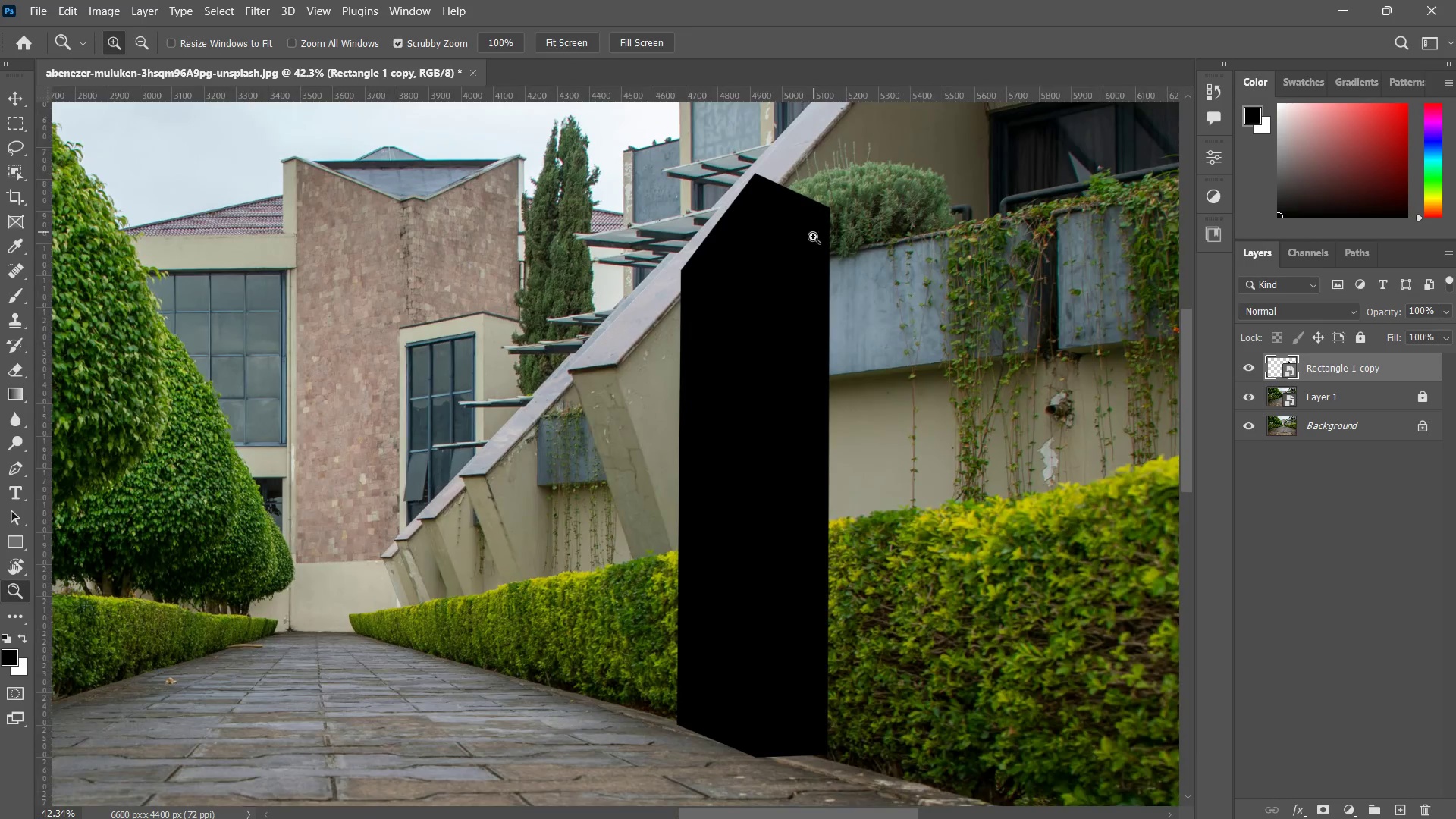 
left_click_drag(start_coordinate=[808, 252], to_coordinate=[808, 344])
 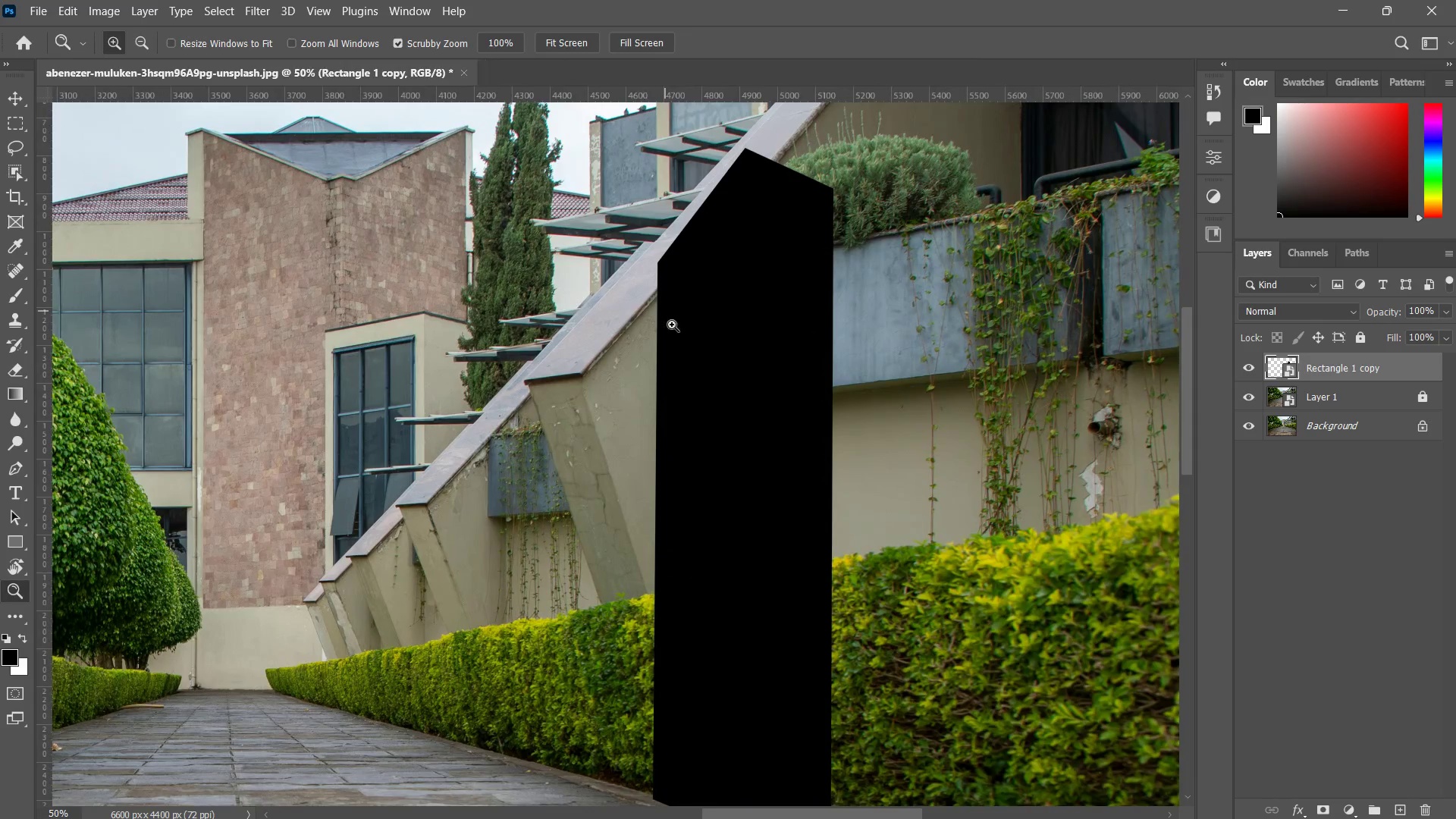 
left_click([808, 344])
 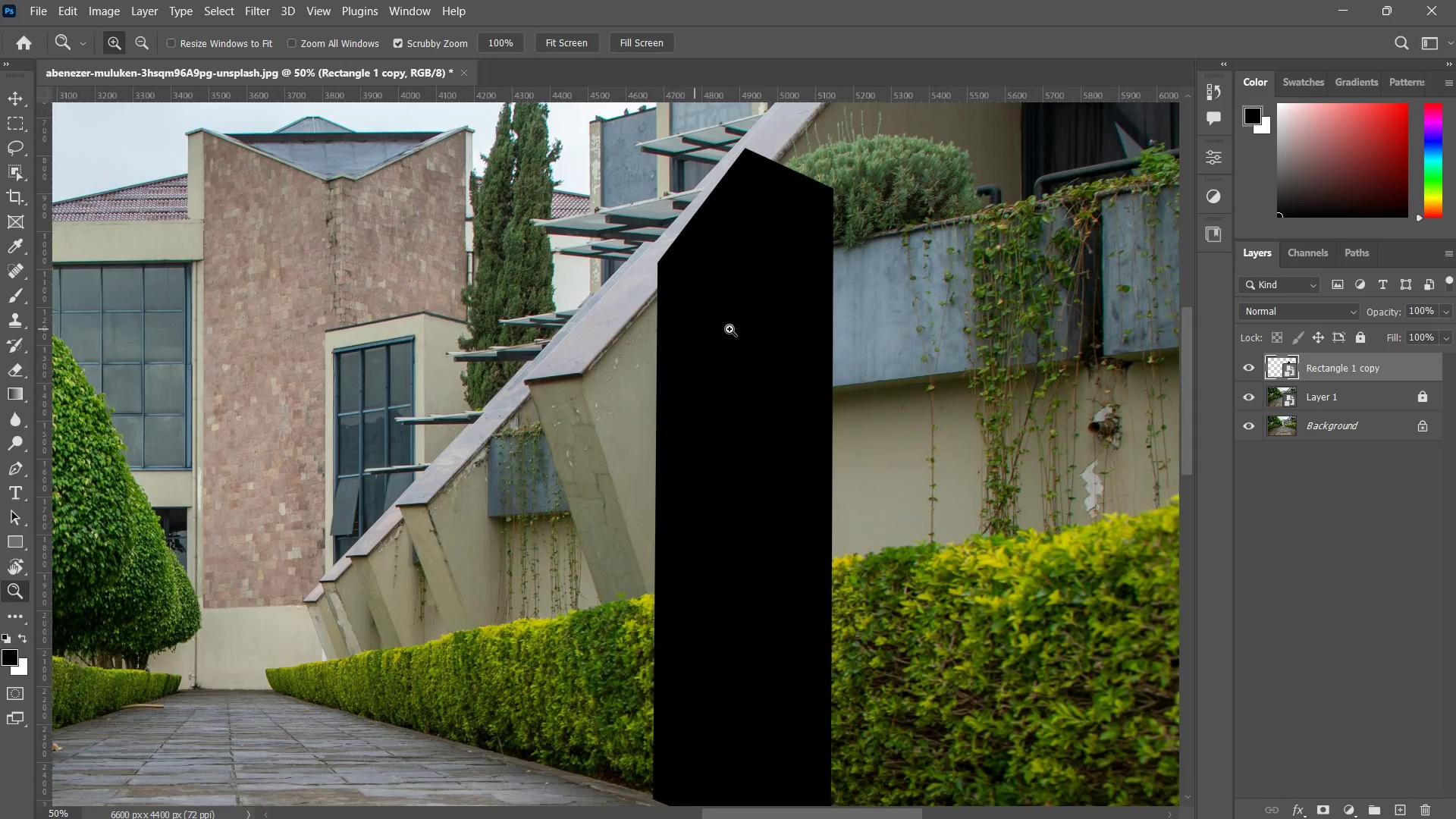 
left_click_drag(start_coordinate=[787, 378], to_coordinate=[748, 460])
 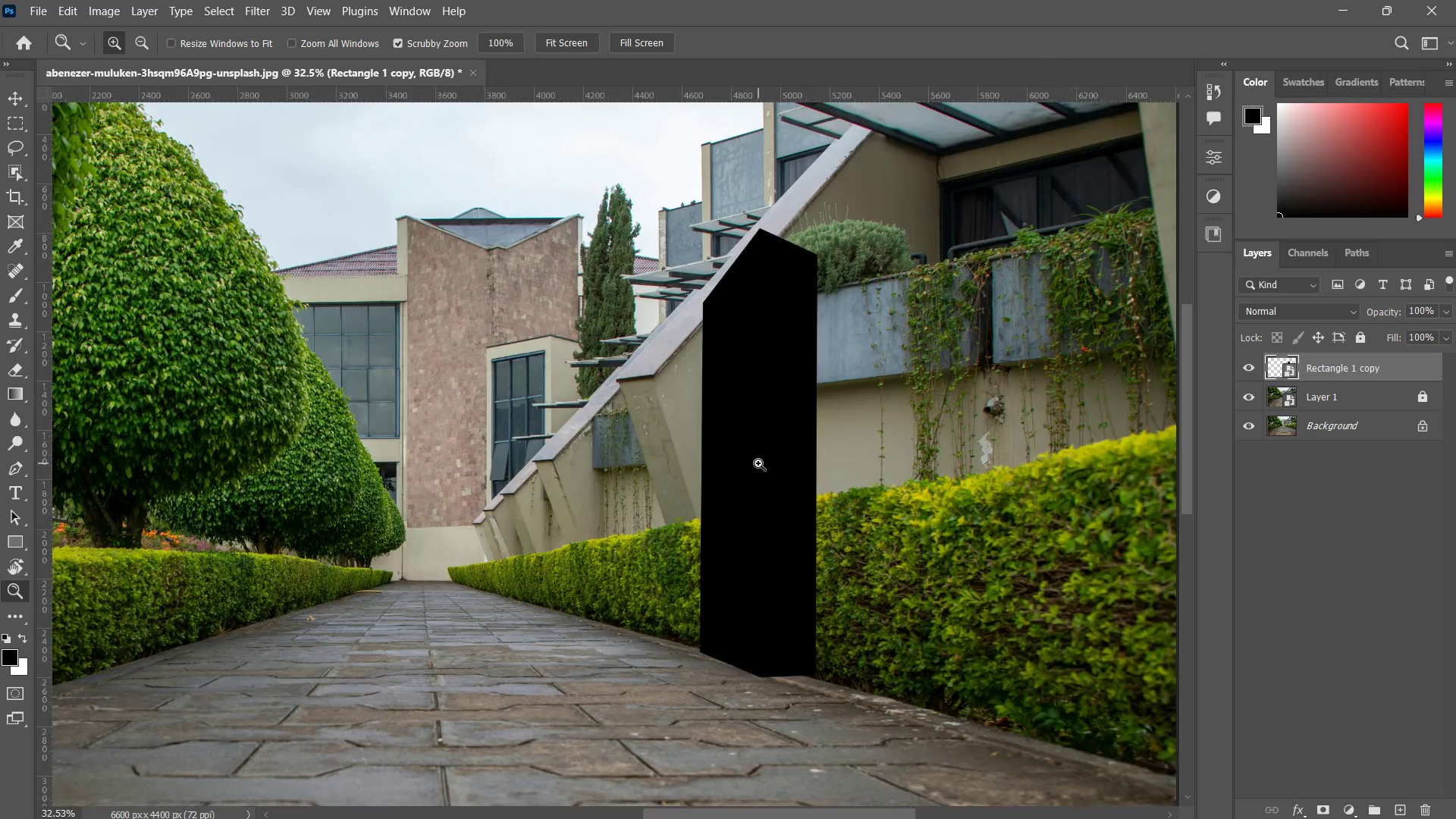 
left_click_drag(start_coordinate=[758, 466], to_coordinate=[753, 499])
 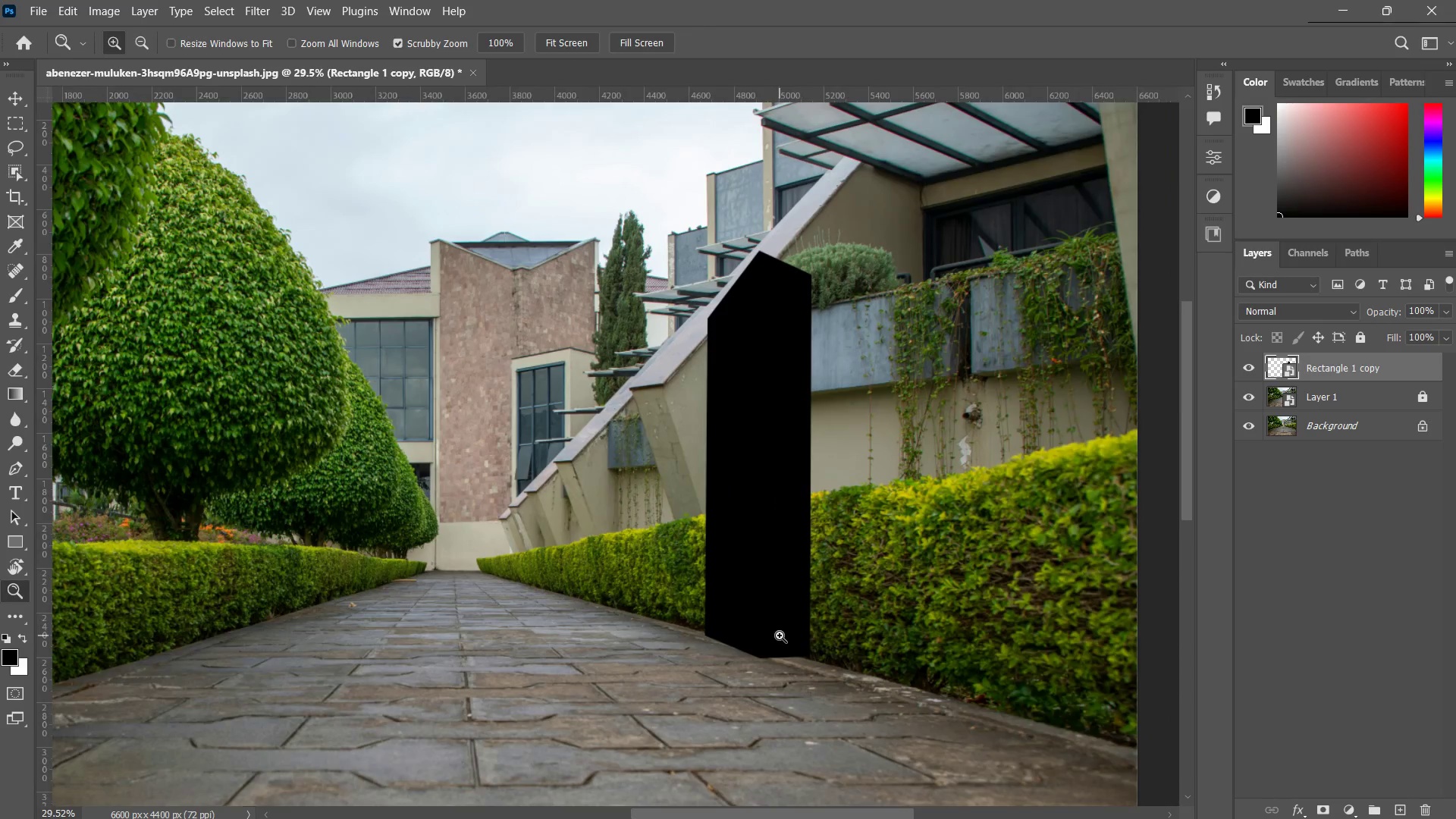 
left_click_drag(start_coordinate=[781, 638], to_coordinate=[832, 598])
 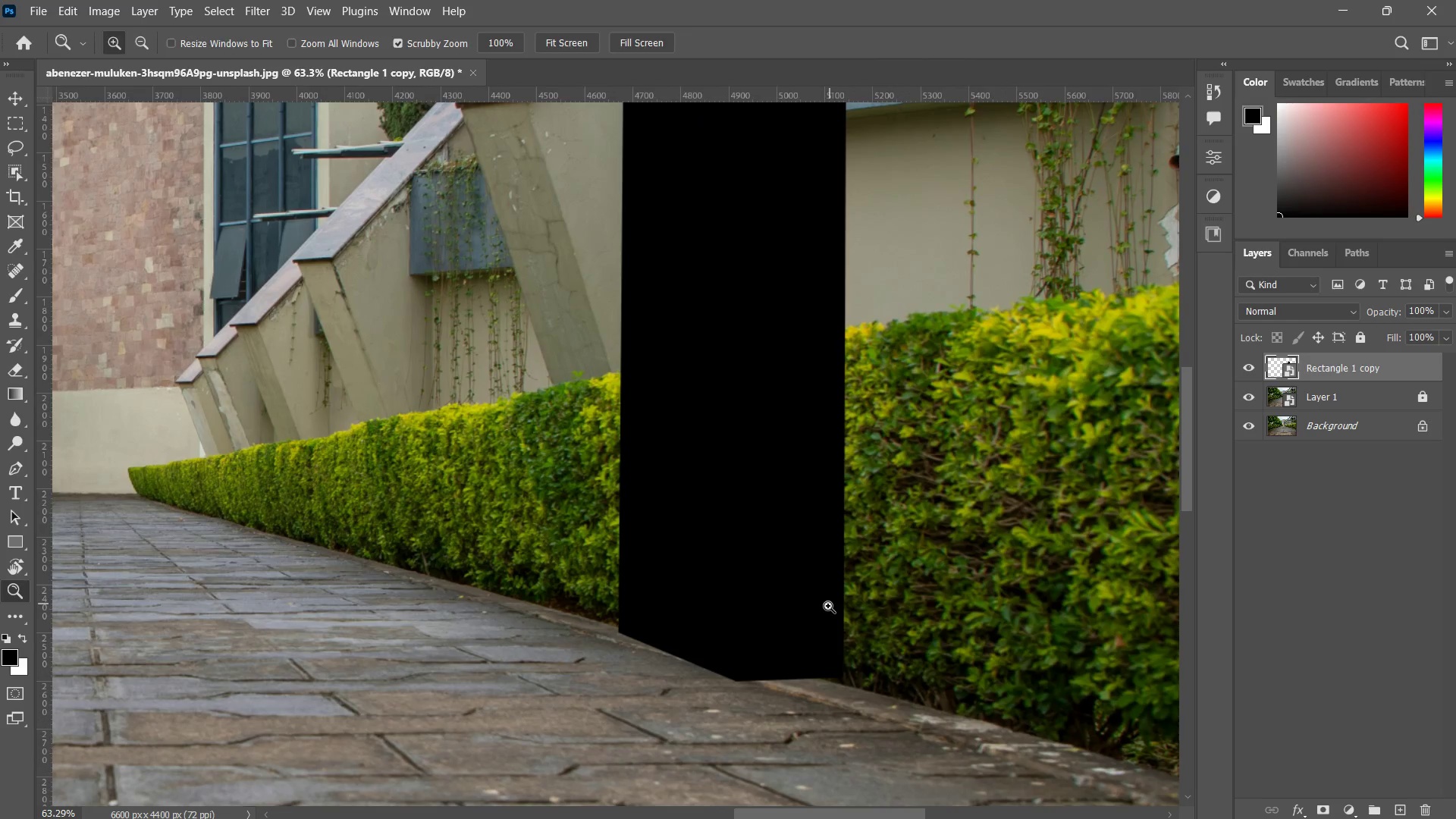 
key(V)
 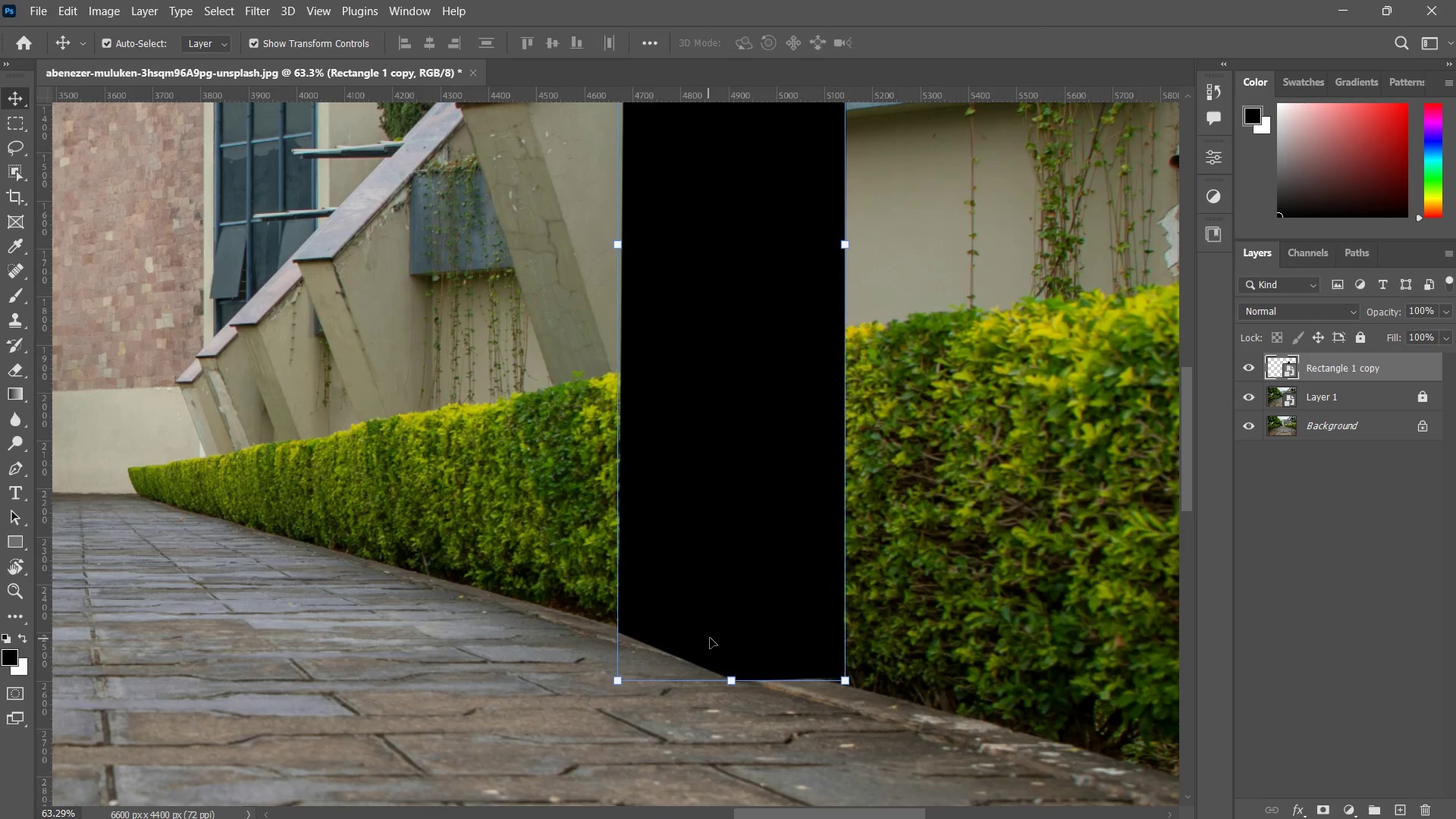 
left_click([712, 635])
 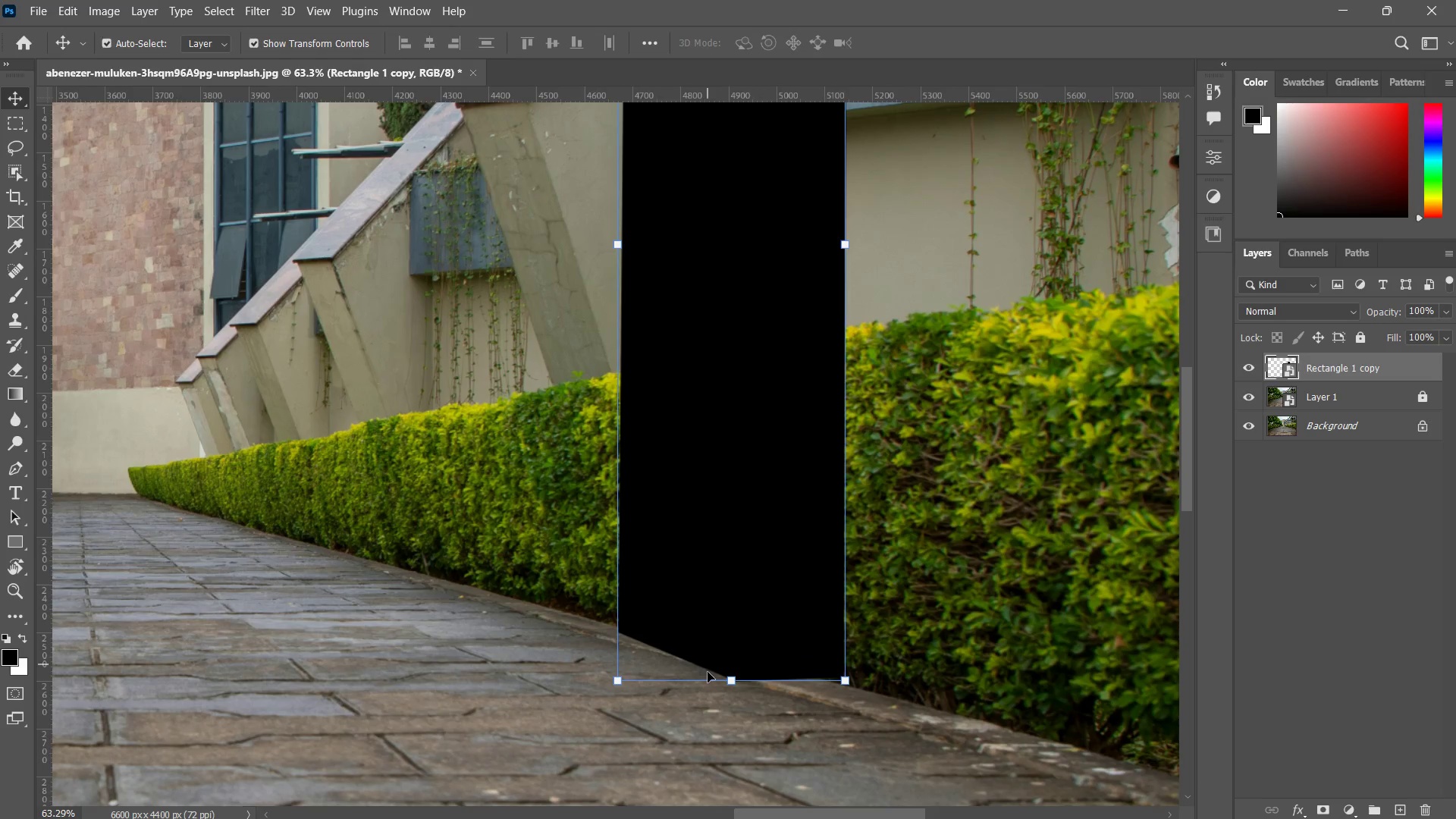 
left_click_drag(start_coordinate=[727, 676], to_coordinate=[741, 668])
 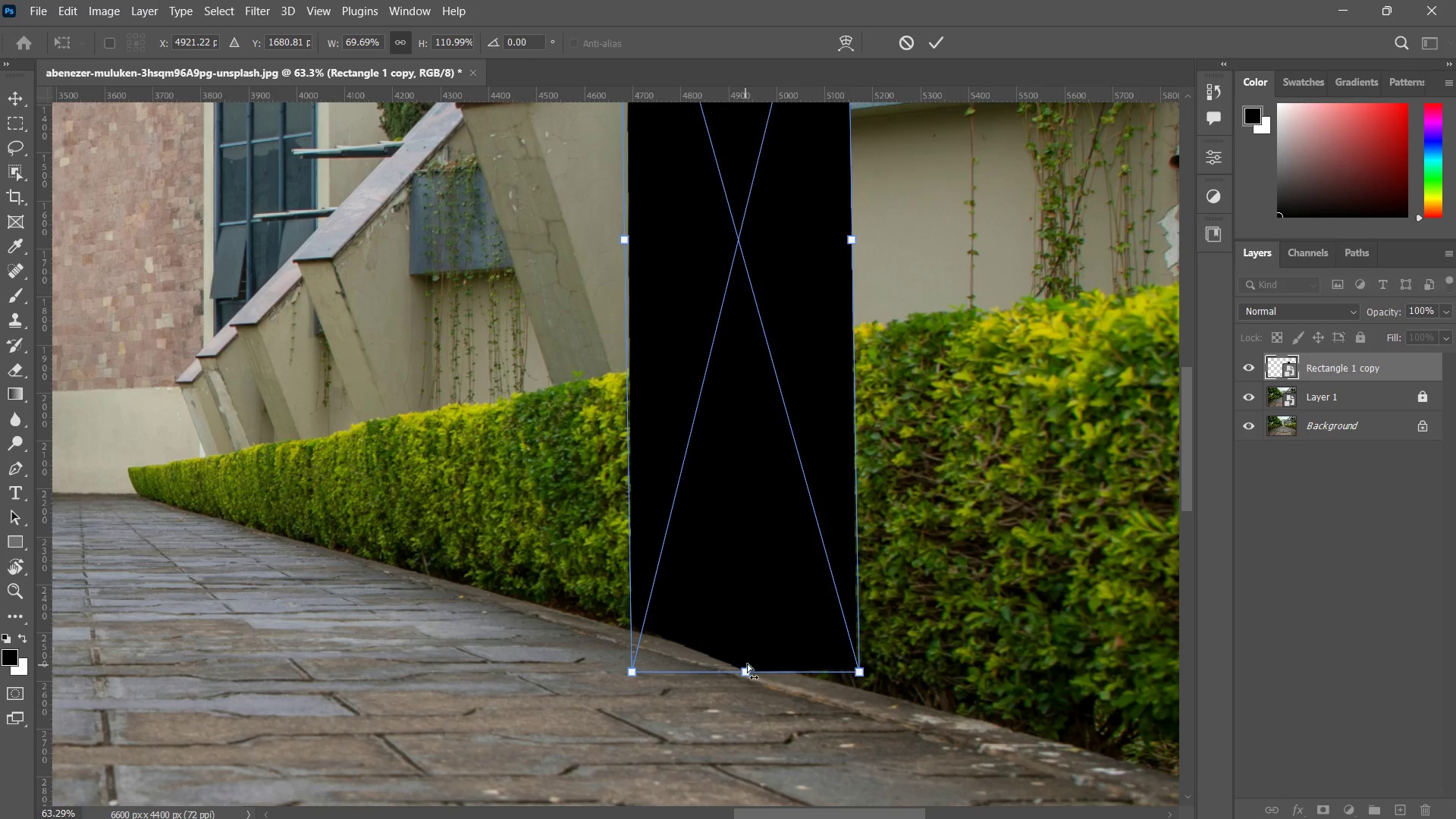 
key(Control+Z)
 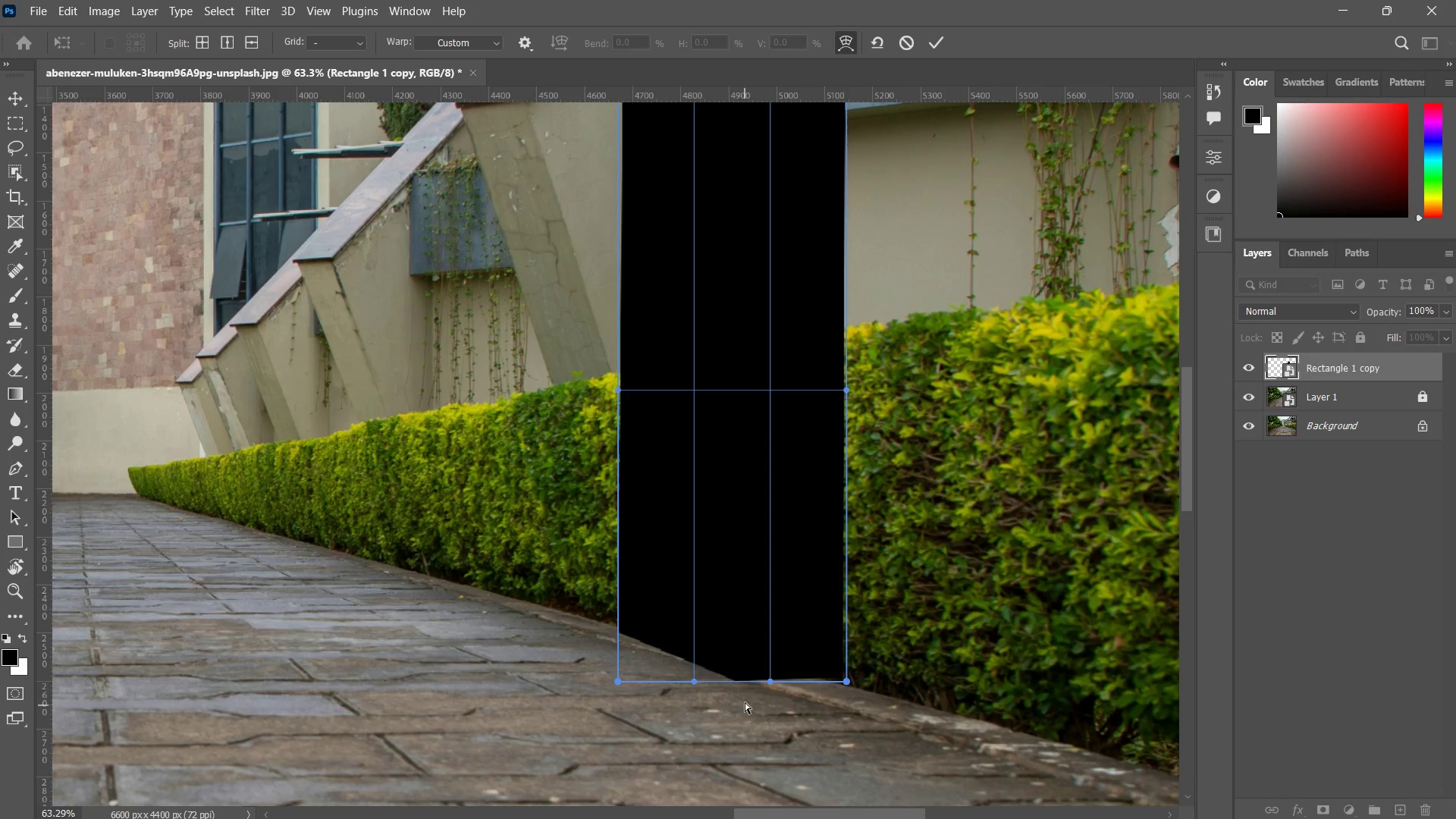 
left_click_drag(start_coordinate=[740, 673], to_coordinate=[748, 667])
 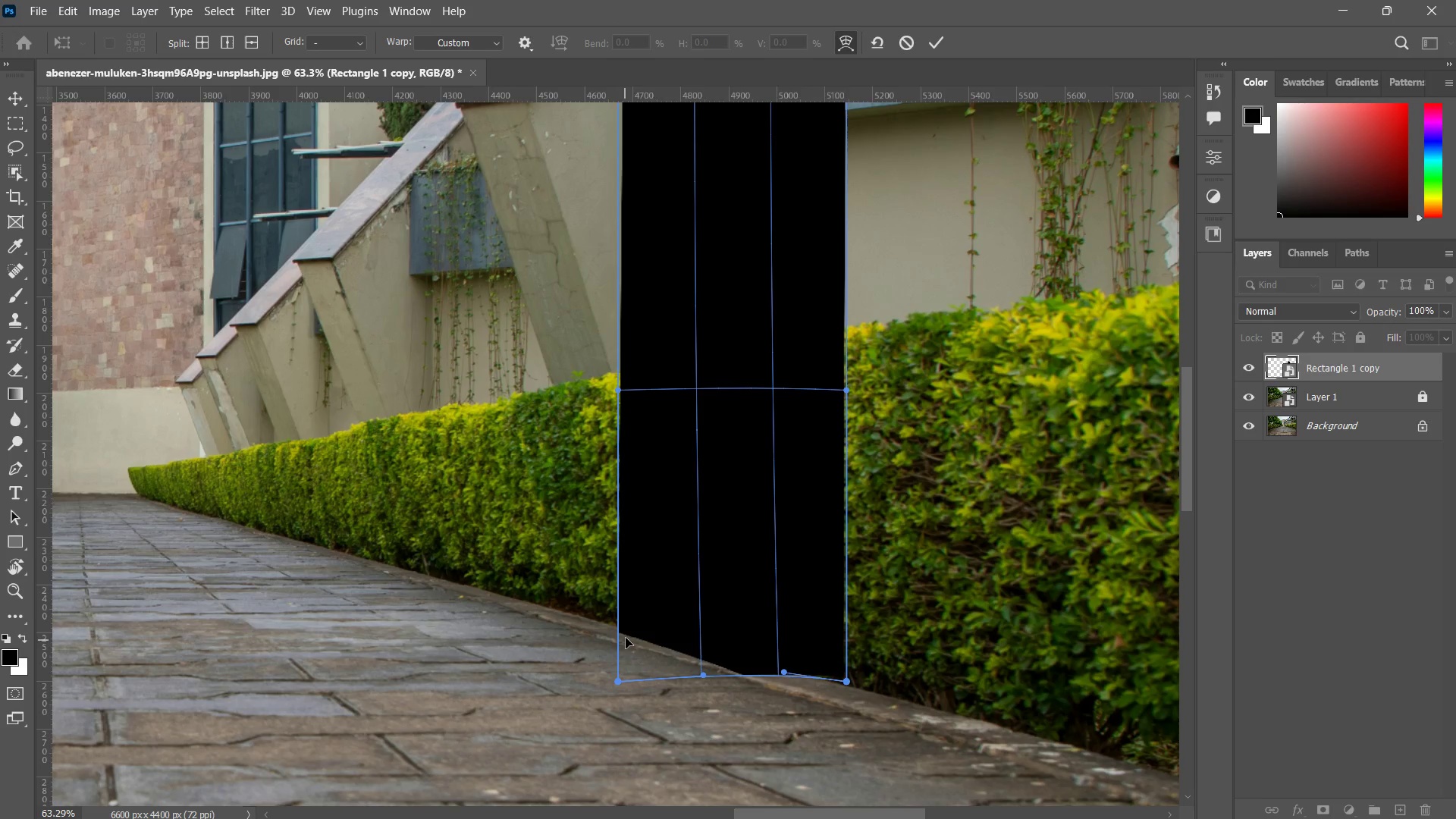 
left_click_drag(start_coordinate=[631, 635], to_coordinate=[630, 643])
 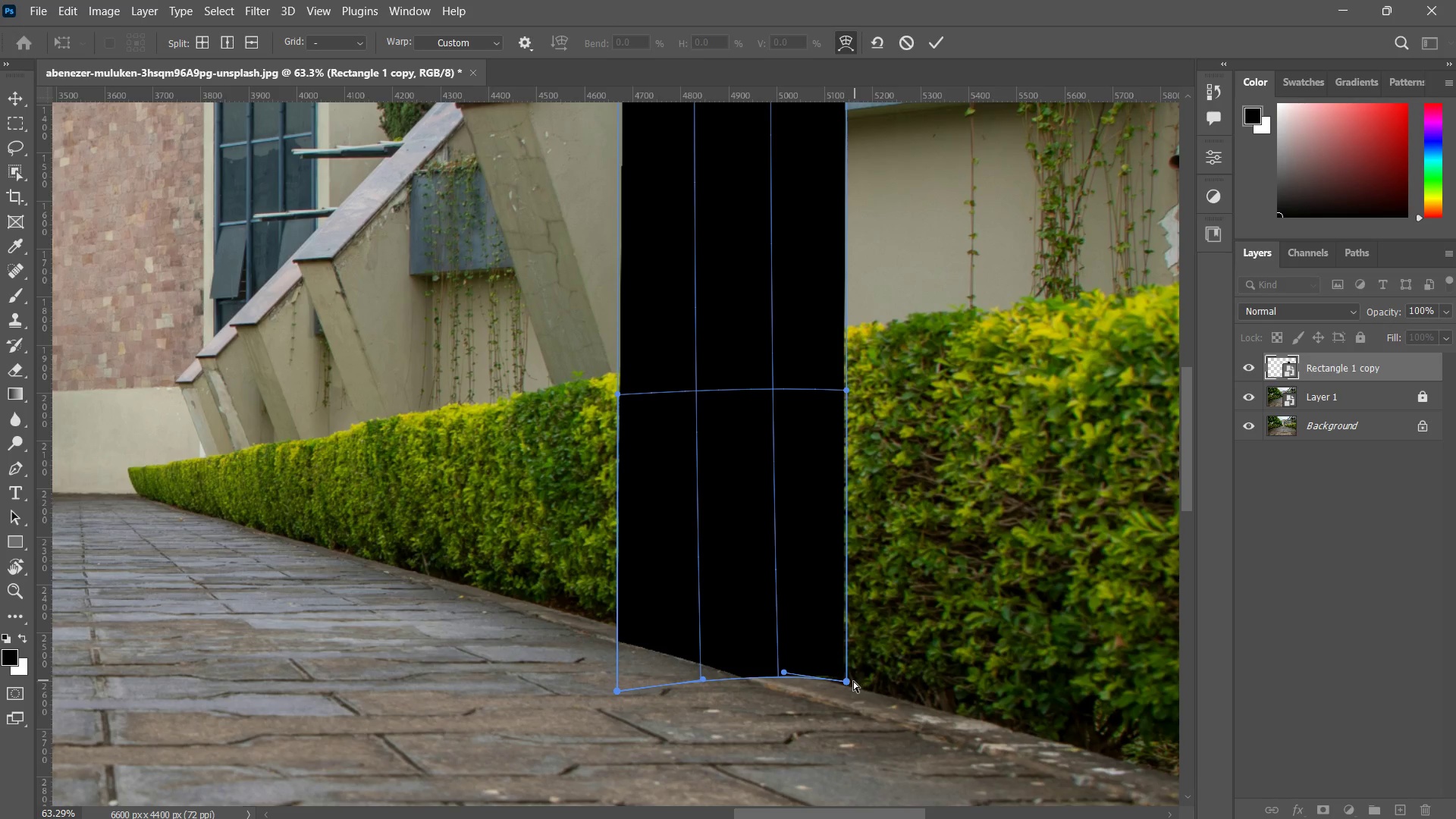 
left_click_drag(start_coordinate=[846, 682], to_coordinate=[842, 666])
 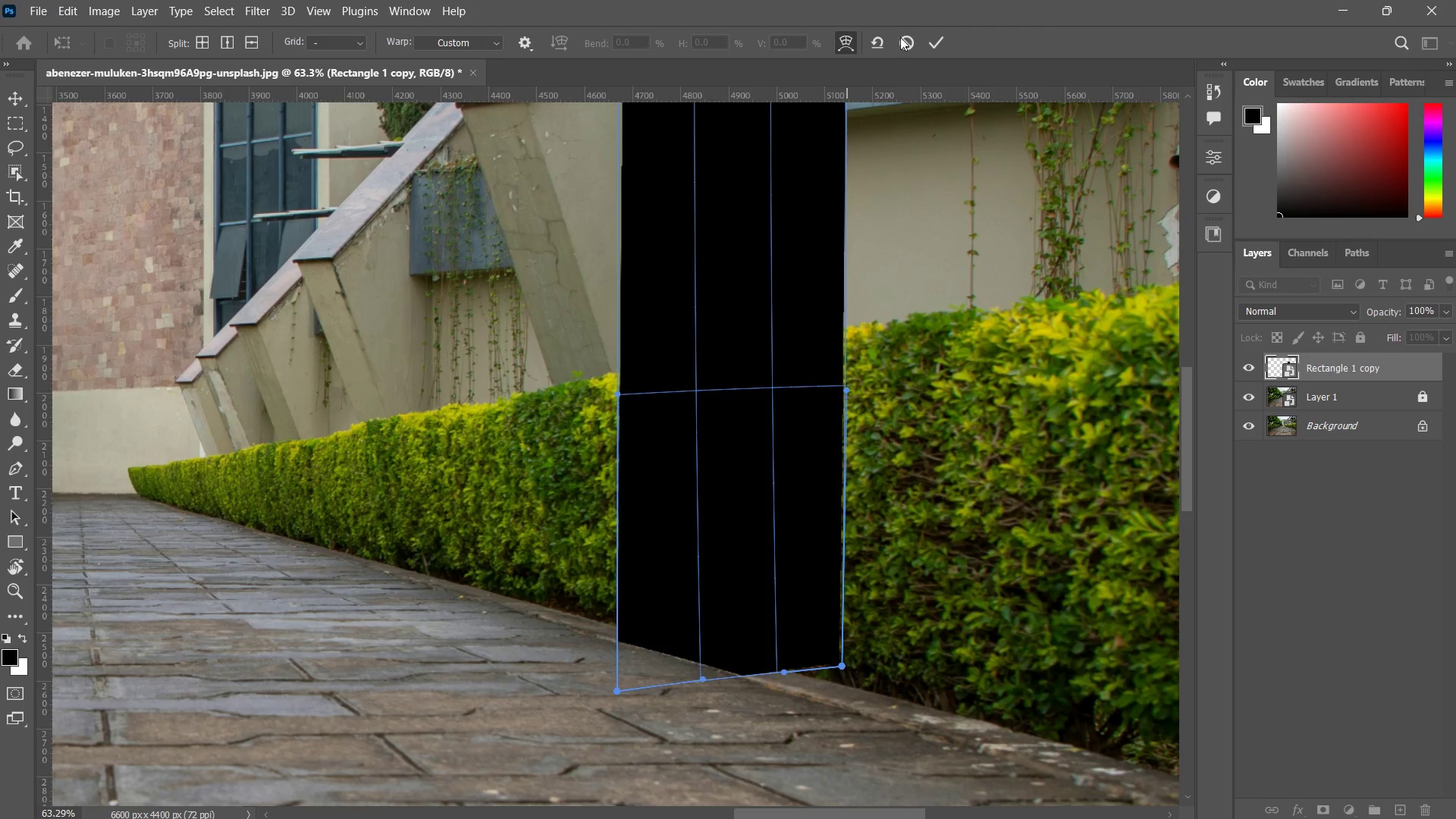 
left_click([927, 38])
 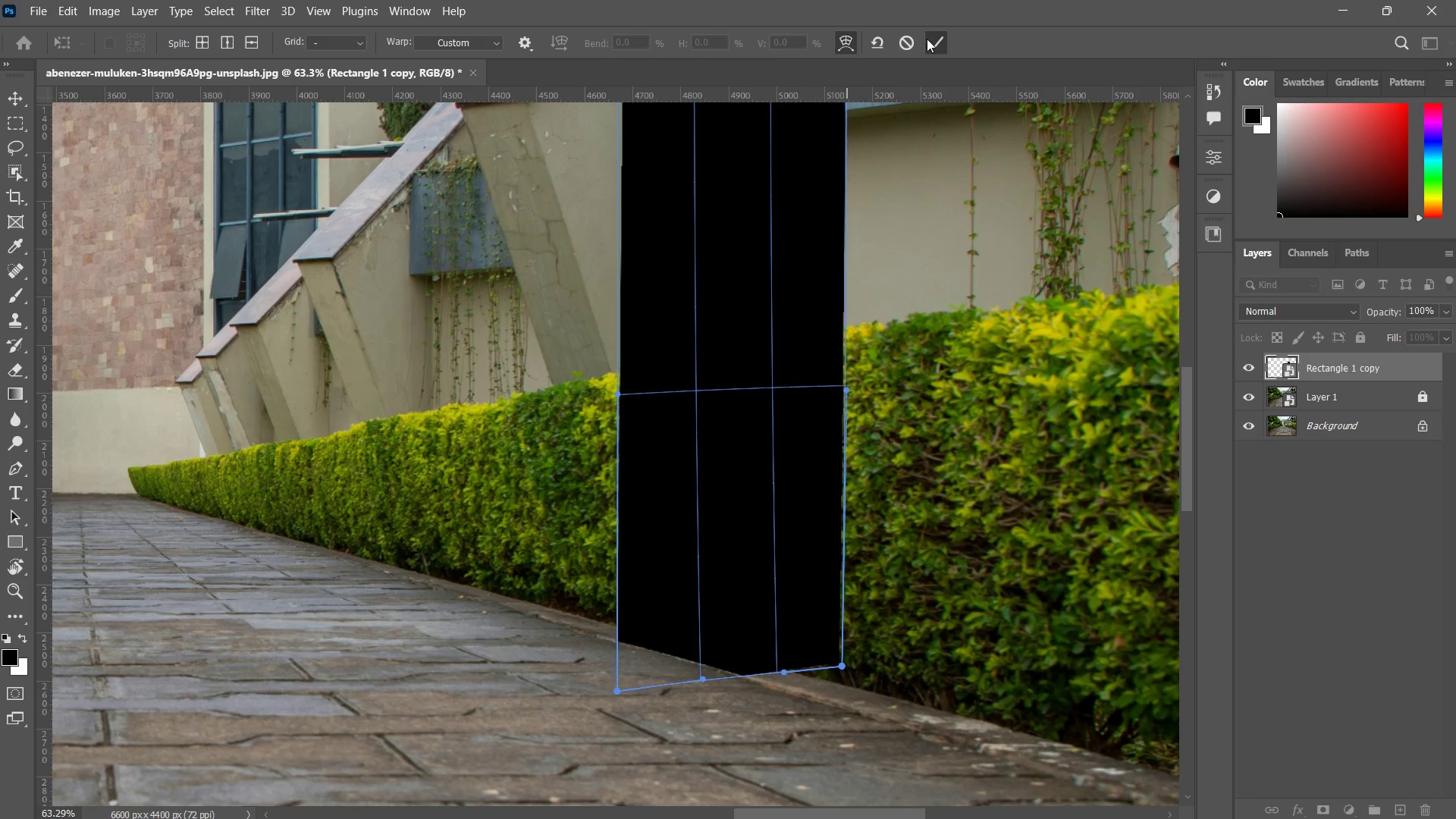 
type(zzz)
 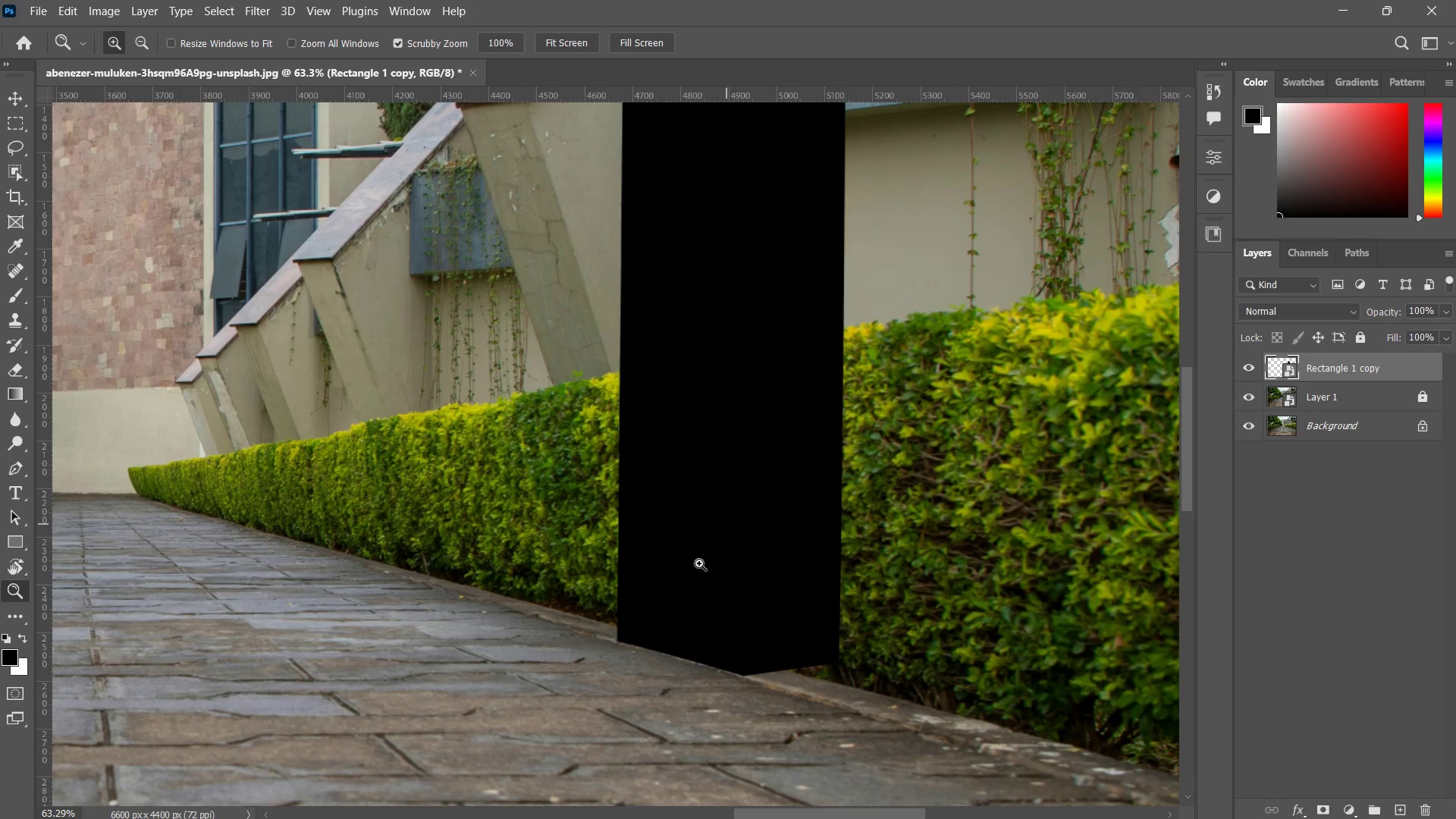 
left_click_drag(start_coordinate=[723, 527], to_coordinate=[652, 612])
 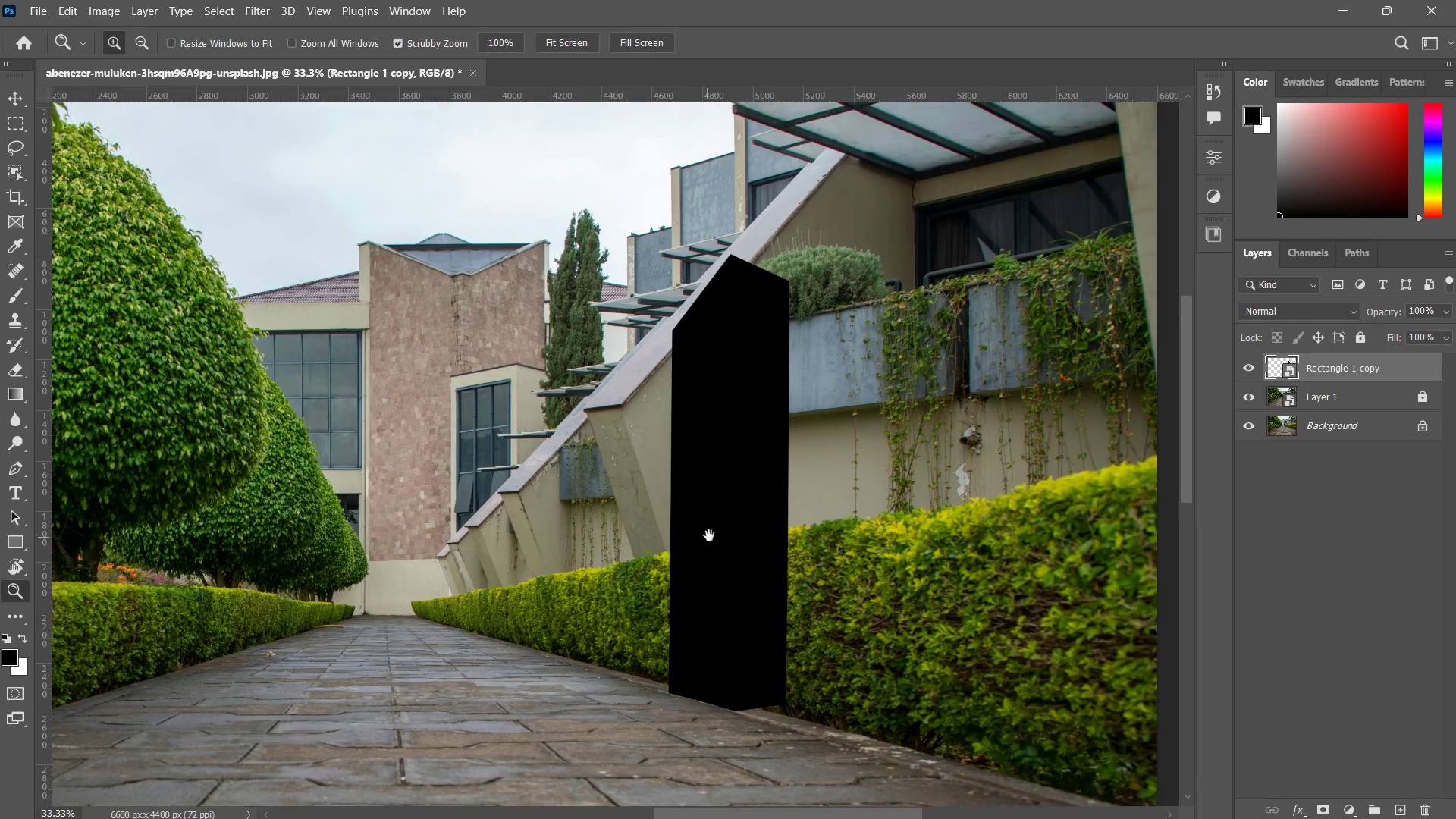 
left_click([652, 612])
 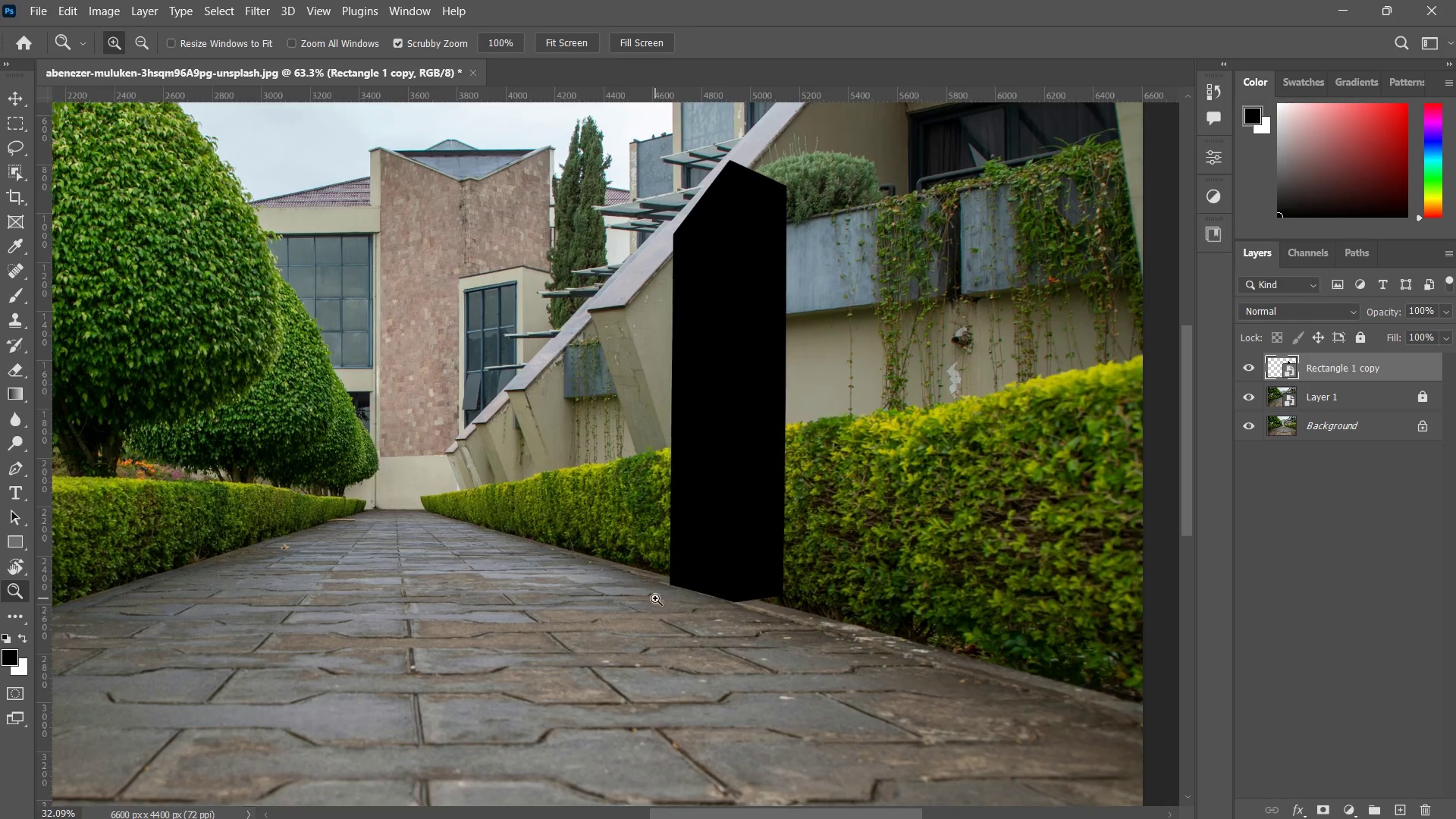 
key(Space)
 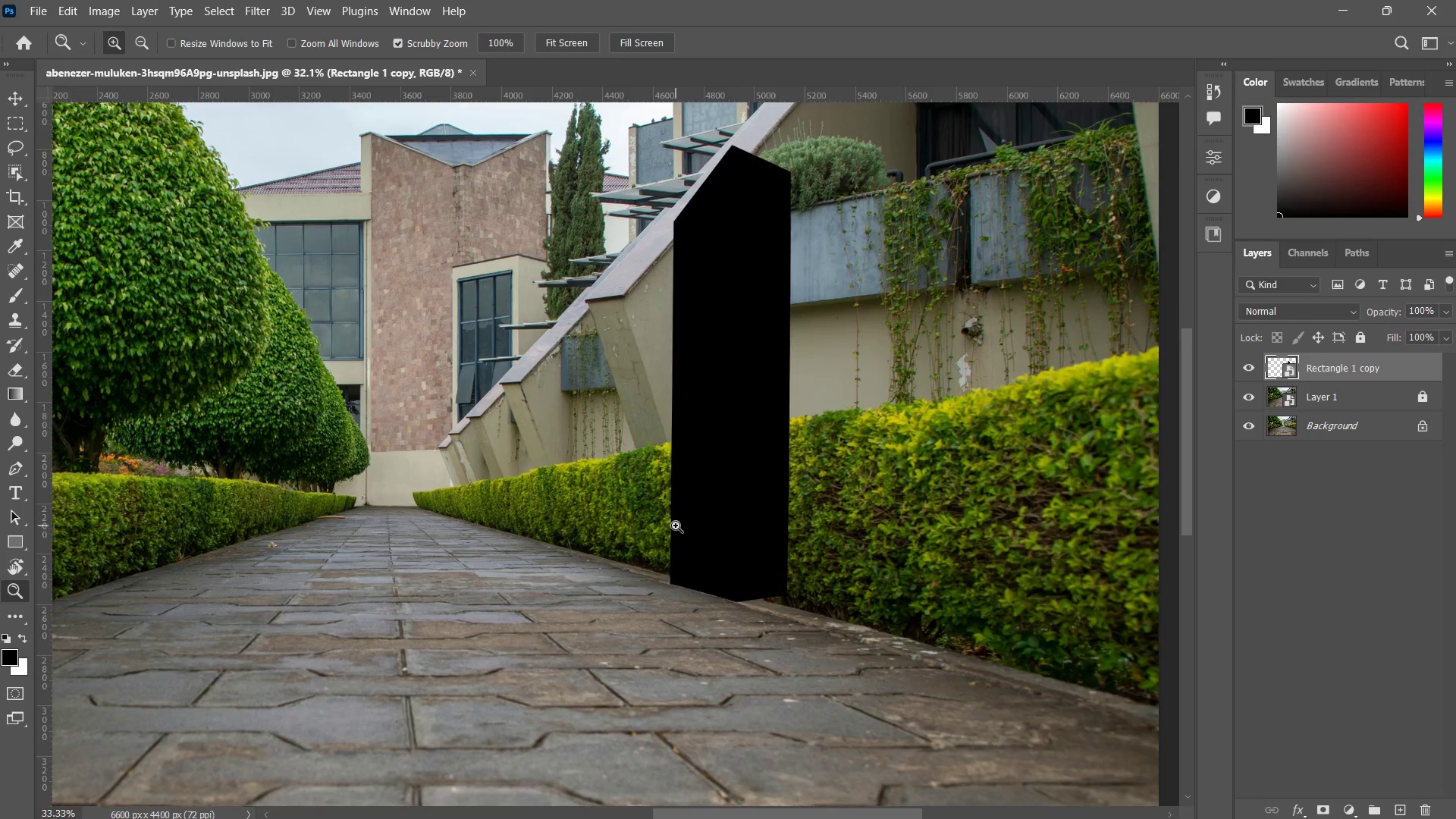 
left_click_drag(start_coordinate=[676, 526], to_coordinate=[675, 595])
 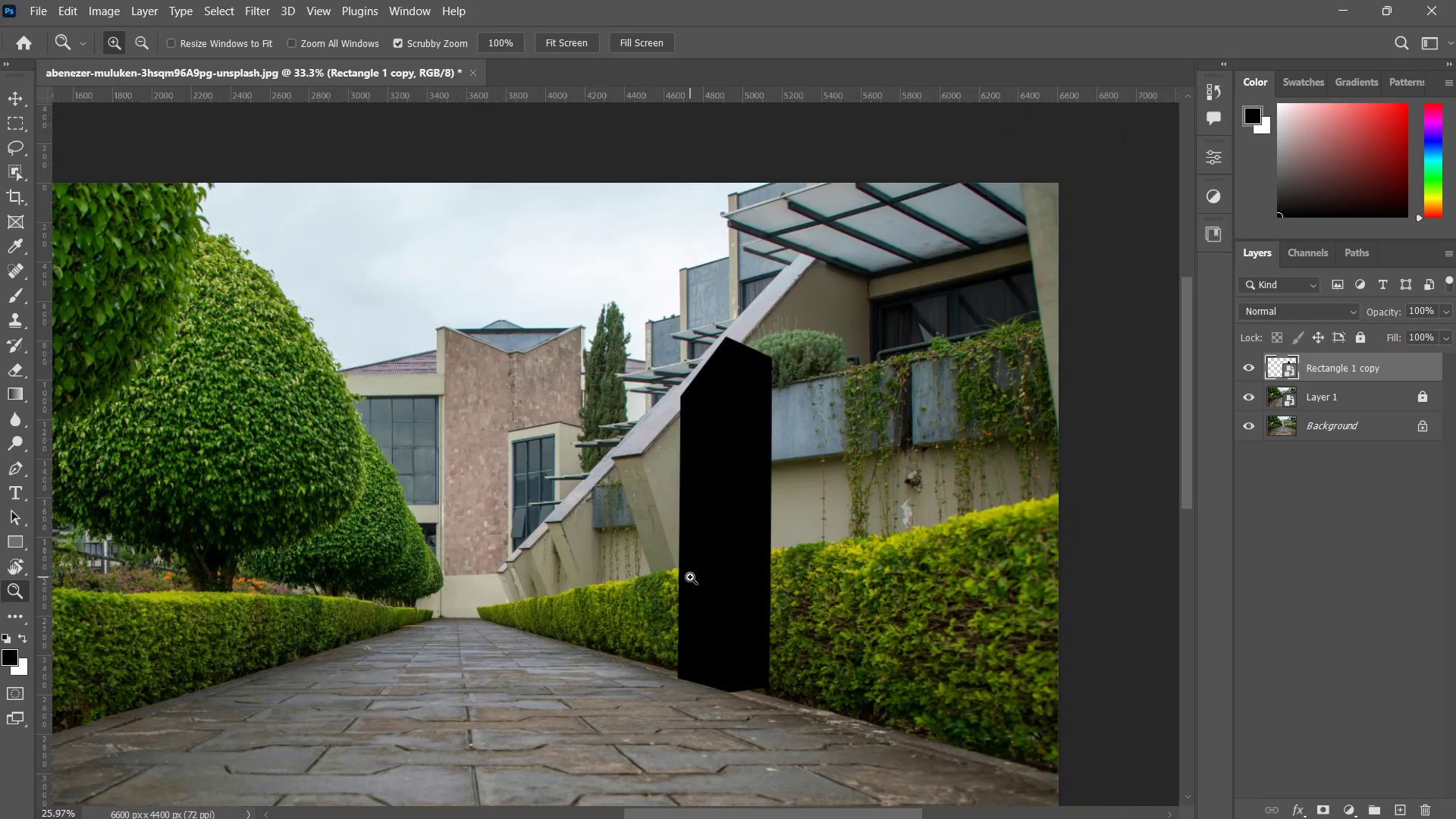 
key(Z)
 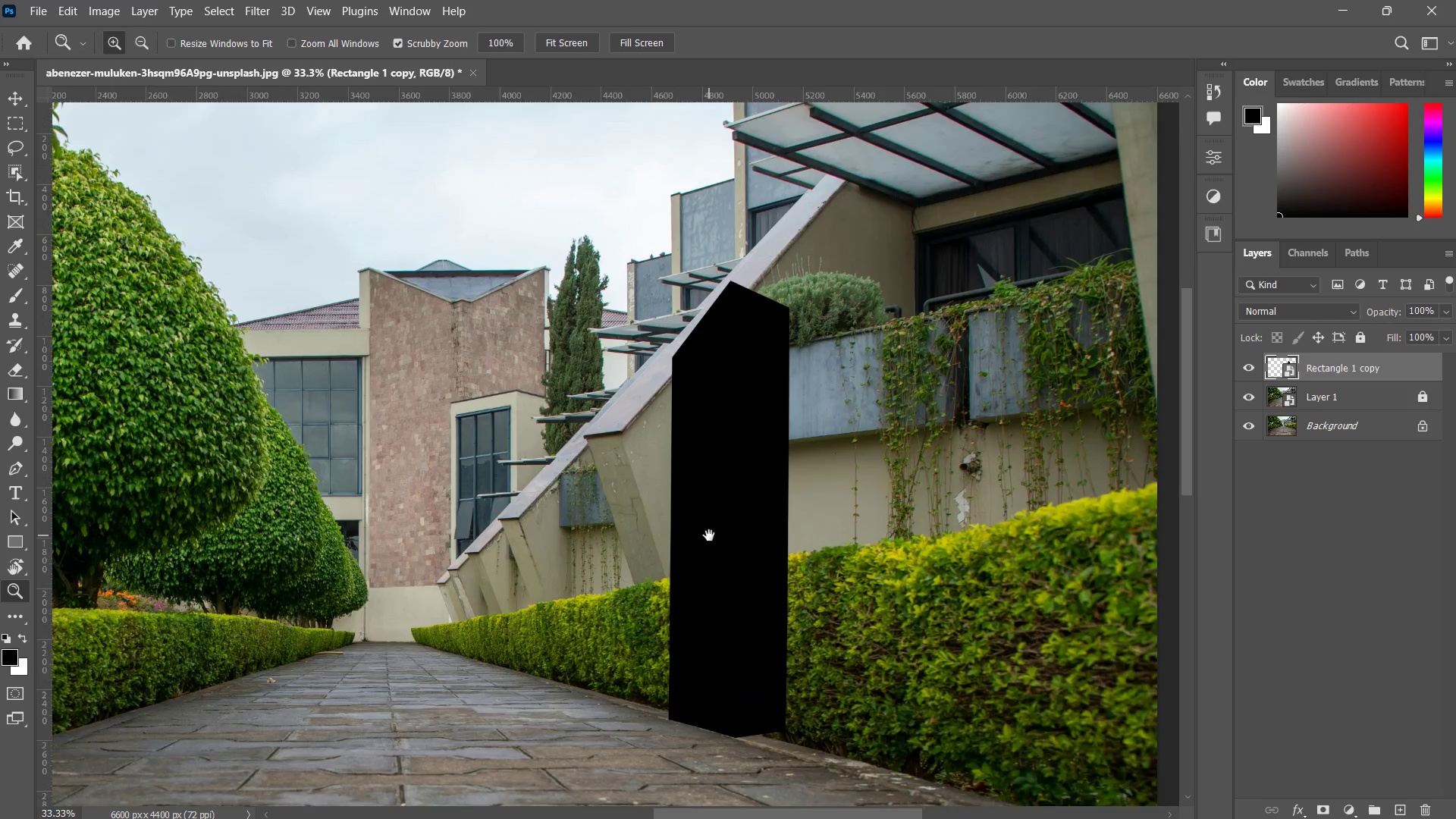 
left_click_drag(start_coordinate=[709, 535], to_coordinate=[659, 604])
 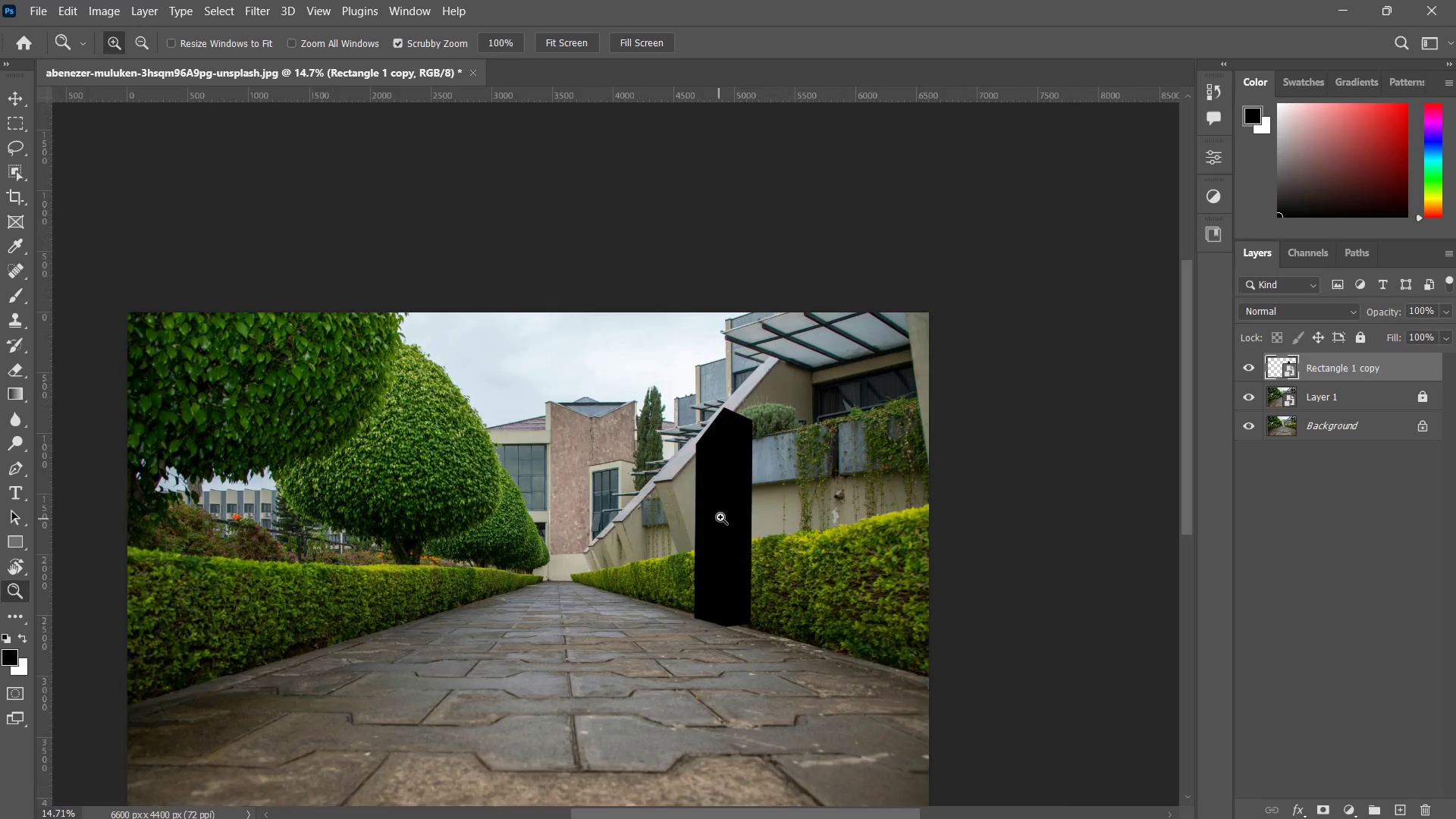 
left_click_drag(start_coordinate=[720, 517], to_coordinate=[766, 517])
 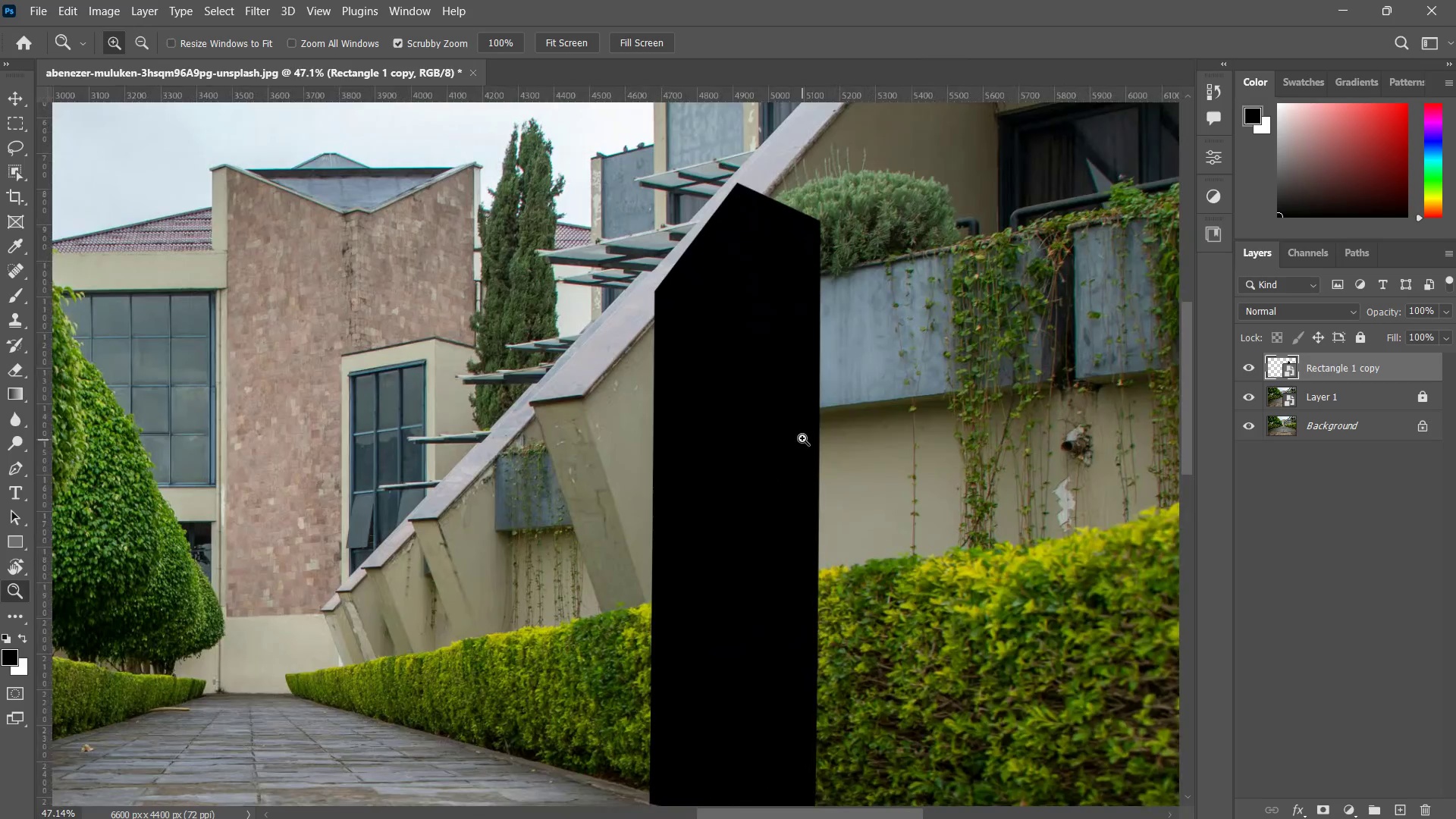 
left_click_drag(start_coordinate=[802, 438], to_coordinate=[753, 506])
 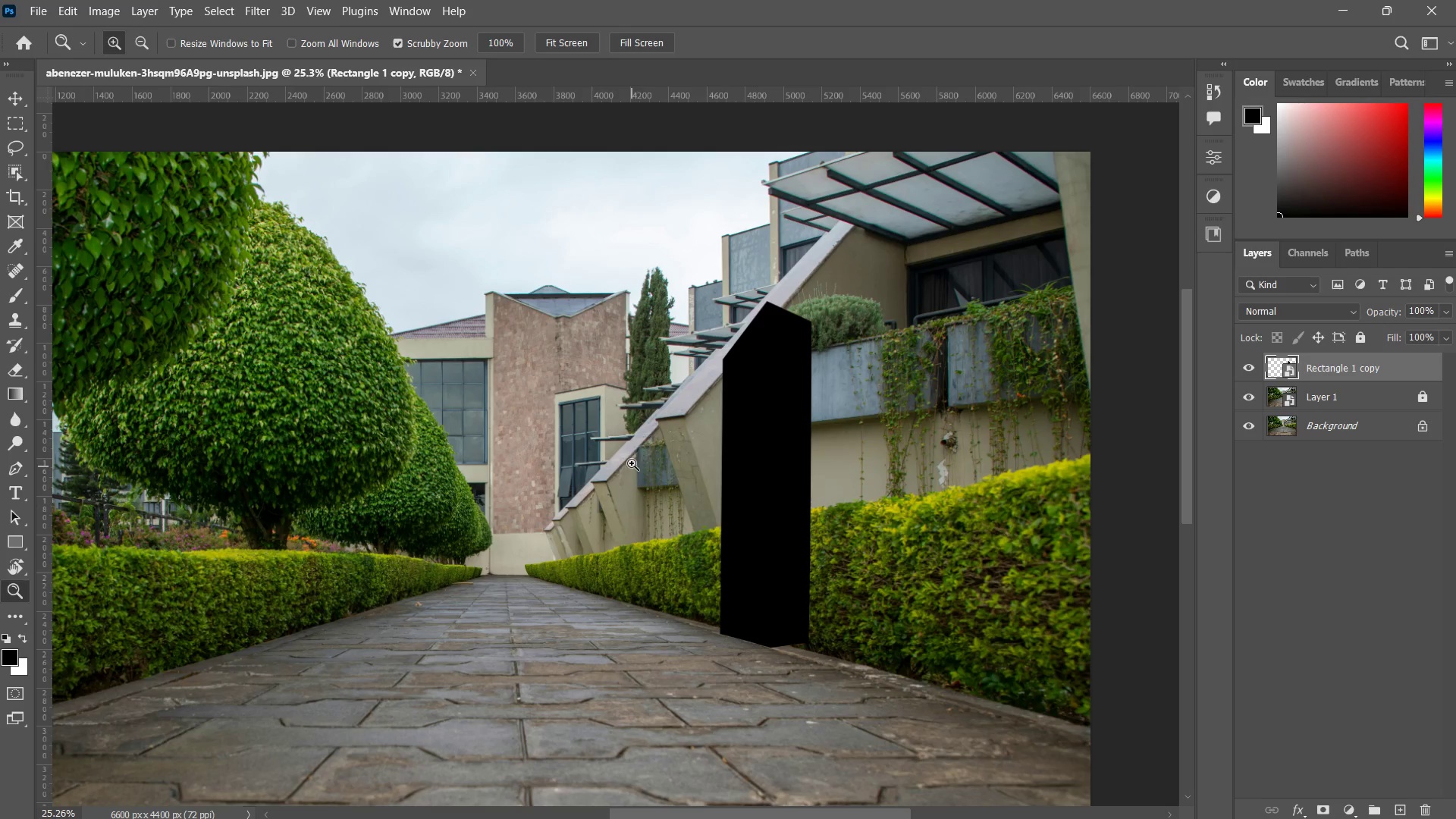 
left_click_drag(start_coordinate=[640, 449], to_coordinate=[637, 459])
 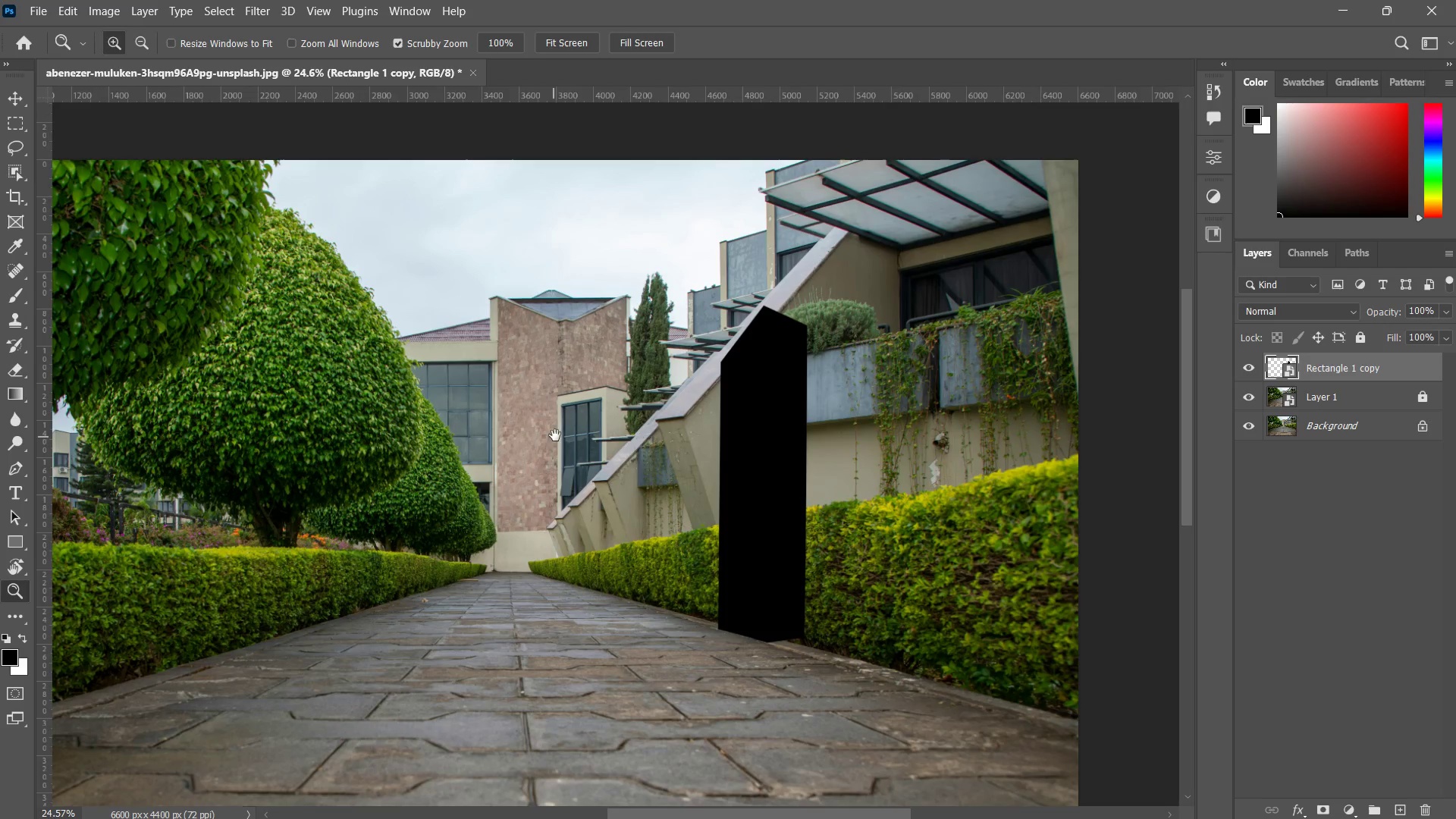 
hold_key(key=Space, duration=0.59)
 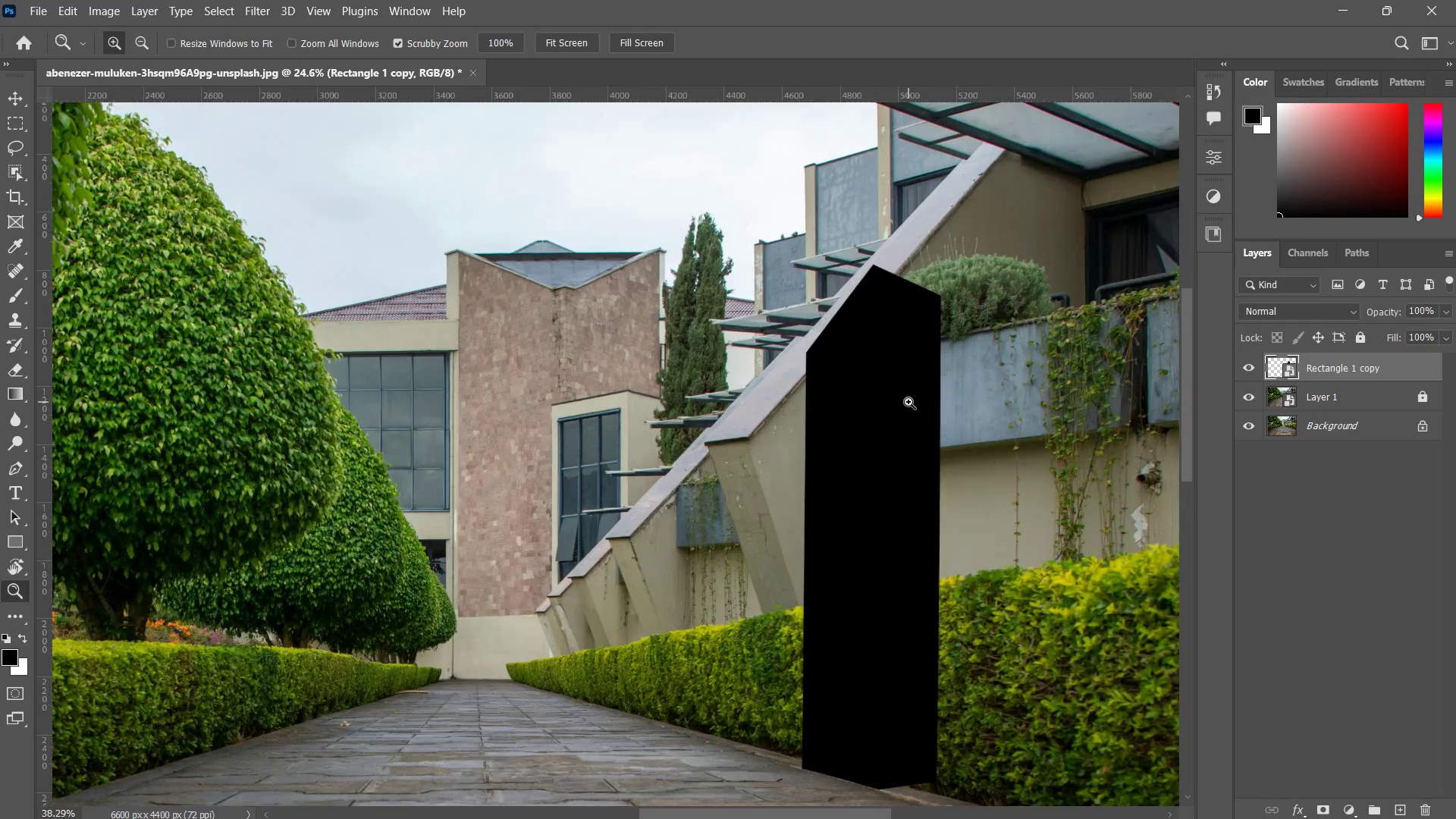 
left_click_drag(start_coordinate=[645, 399], to_coordinate=[704, 408])
 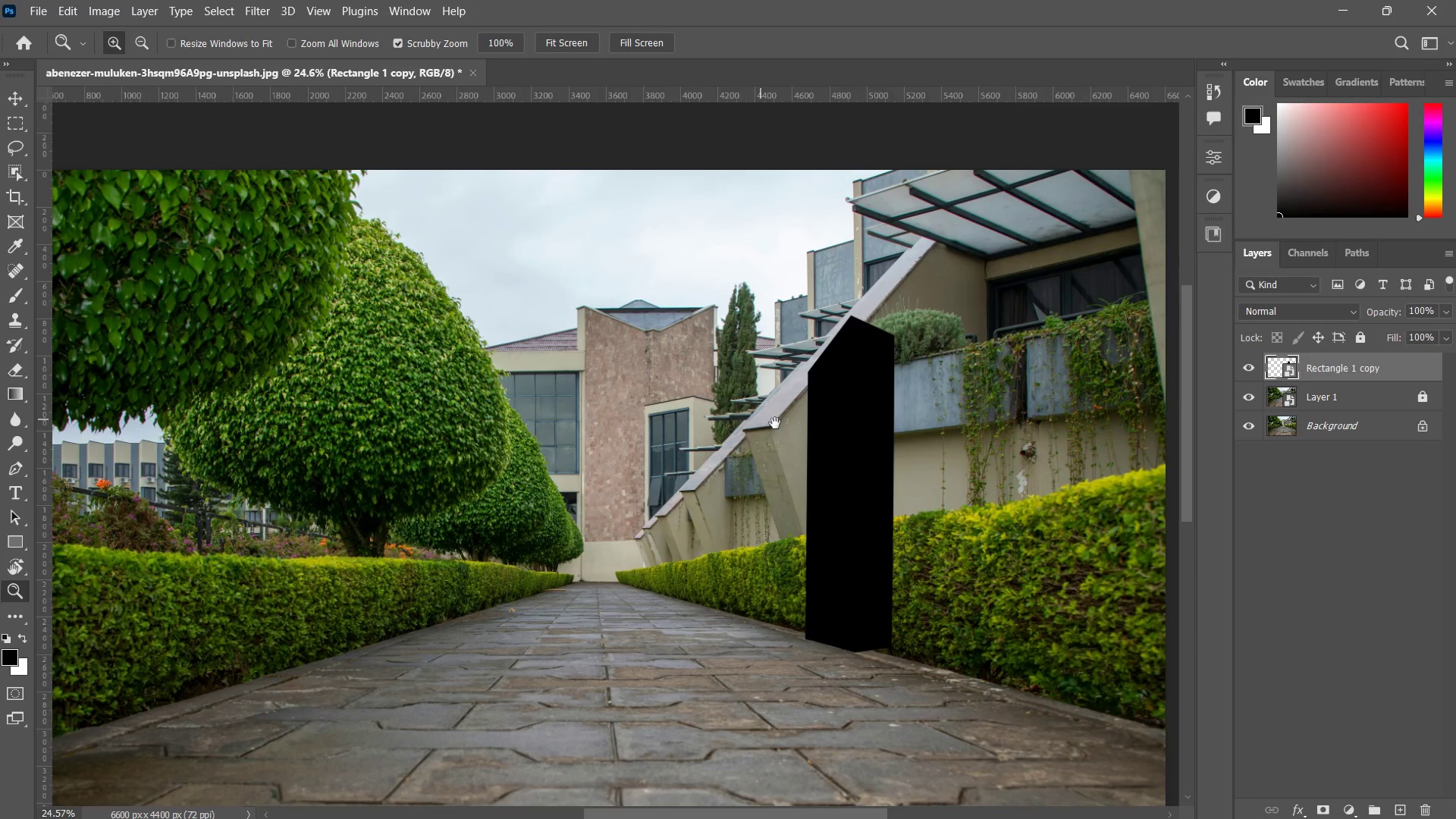 
key(Z)
 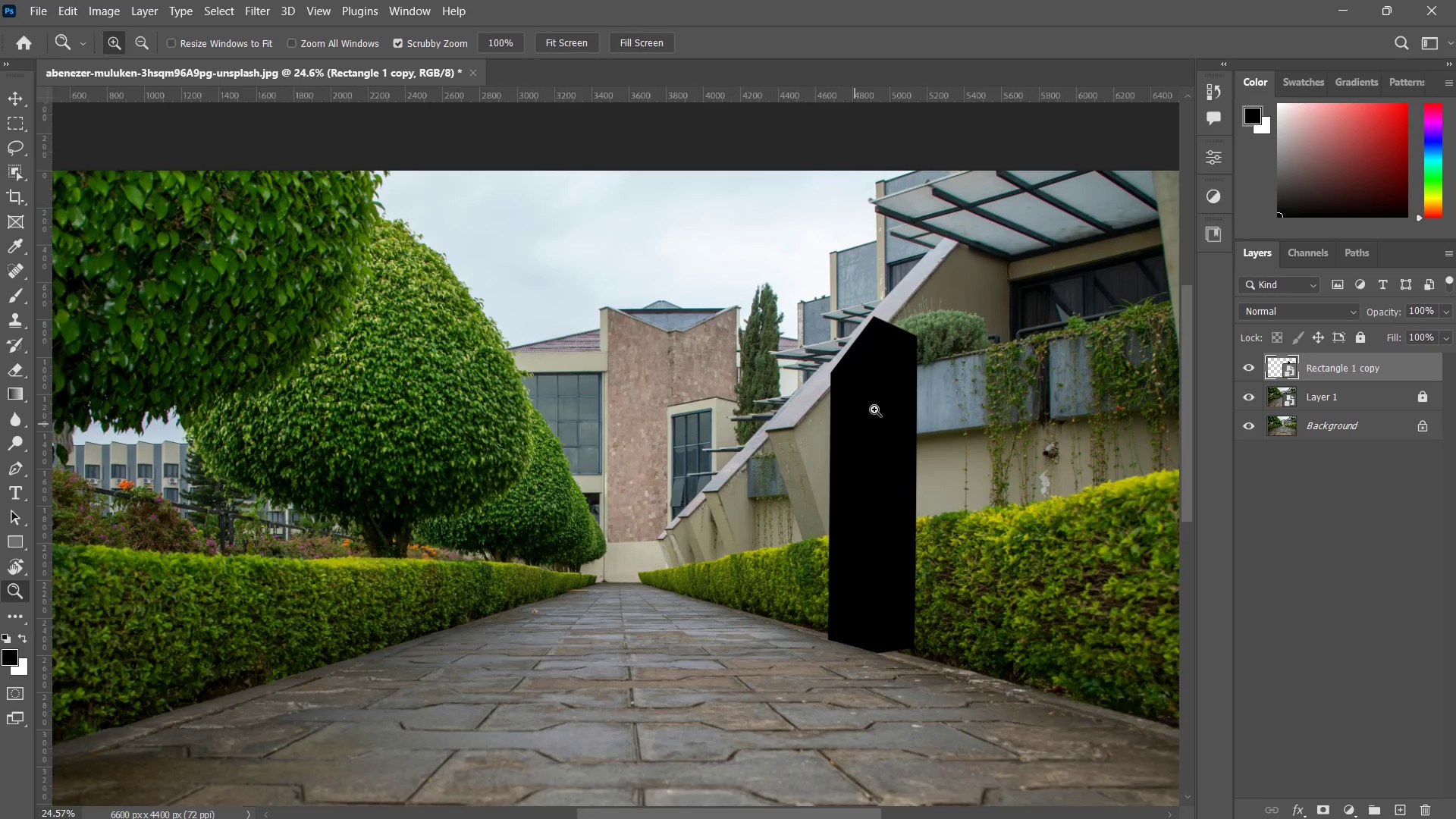 
left_click_drag(start_coordinate=[874, 410], to_coordinate=[907, 402])
 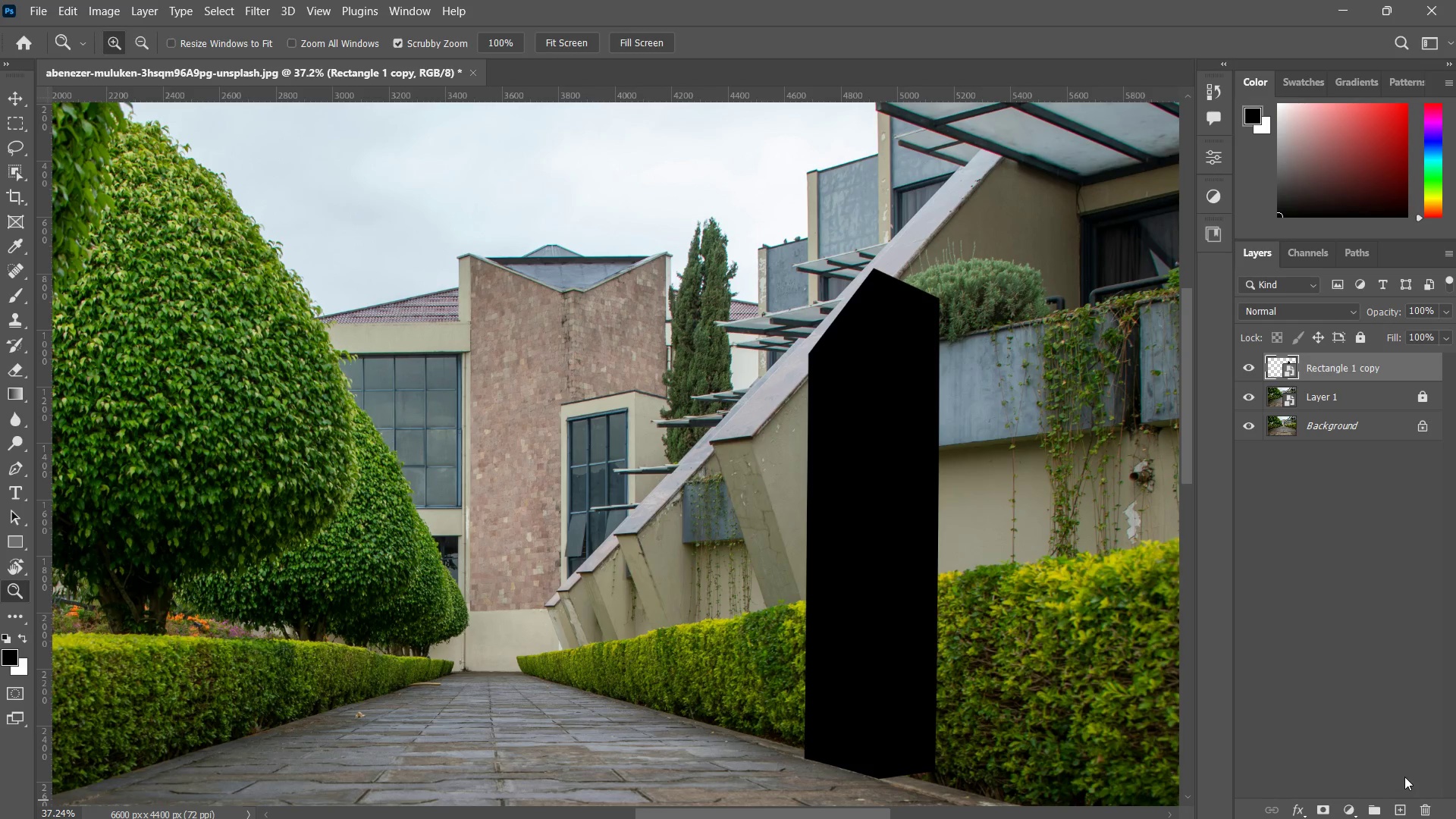 
key(Alt+AltLeft)
 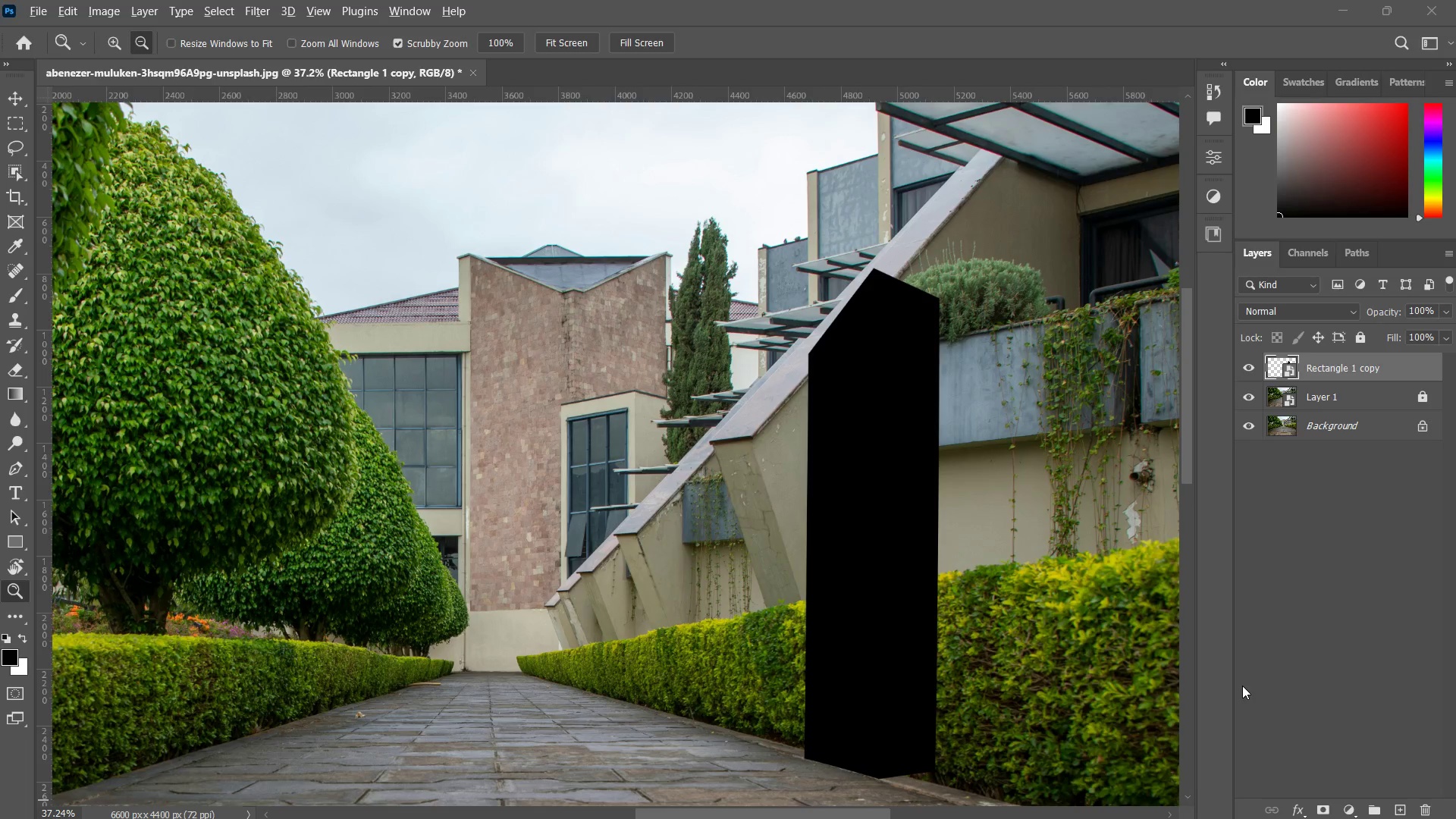 
key(Alt+Tab)
 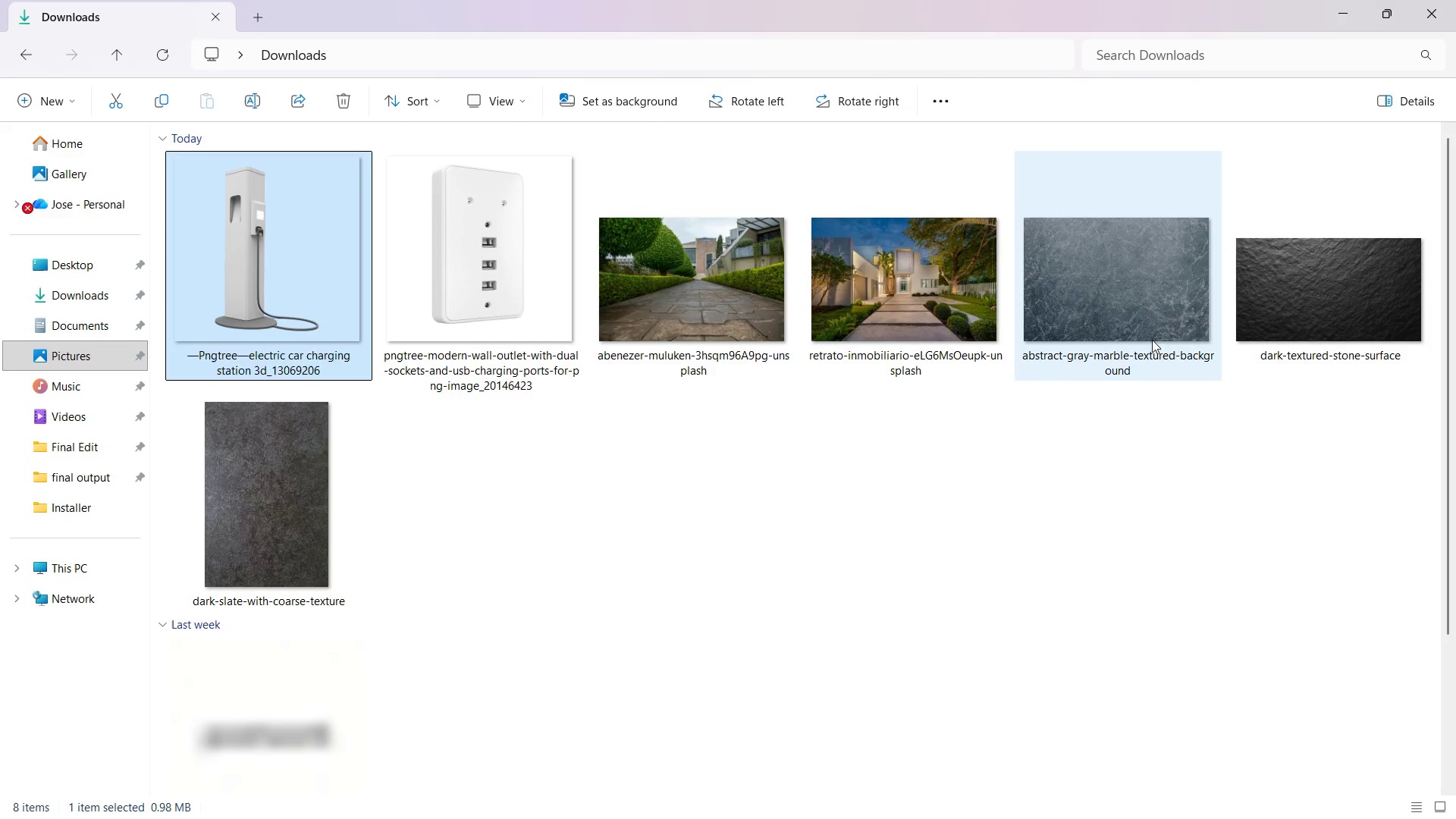 
left_click([1112, 312])
 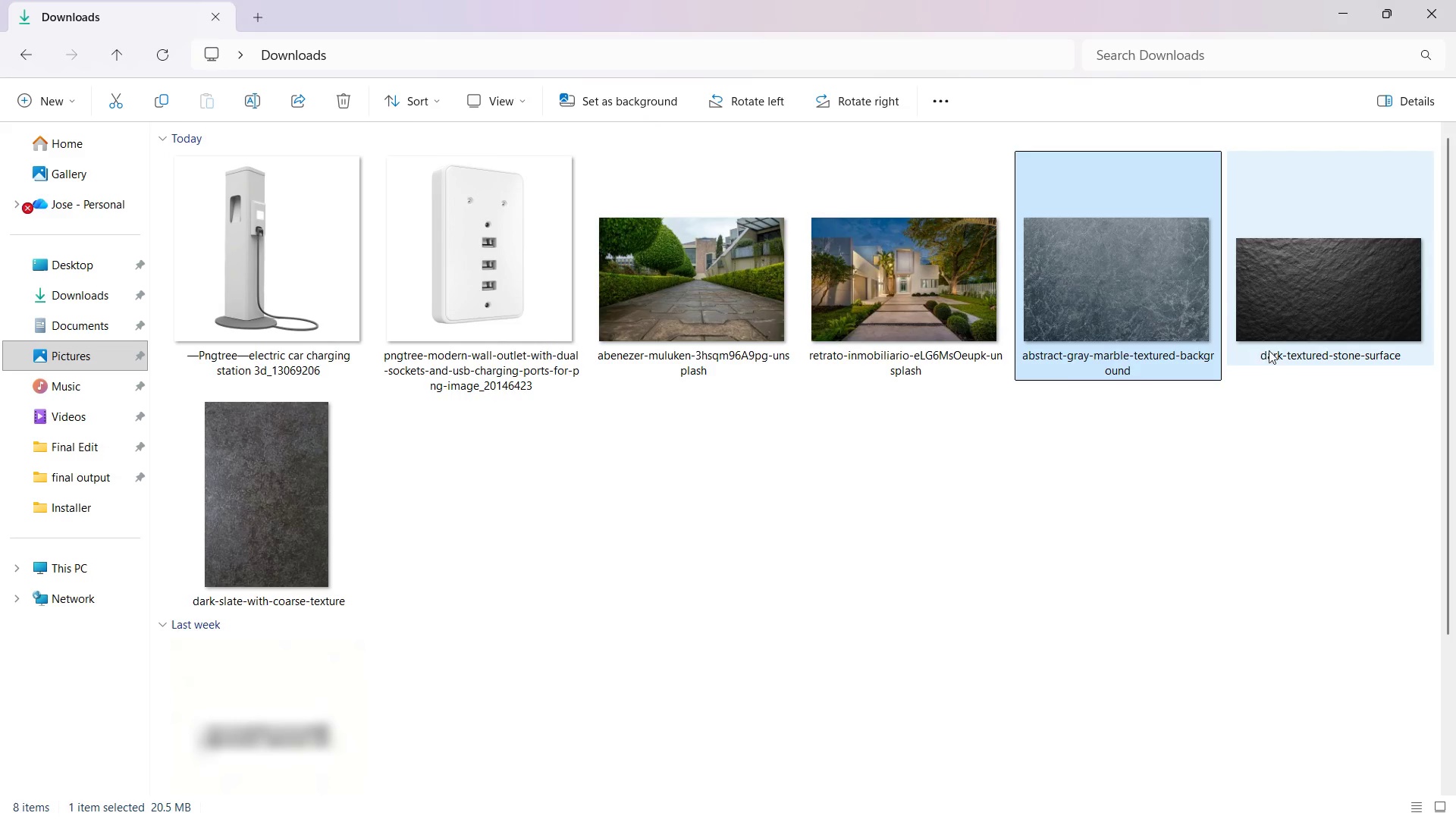 
left_click([1292, 312])
 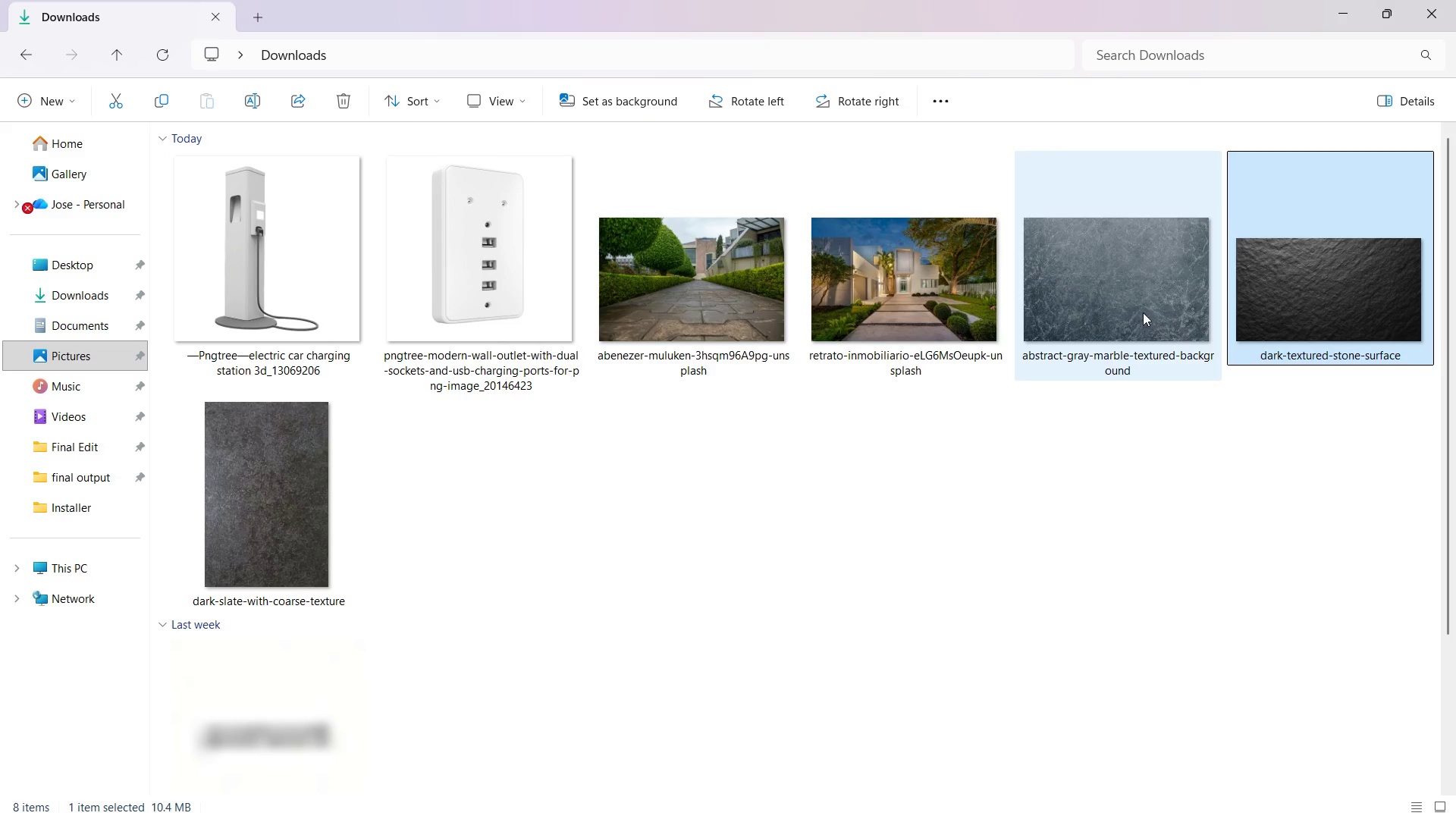 
left_click([1139, 312])
 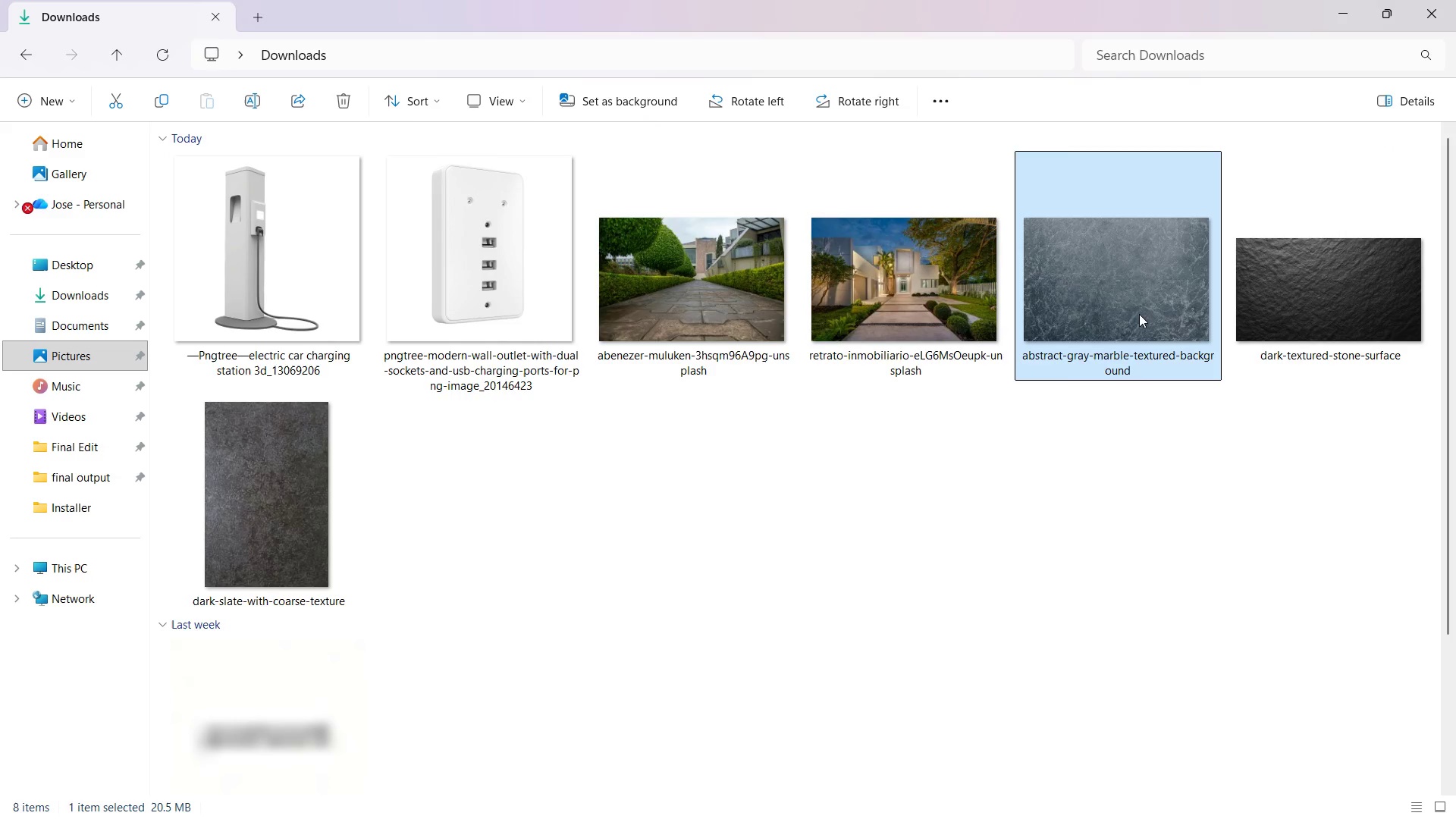 
right_click([1139, 314])
 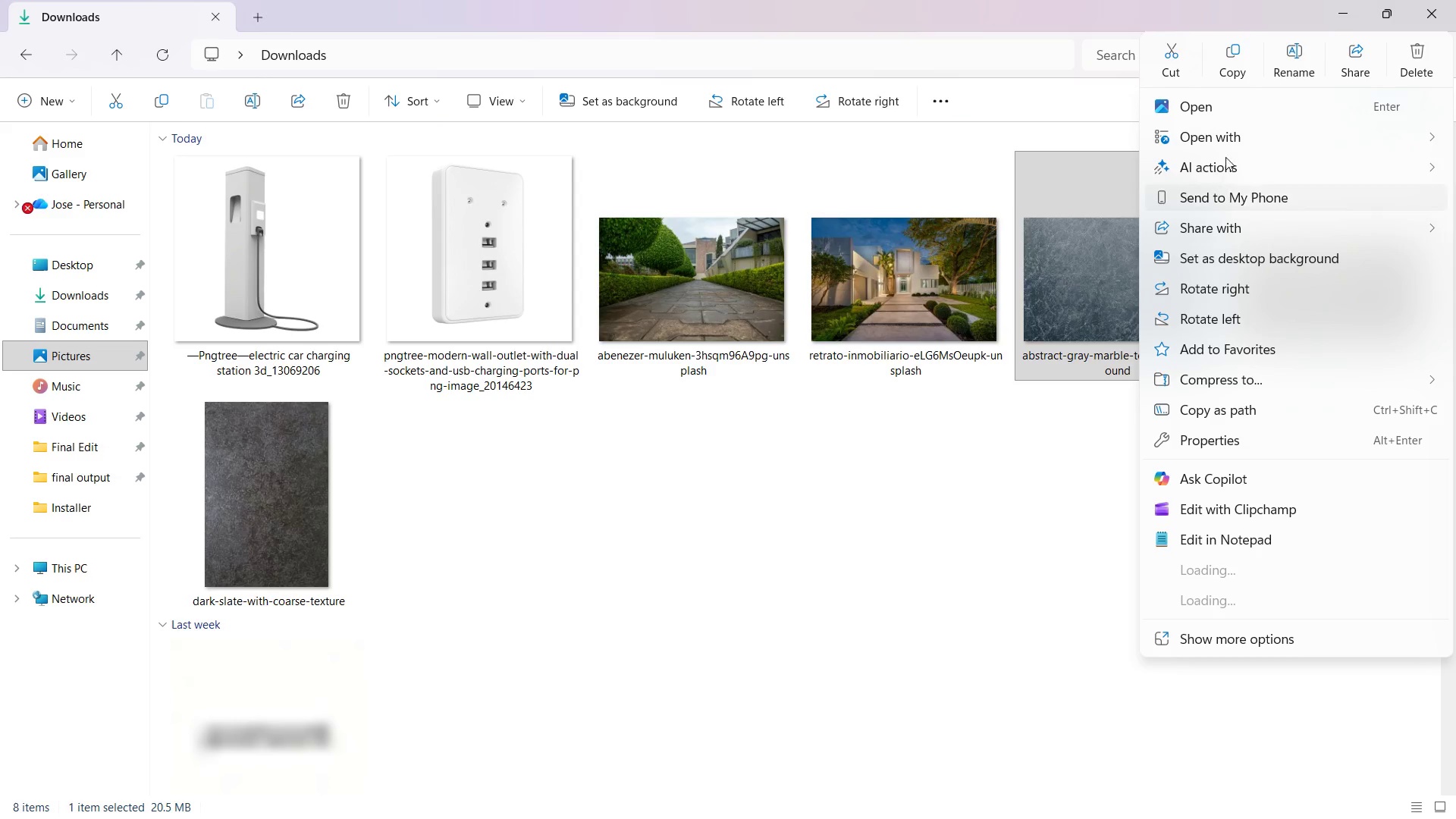 
left_click([1232, 136])
 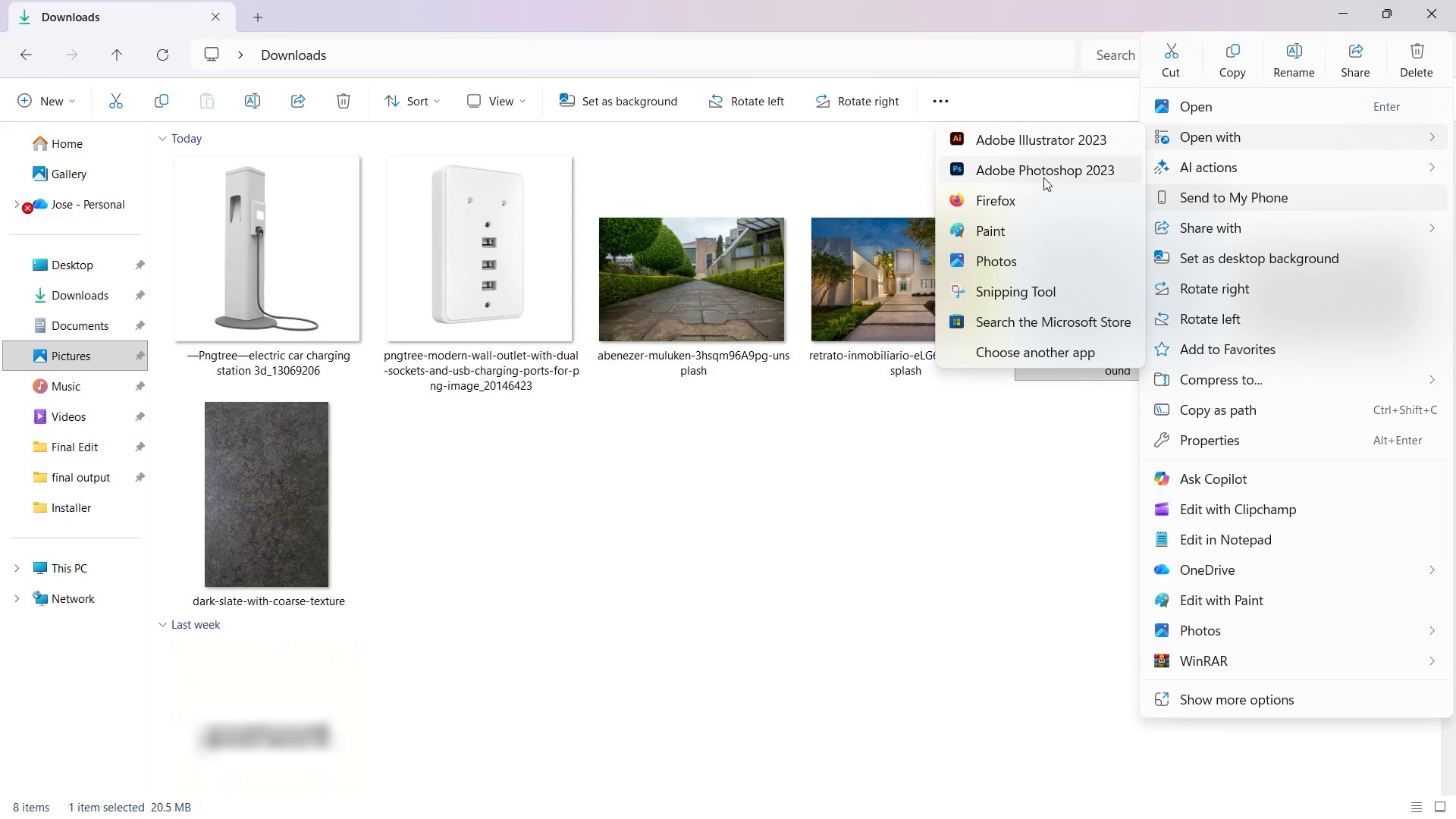 
left_click([1043, 173])
 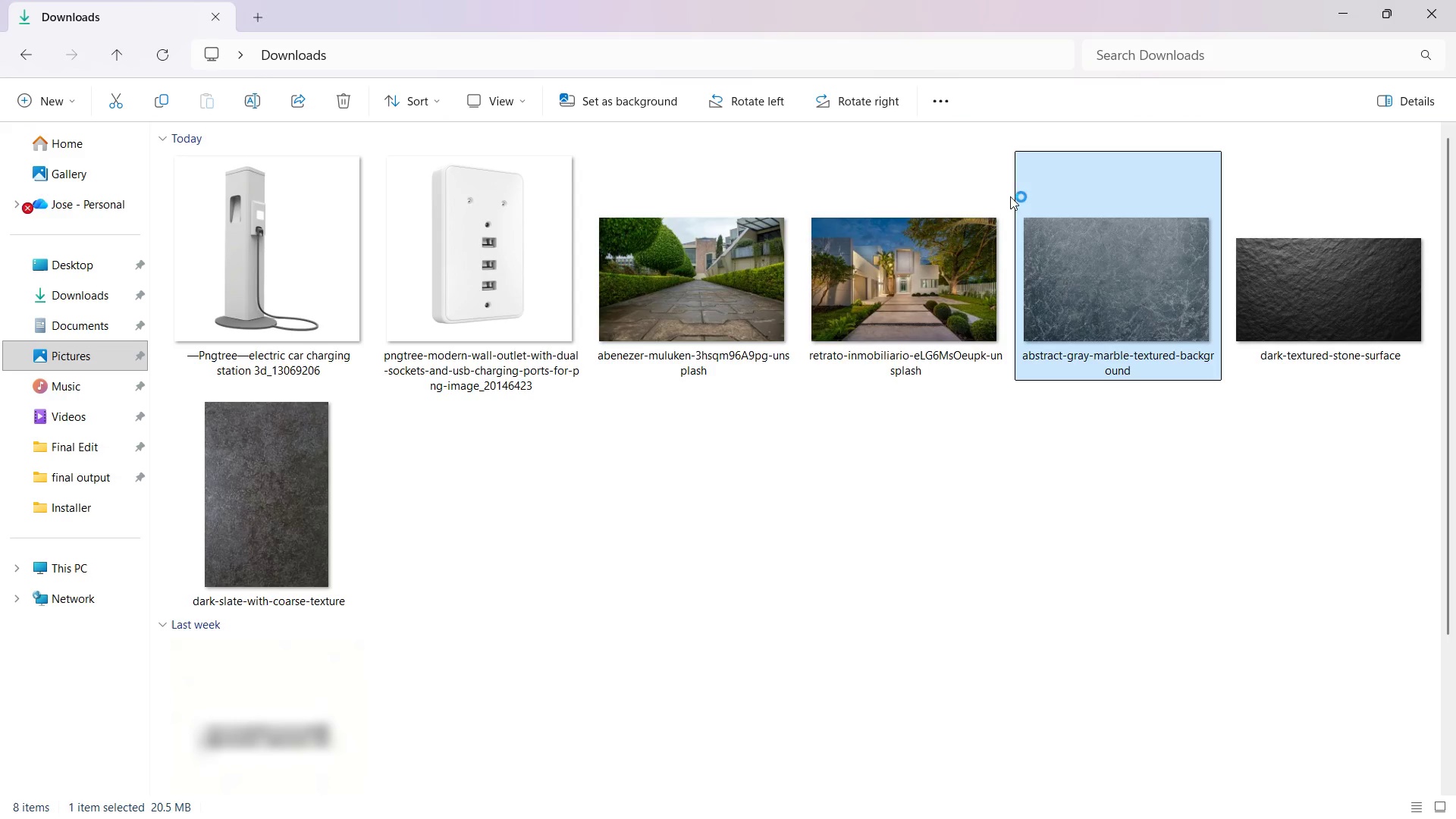 
mouse_move([996, 234])
 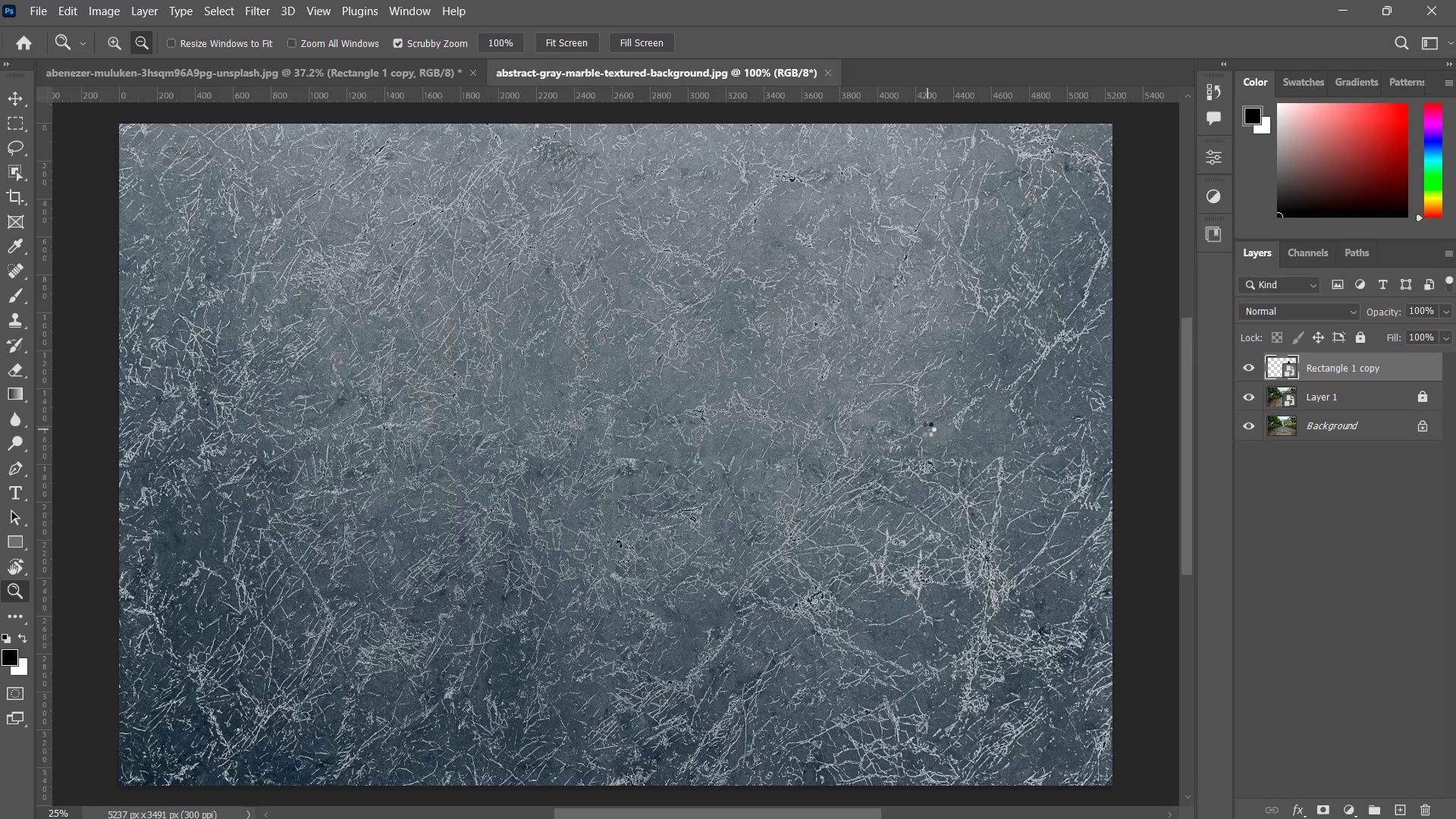 
type(zzv)
 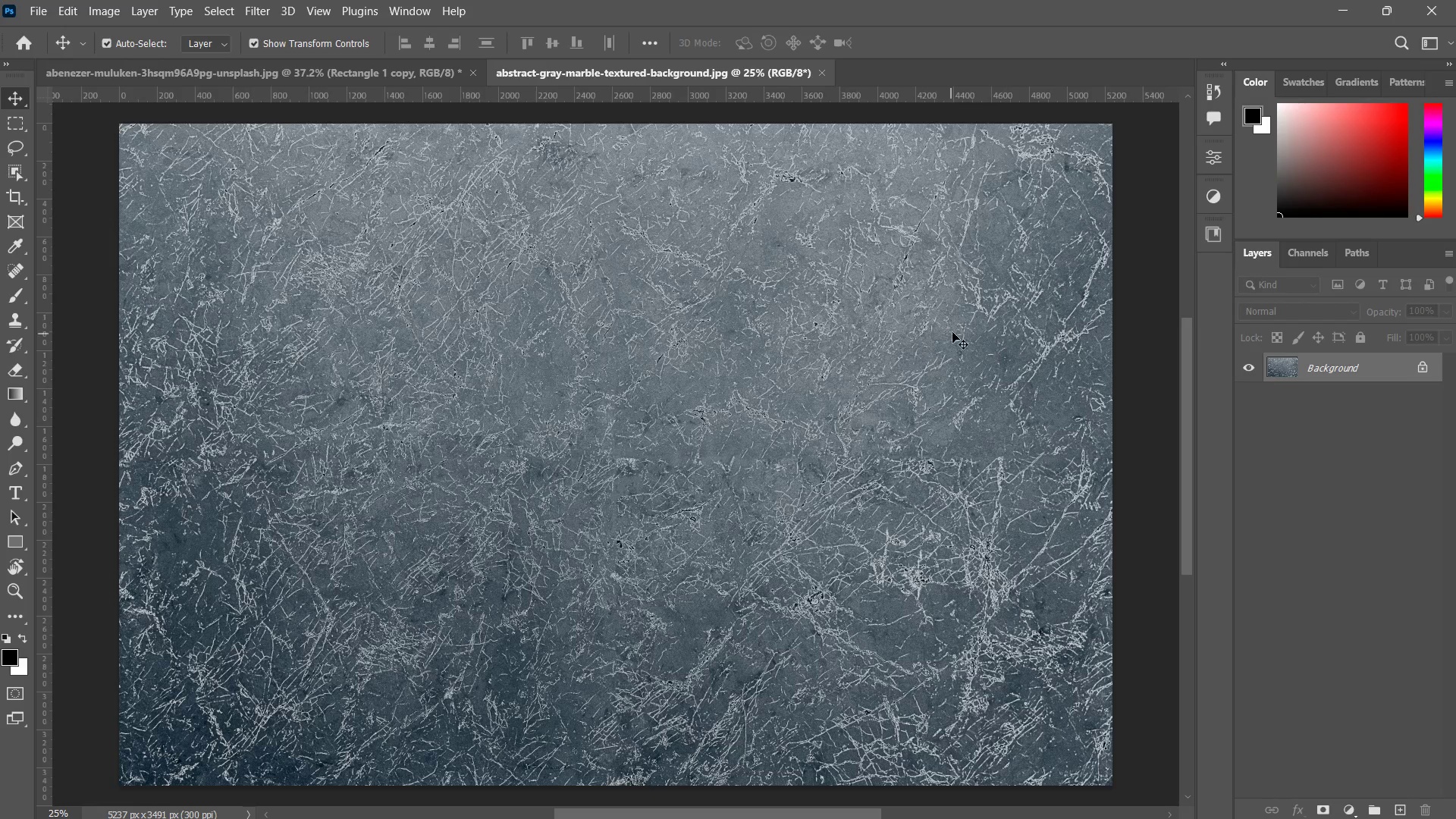 
left_click_drag(start_coordinate=[952, 327], to_coordinate=[932, 585])
 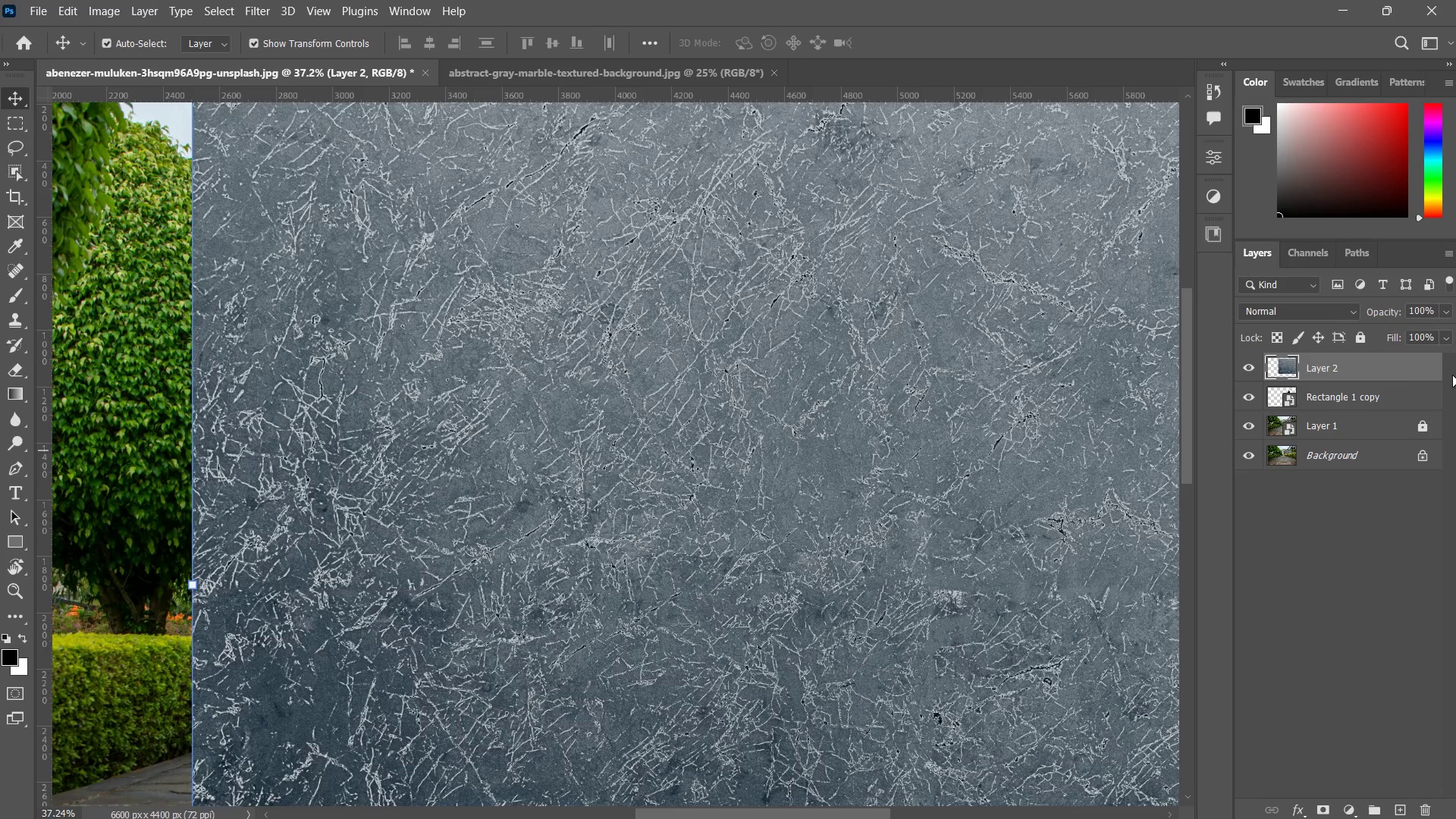 
right_click([1392, 371])
 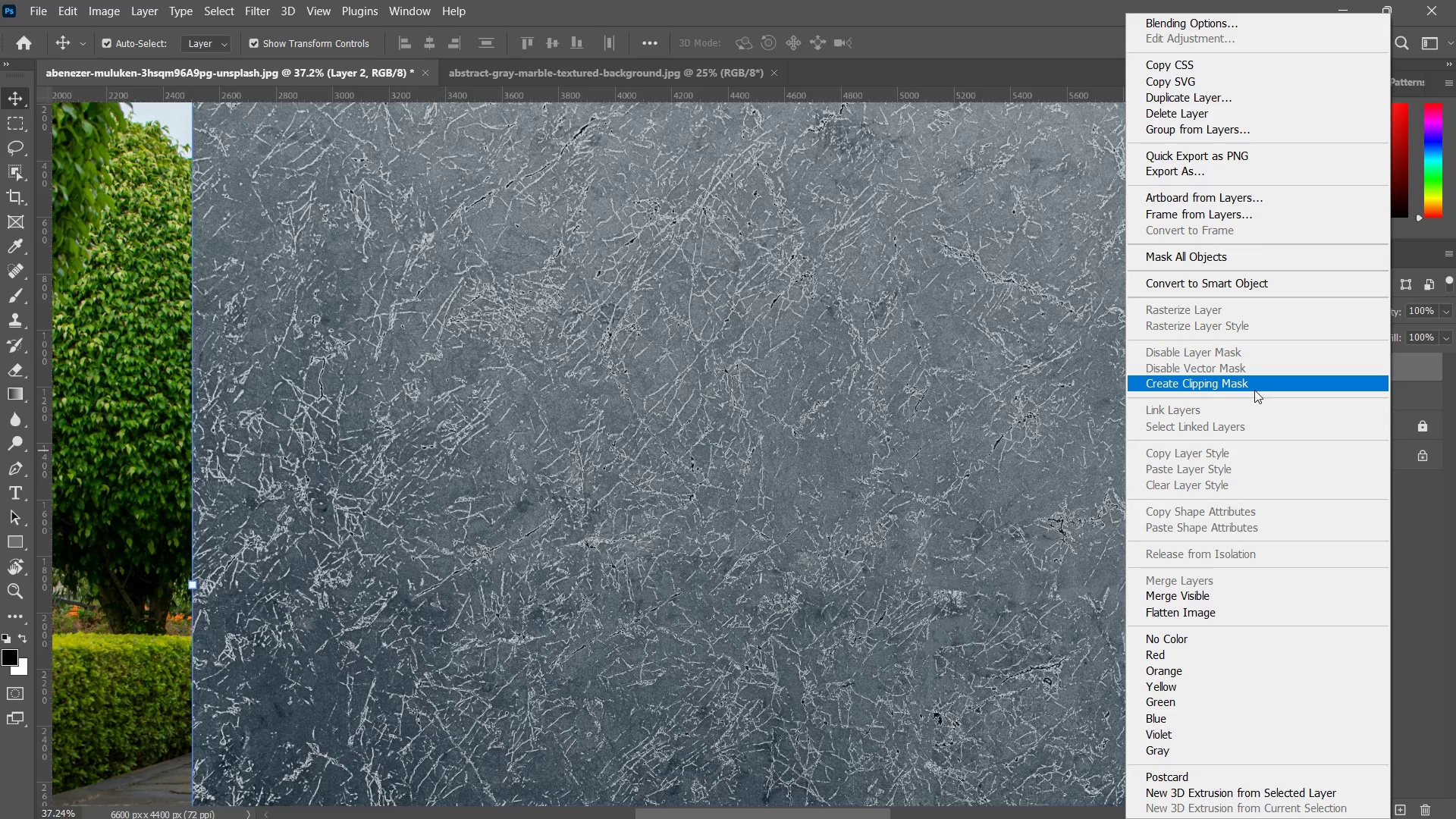 
left_click([1249, 384])
 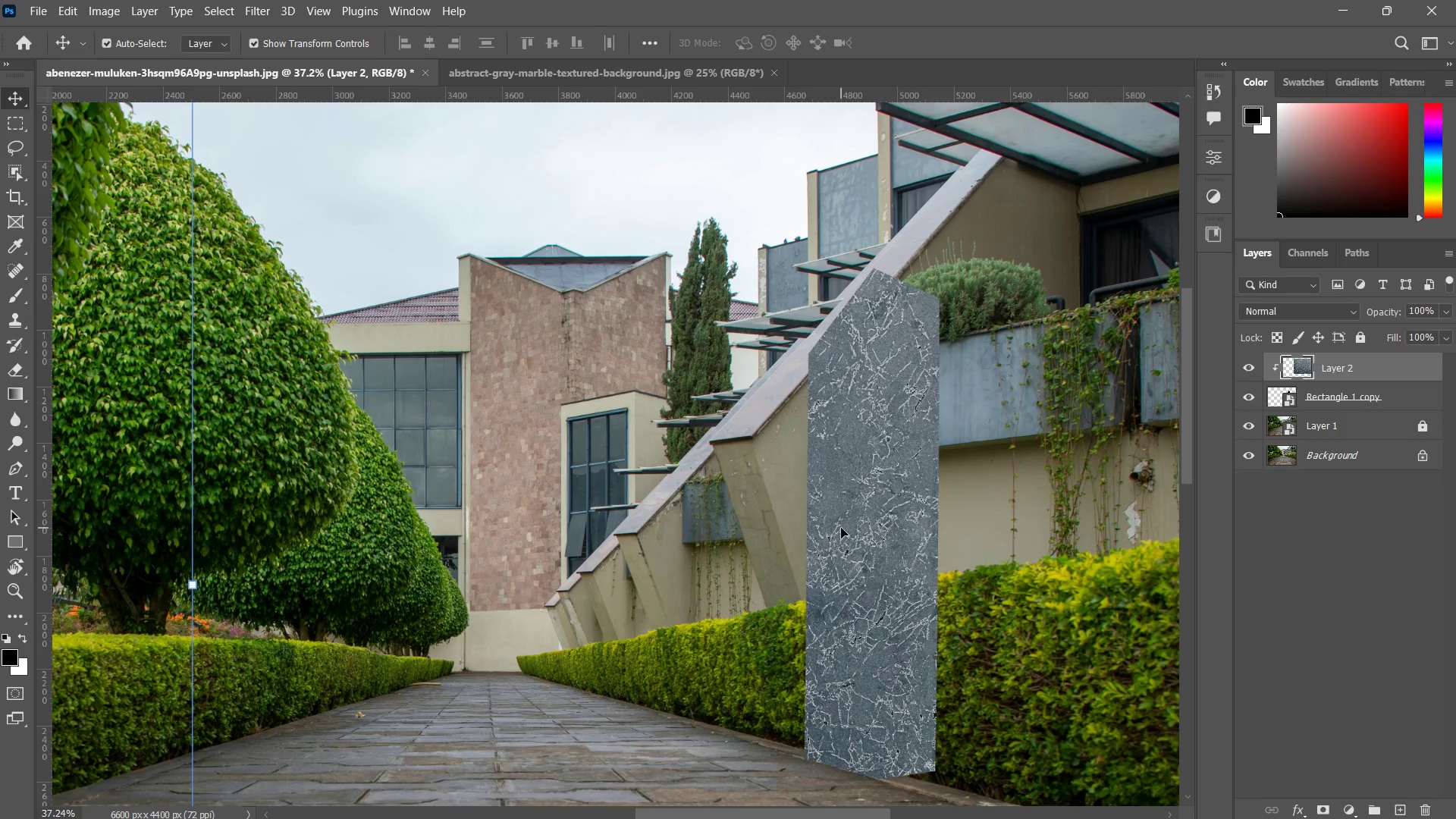 
key(Z)
 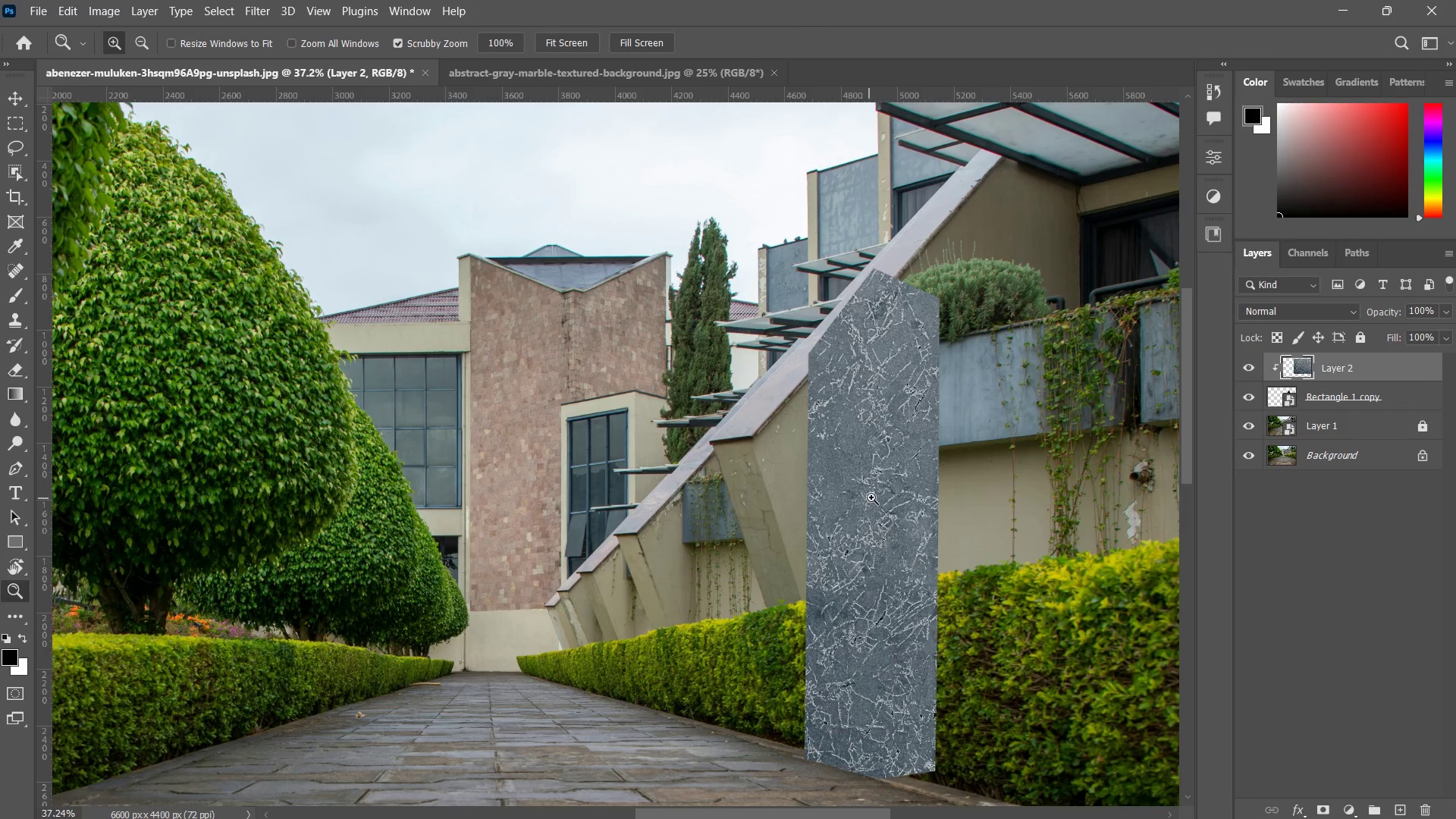 
key(Alt+AltLeft)
 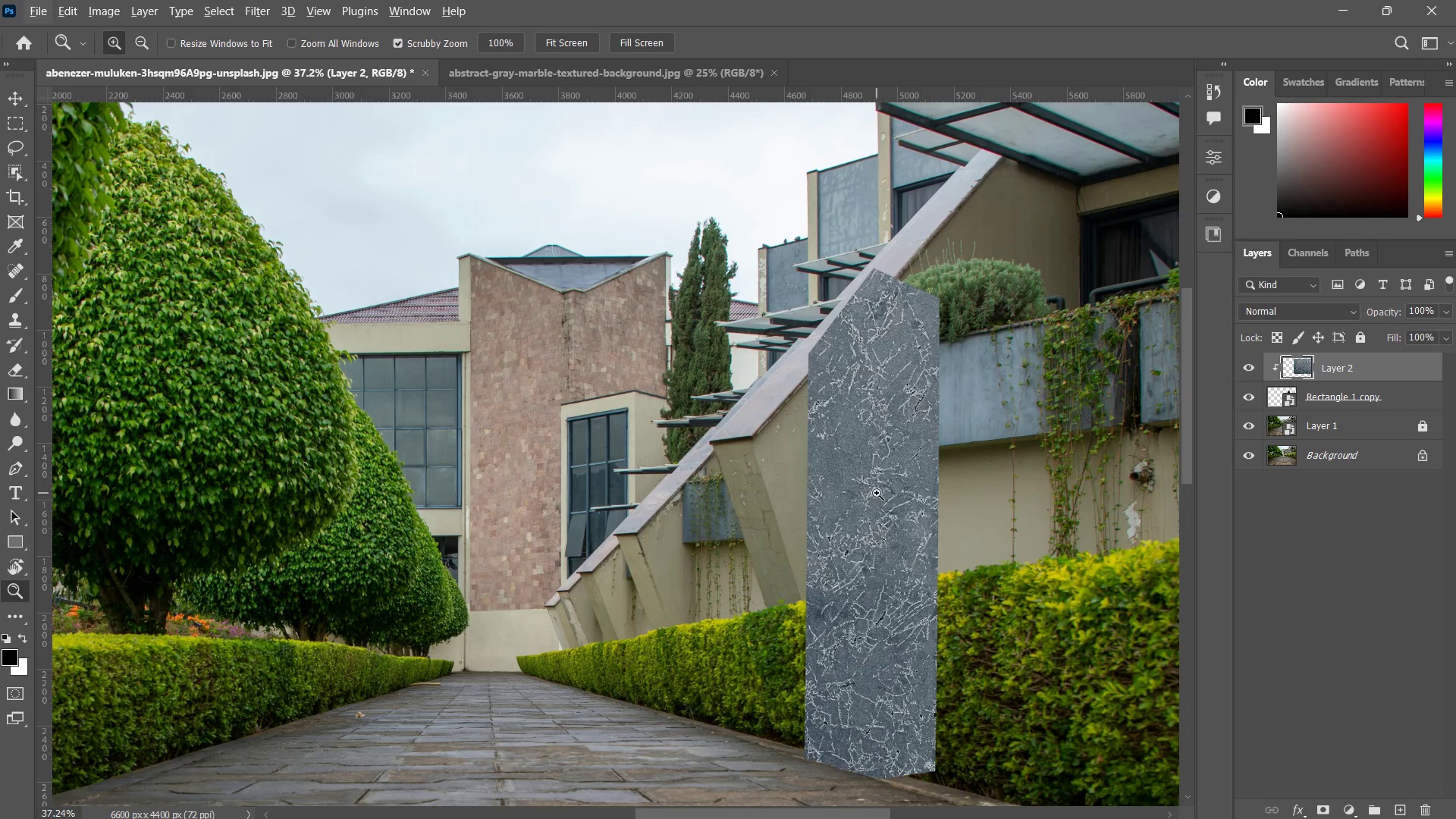 
hold_key(key=AltLeft, duration=0.67)
left_click_drag(start_coordinate=[896, 477], to_coordinate=[832, 554])
 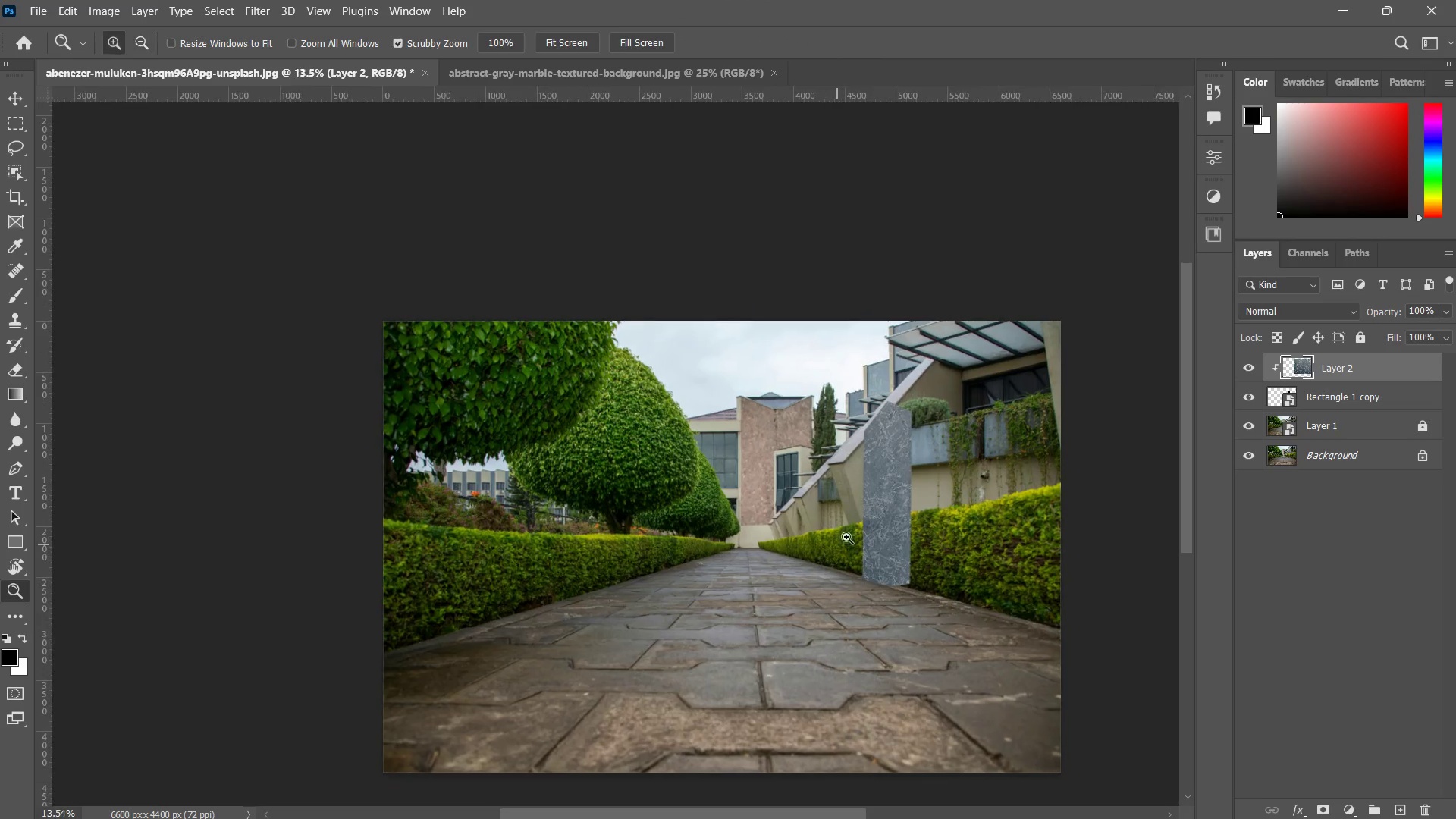 
key(V)
 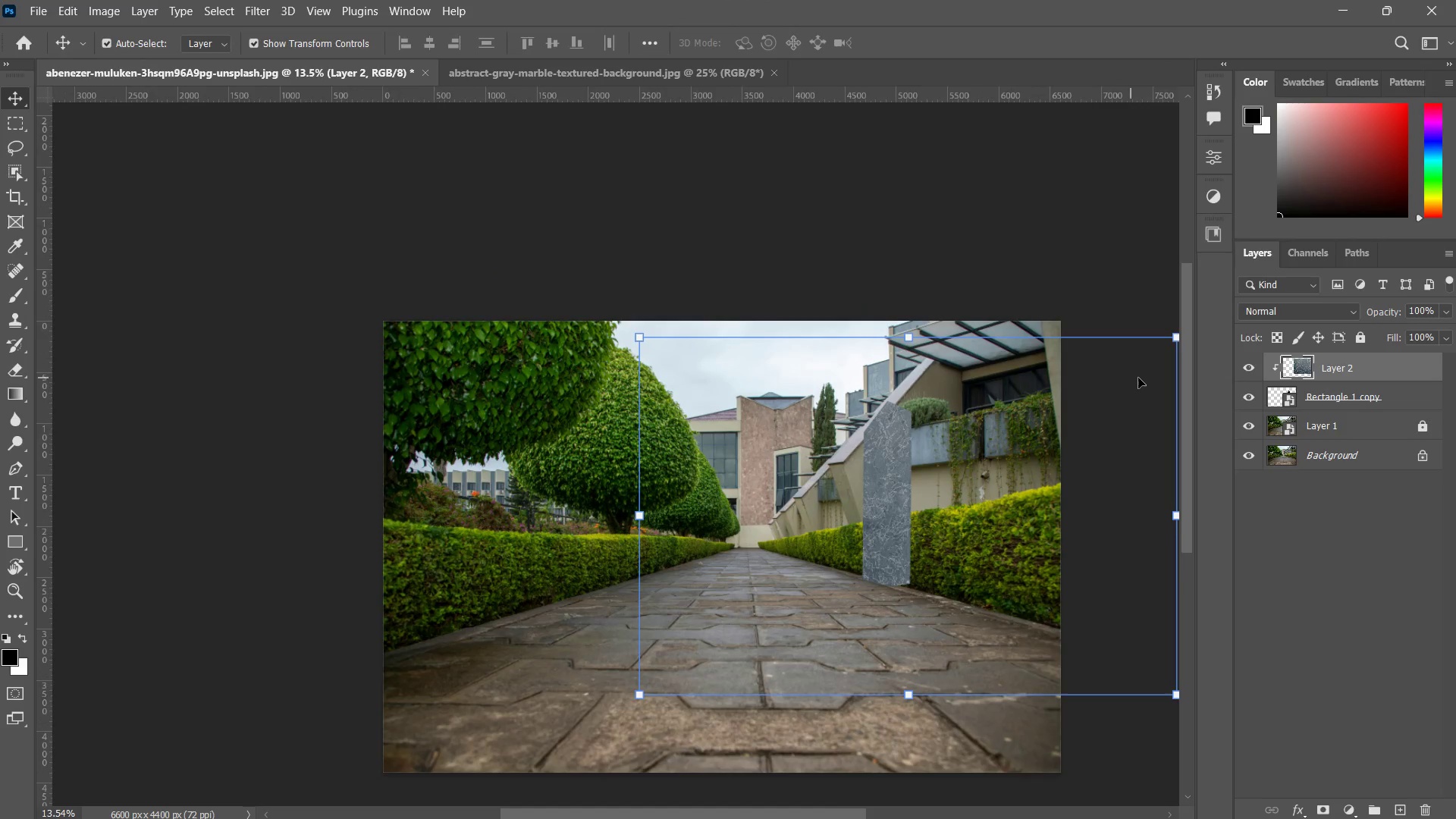 
hold_key(key=AltLeft, duration=2.42)
left_click_drag(start_coordinate=[1173, 337], to_coordinate=[1003, 422])
 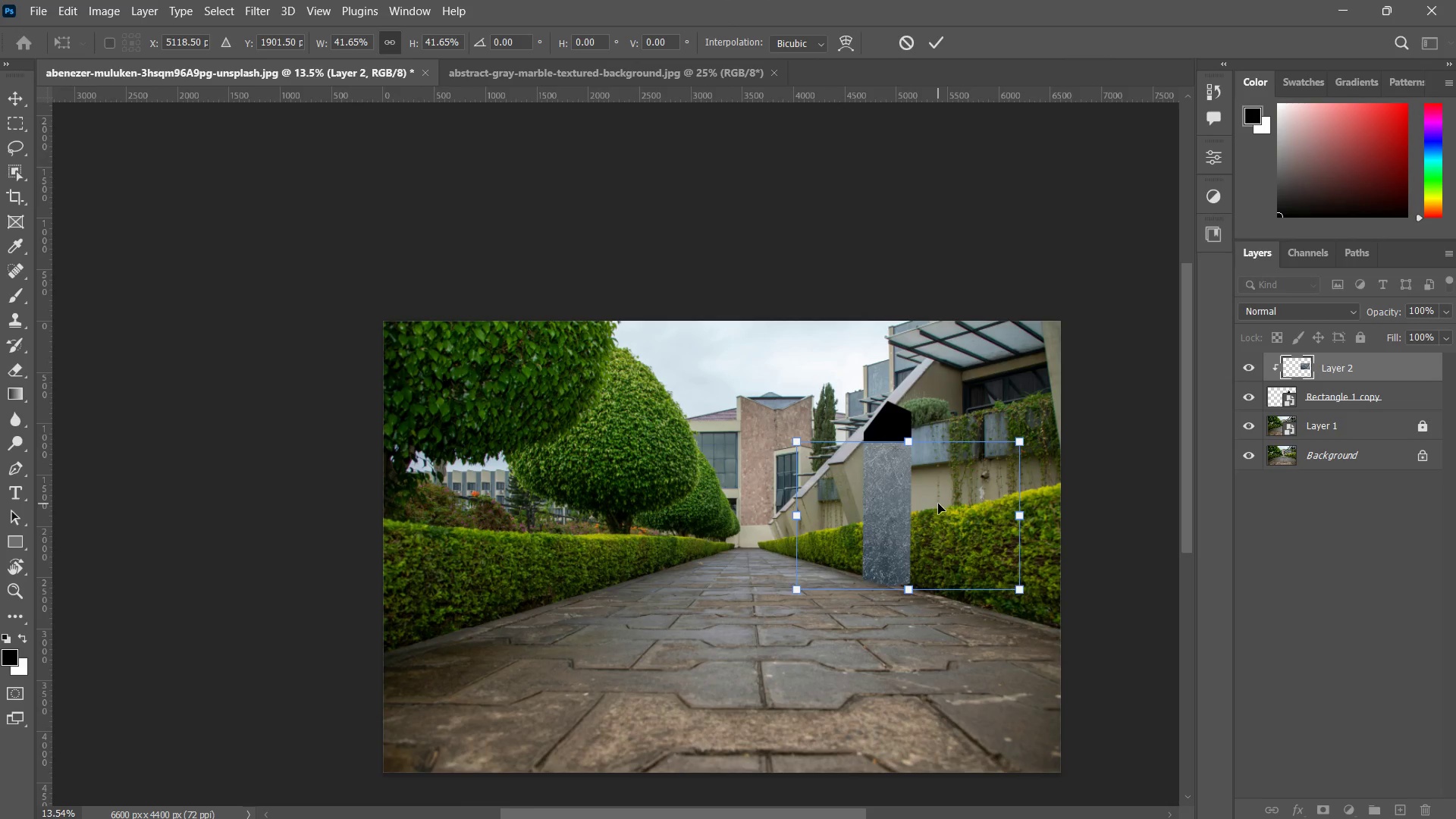 
left_click_drag(start_coordinate=[938, 504], to_coordinate=[956, 456])
 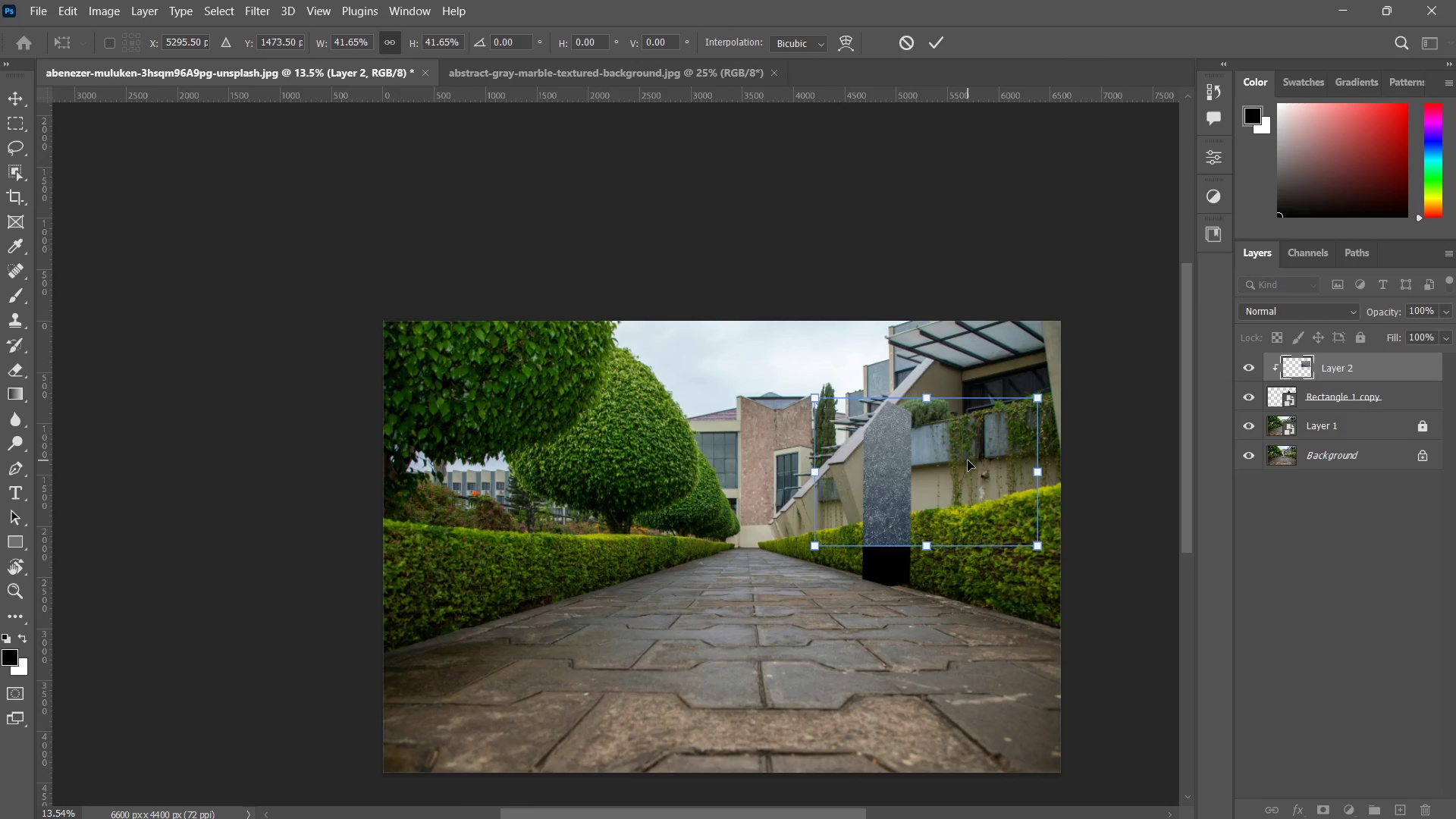 
hold_key(key=AltLeft, duration=1.25)
scroll: coordinate [968, 469], scroll_direction: up, amount: 6.0
 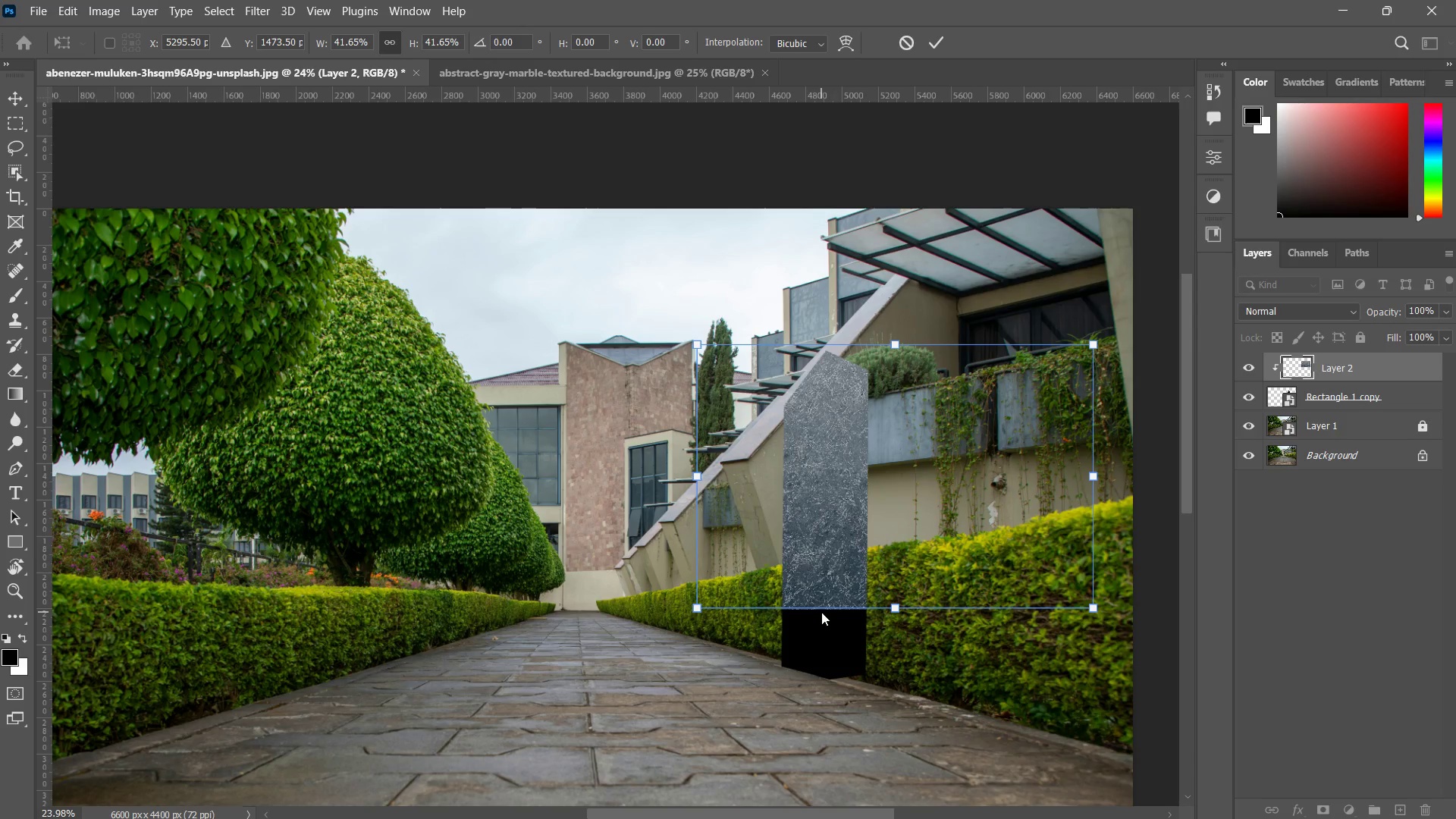 
hold_key(key=ShiftLeft, duration=3.69)
left_click_drag(start_coordinate=[891, 603], to_coordinate=[892, 671])
 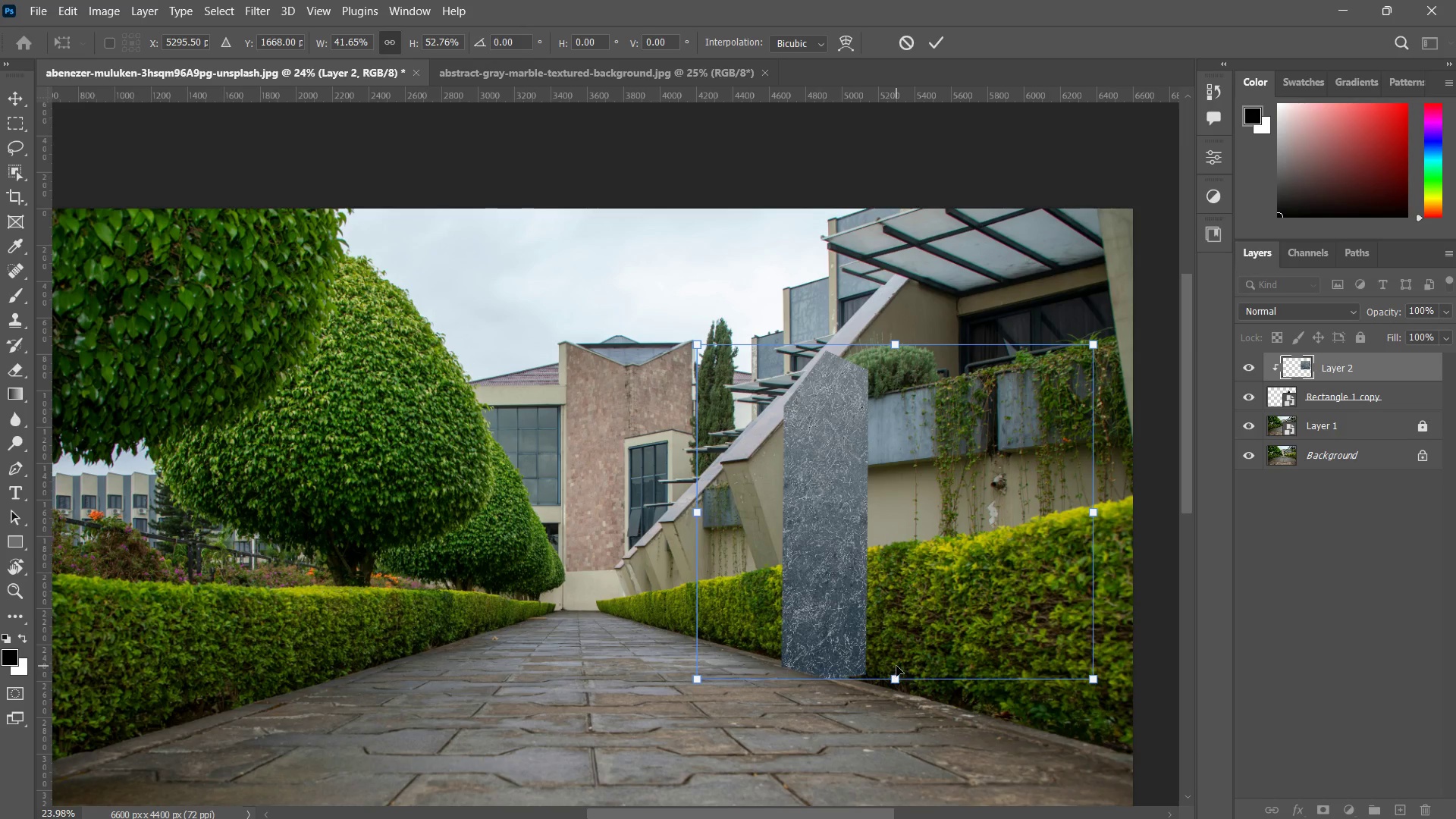 
left_click([892, 671])
 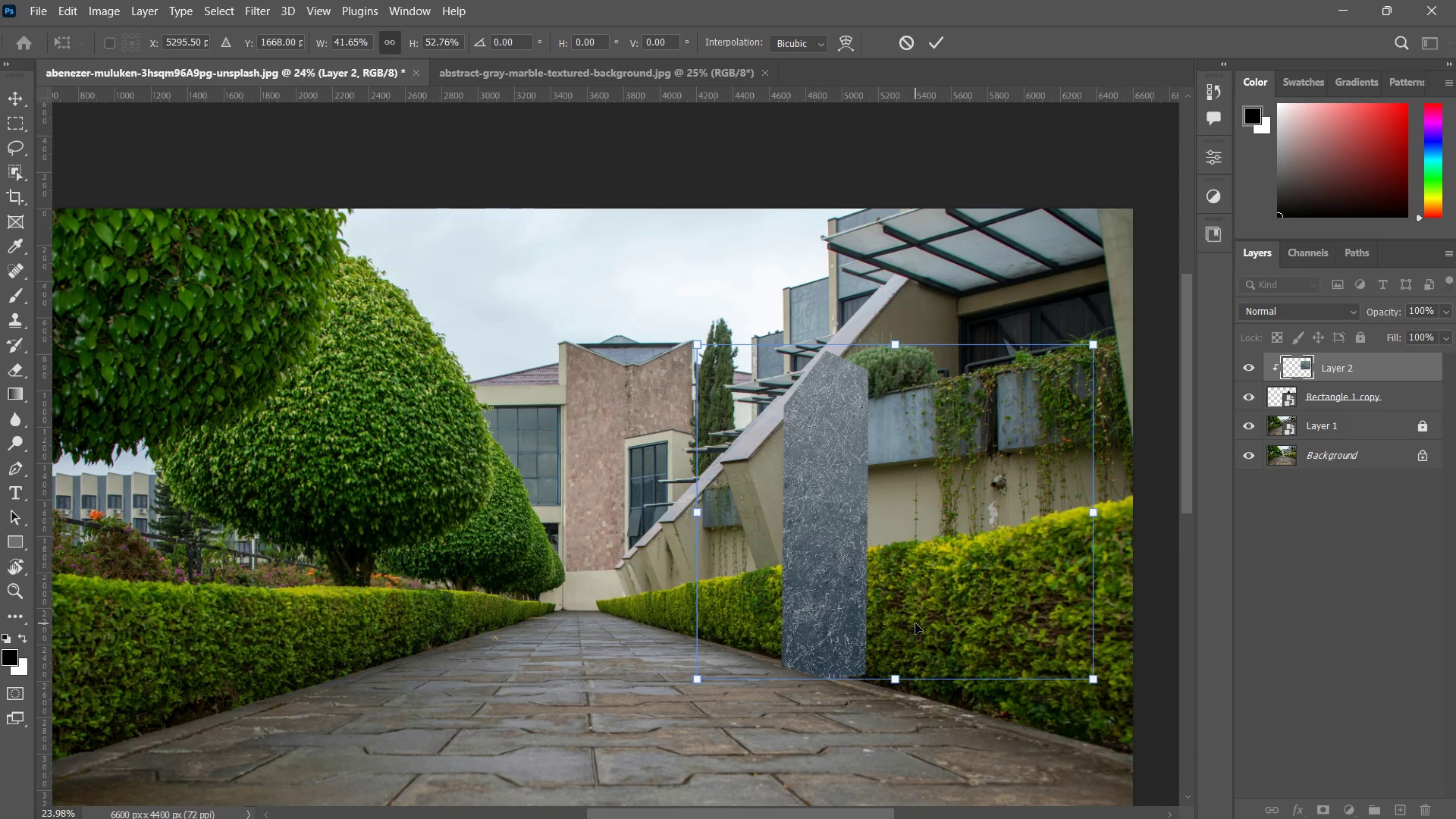 
key(Escape)
 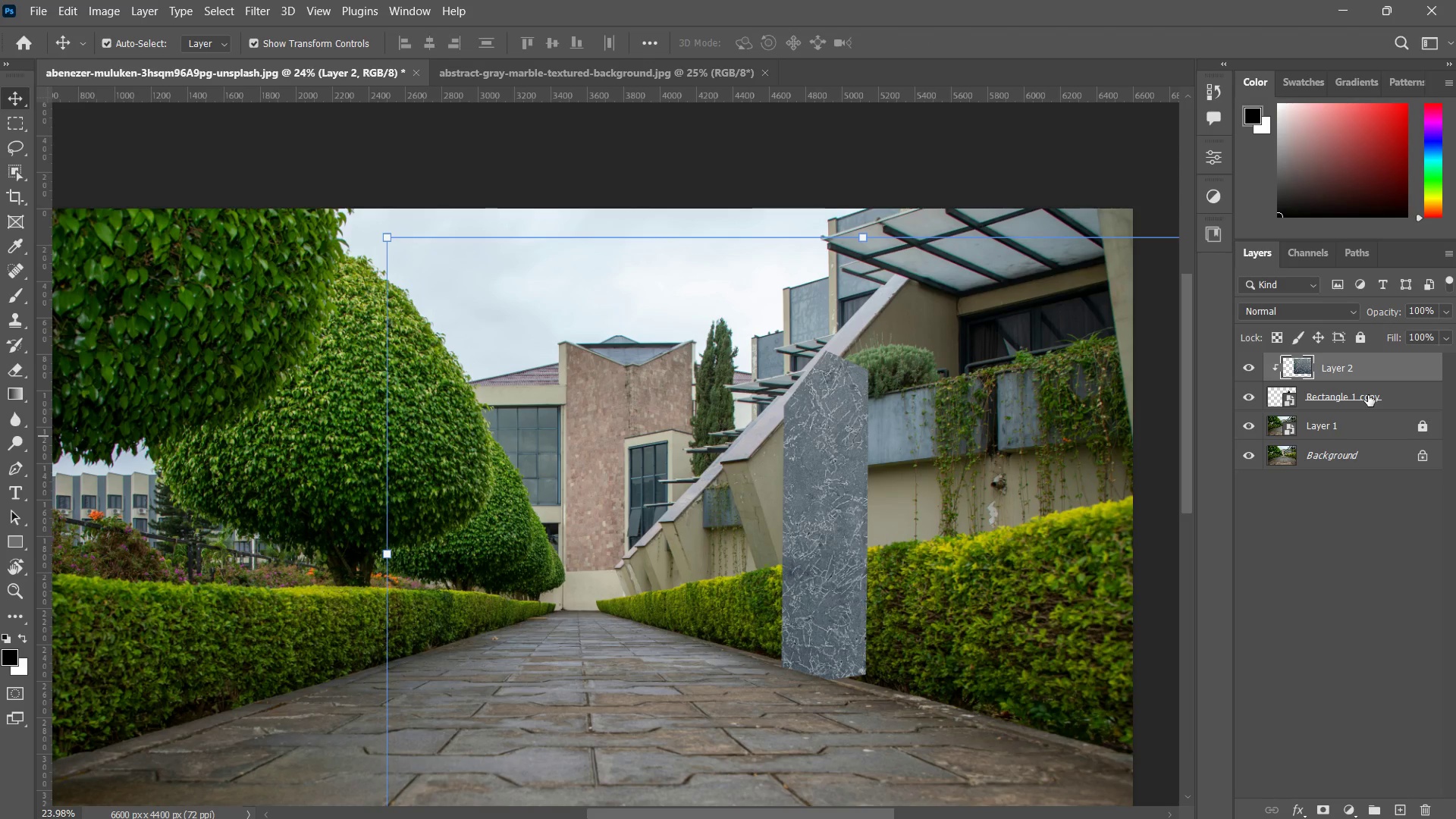 
left_click([1368, 395])
 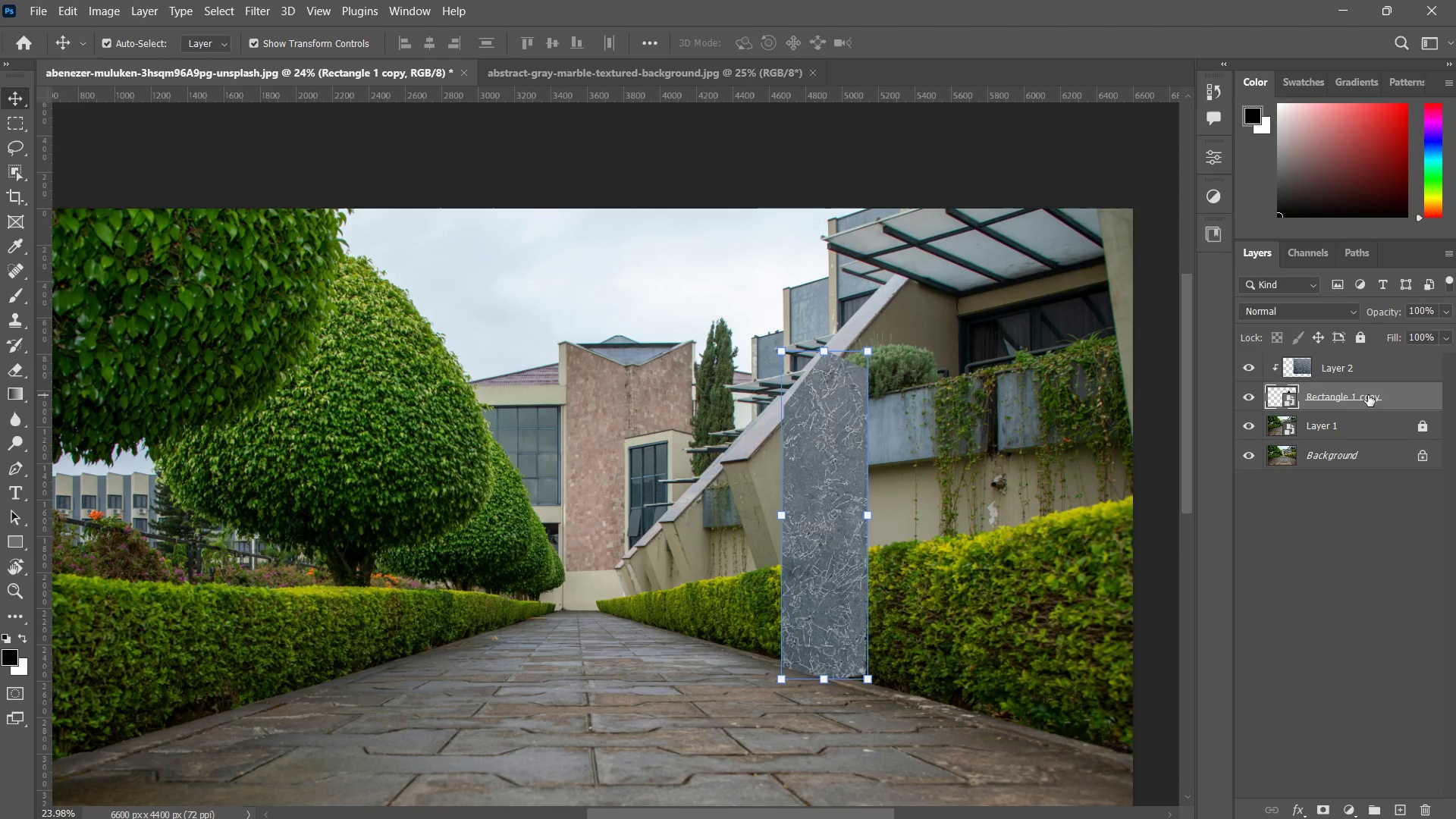 
right_click([1368, 395])
 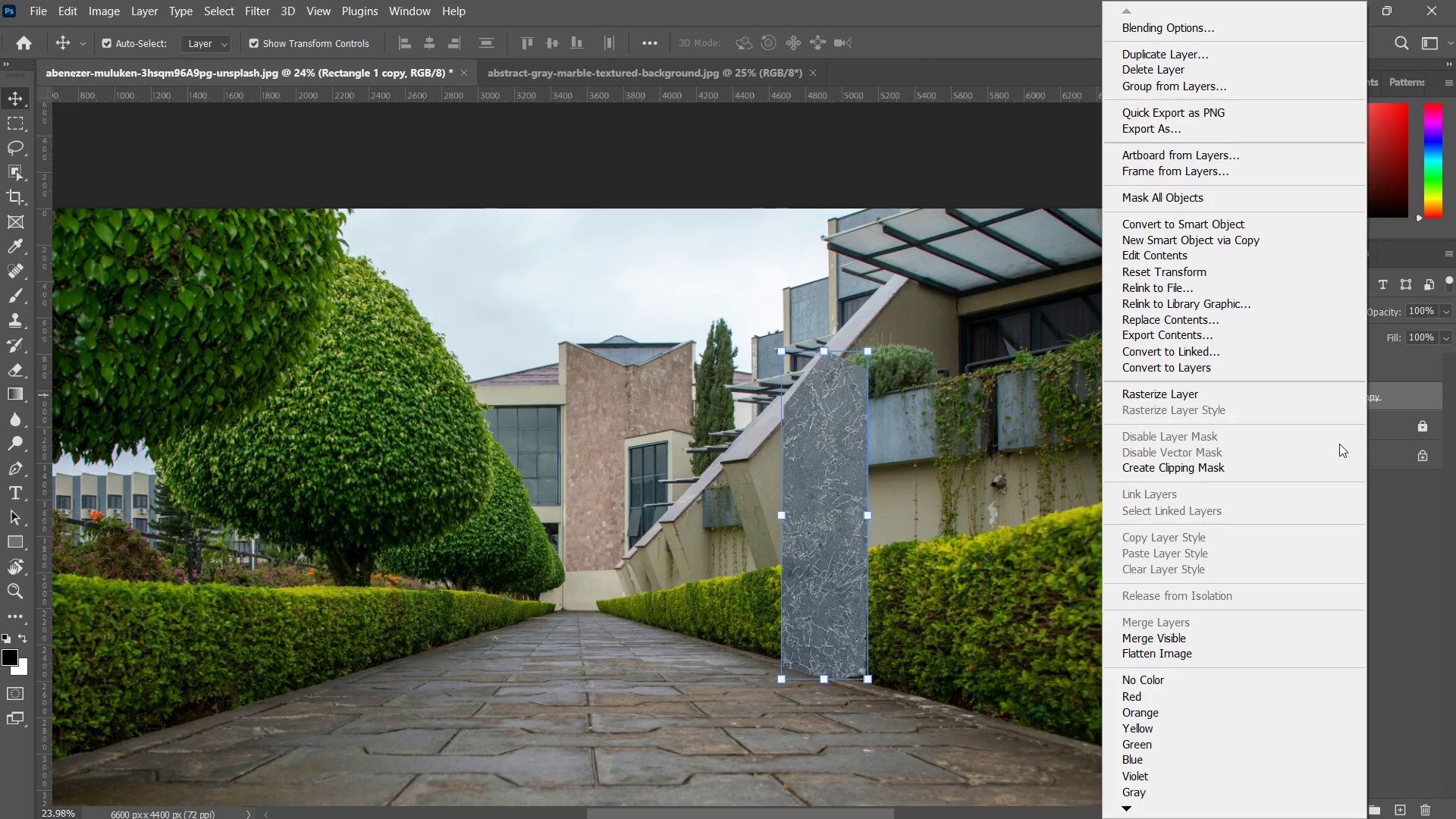 
left_click([1399, 555])
 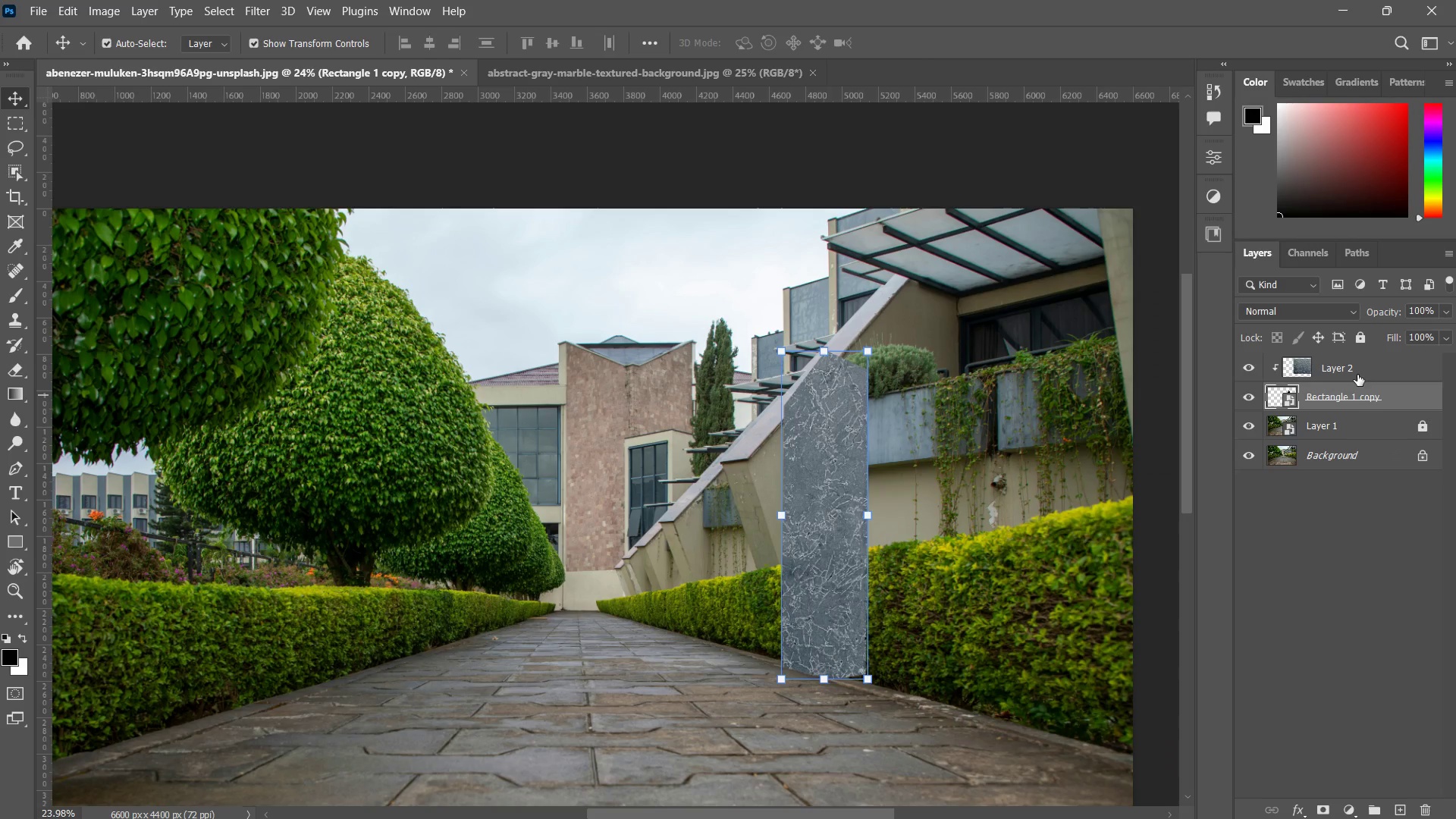 
left_click([1357, 371])
 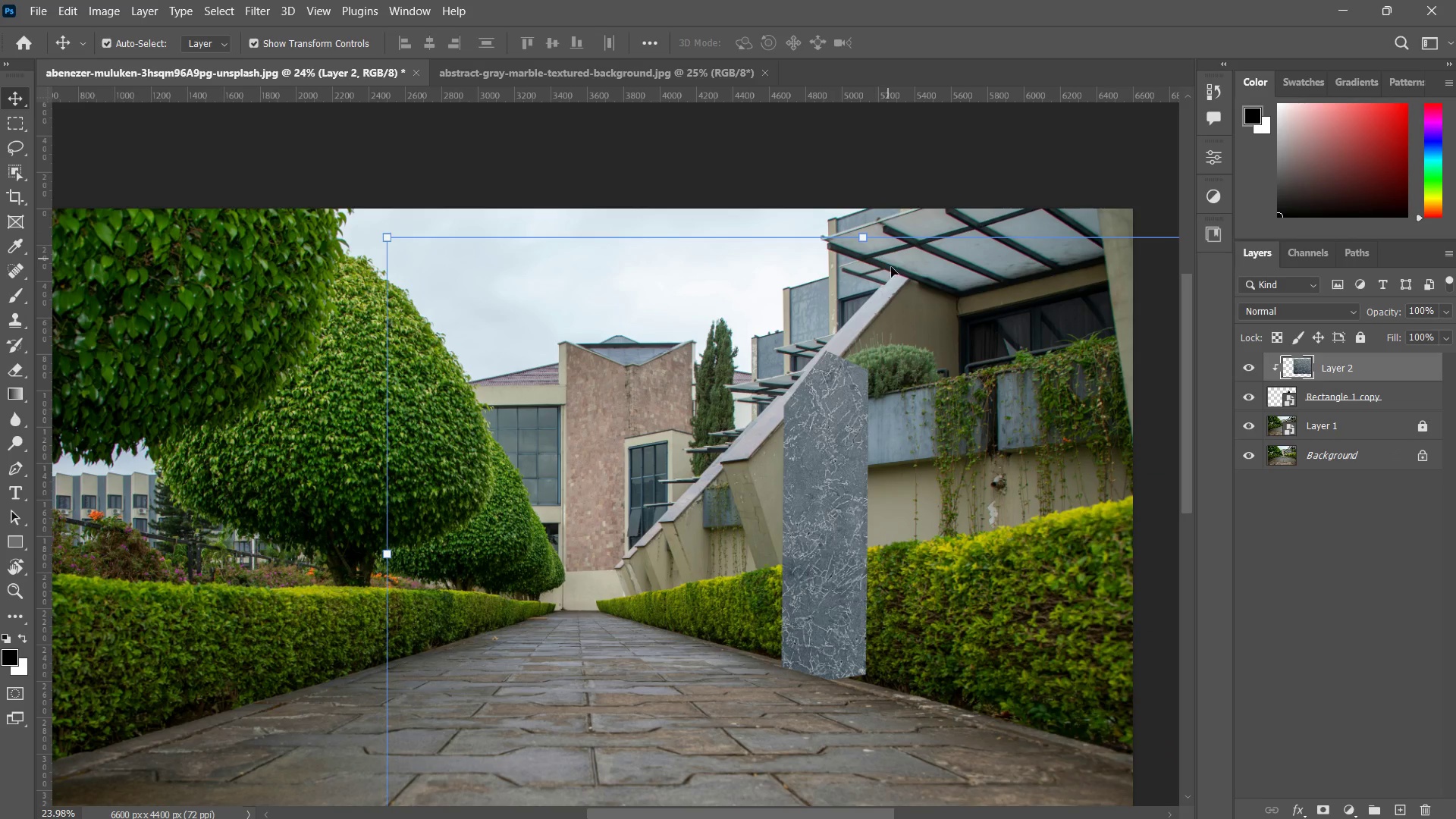 
key(Delete)
 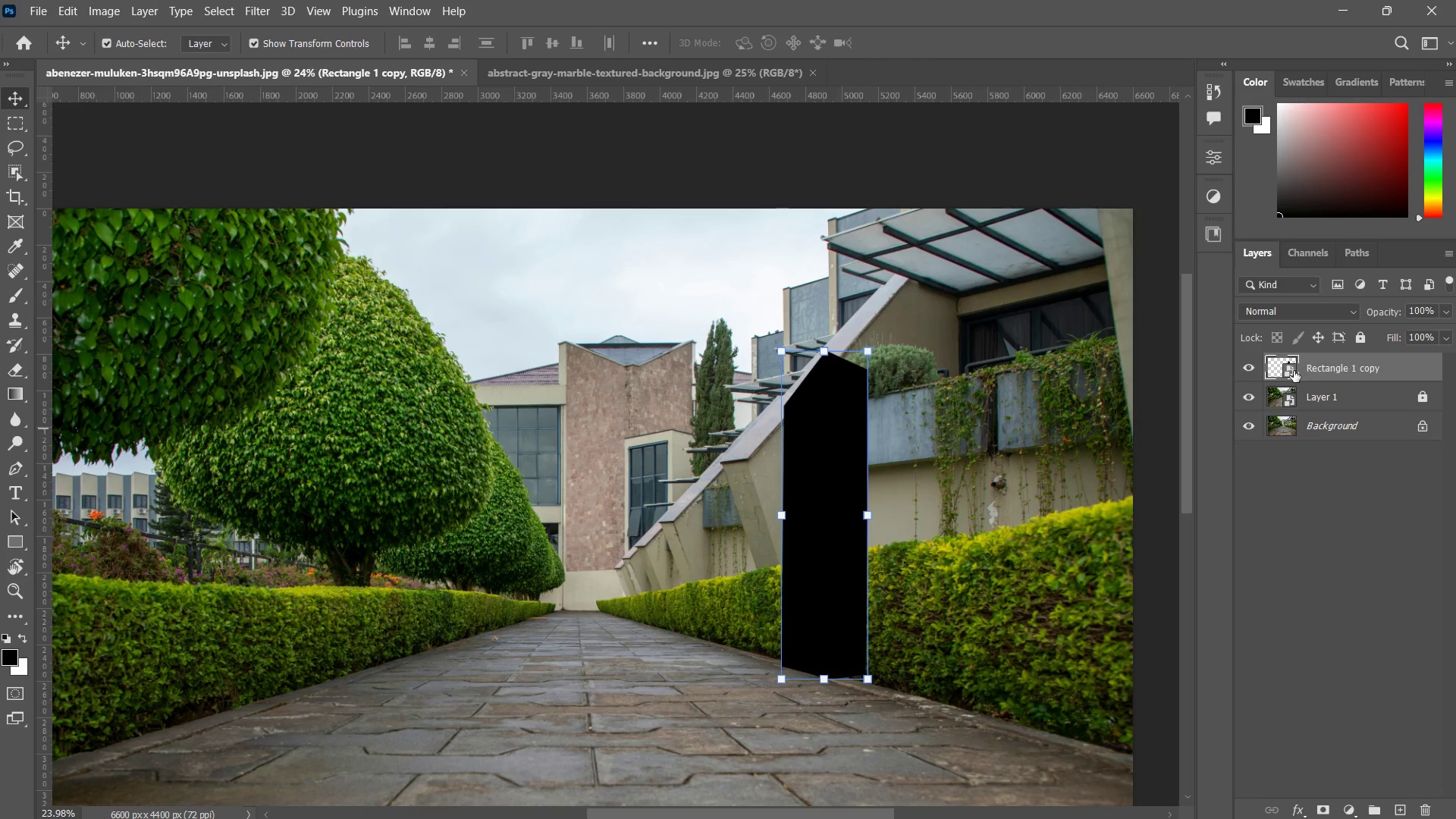 
double_click([1291, 371])
 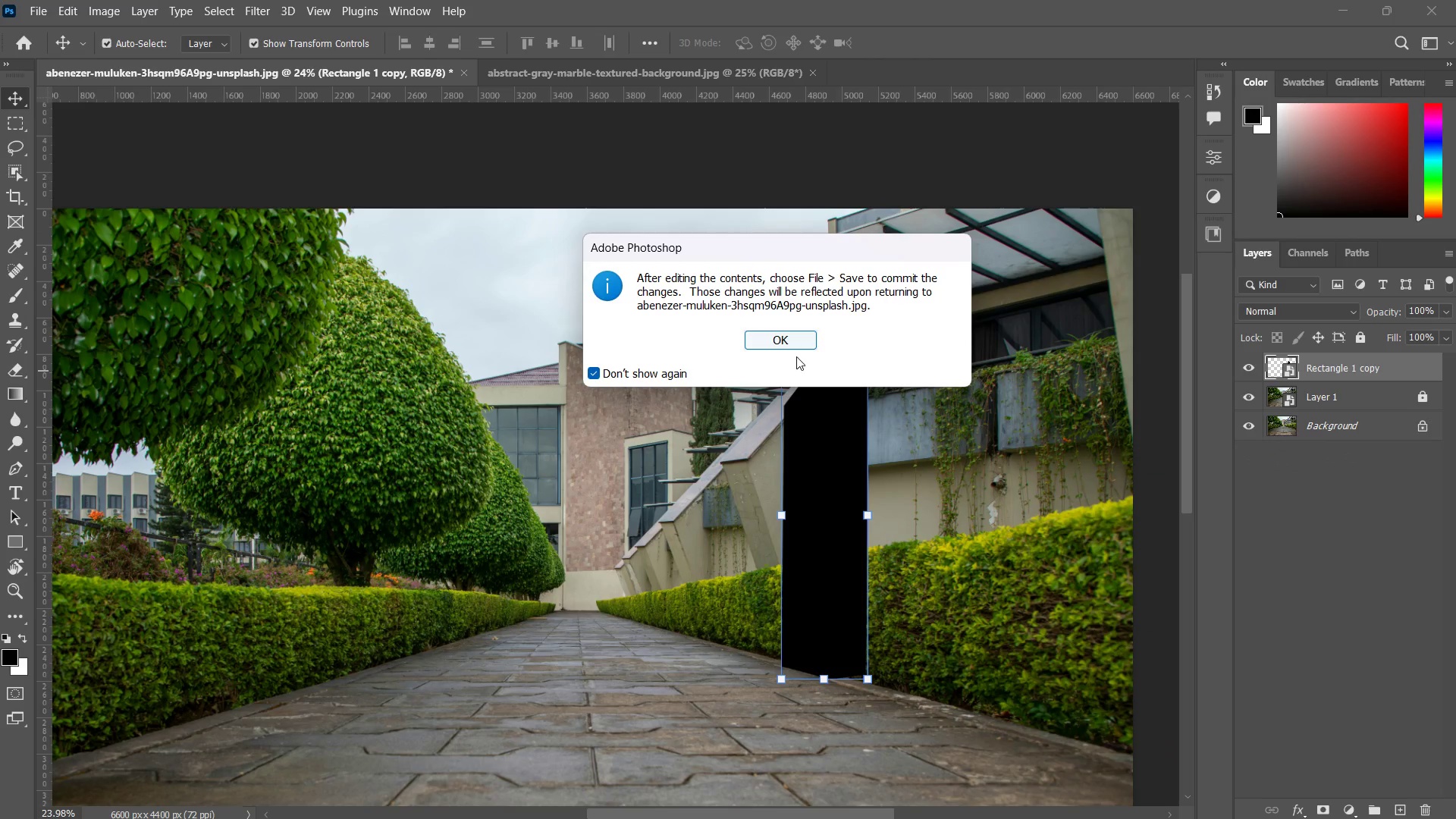 
left_click([791, 344])
 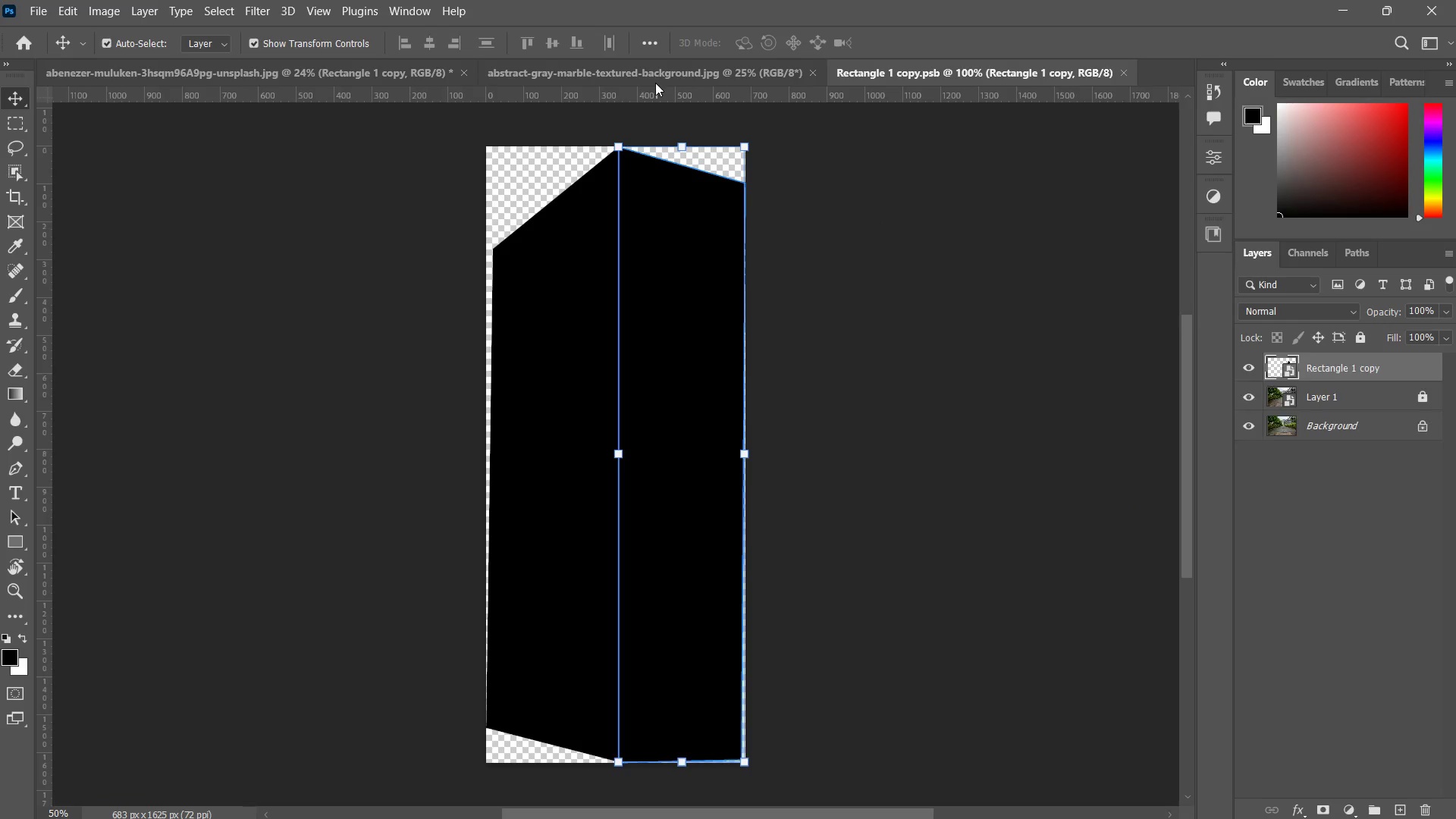 
left_click([648, 70])
 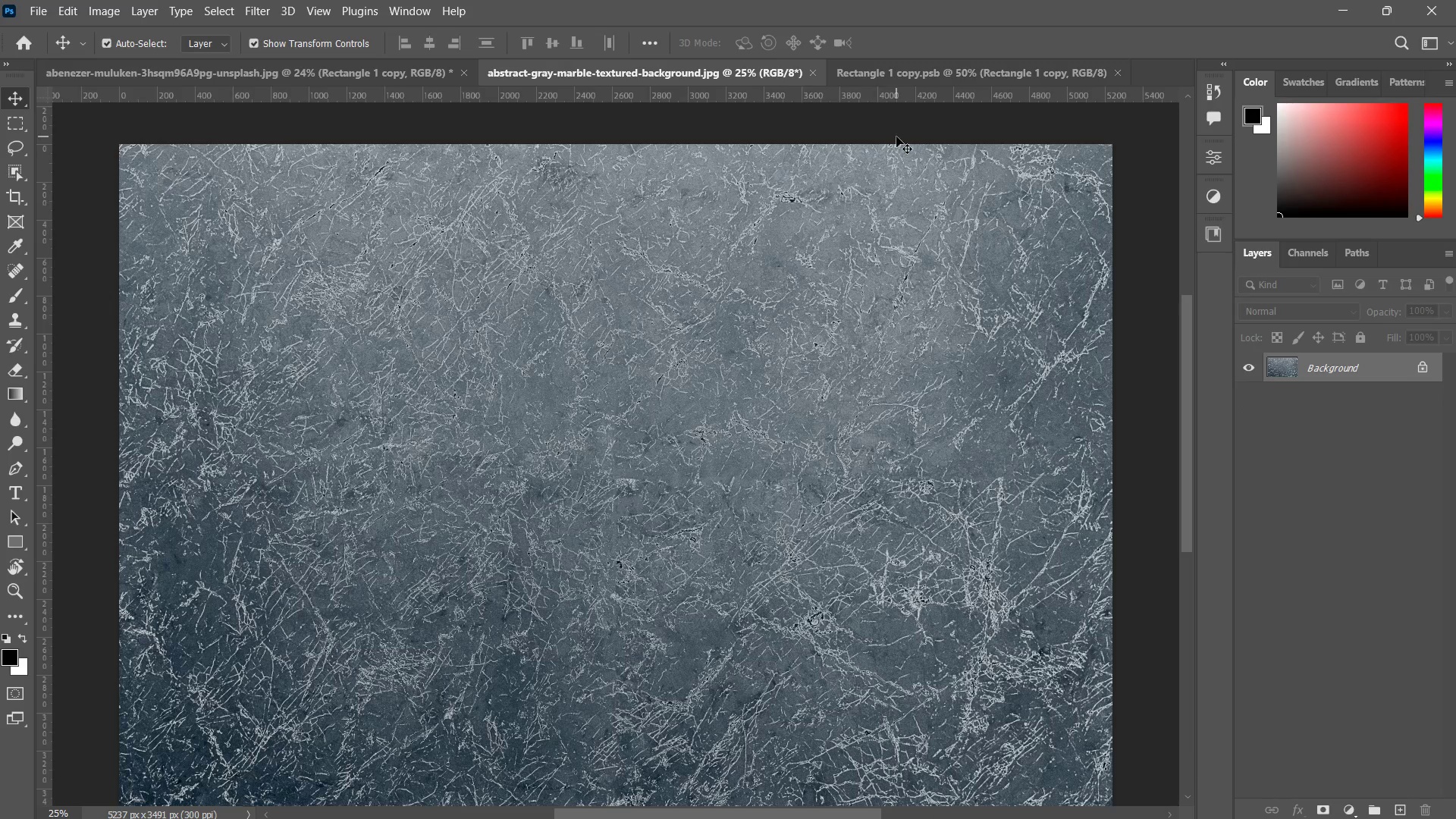 
key(Control+ControlLeft)
 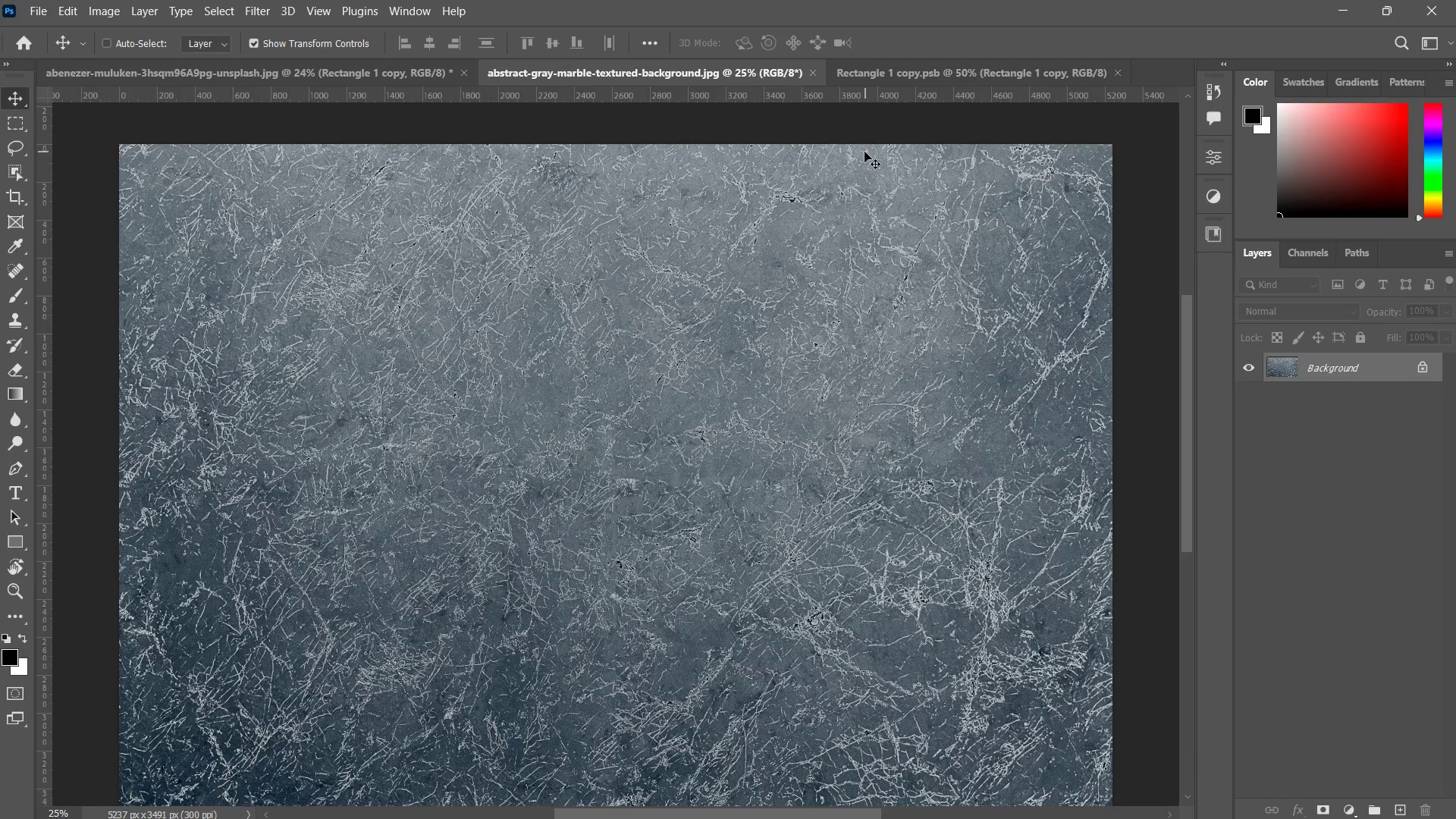 
key(C)
 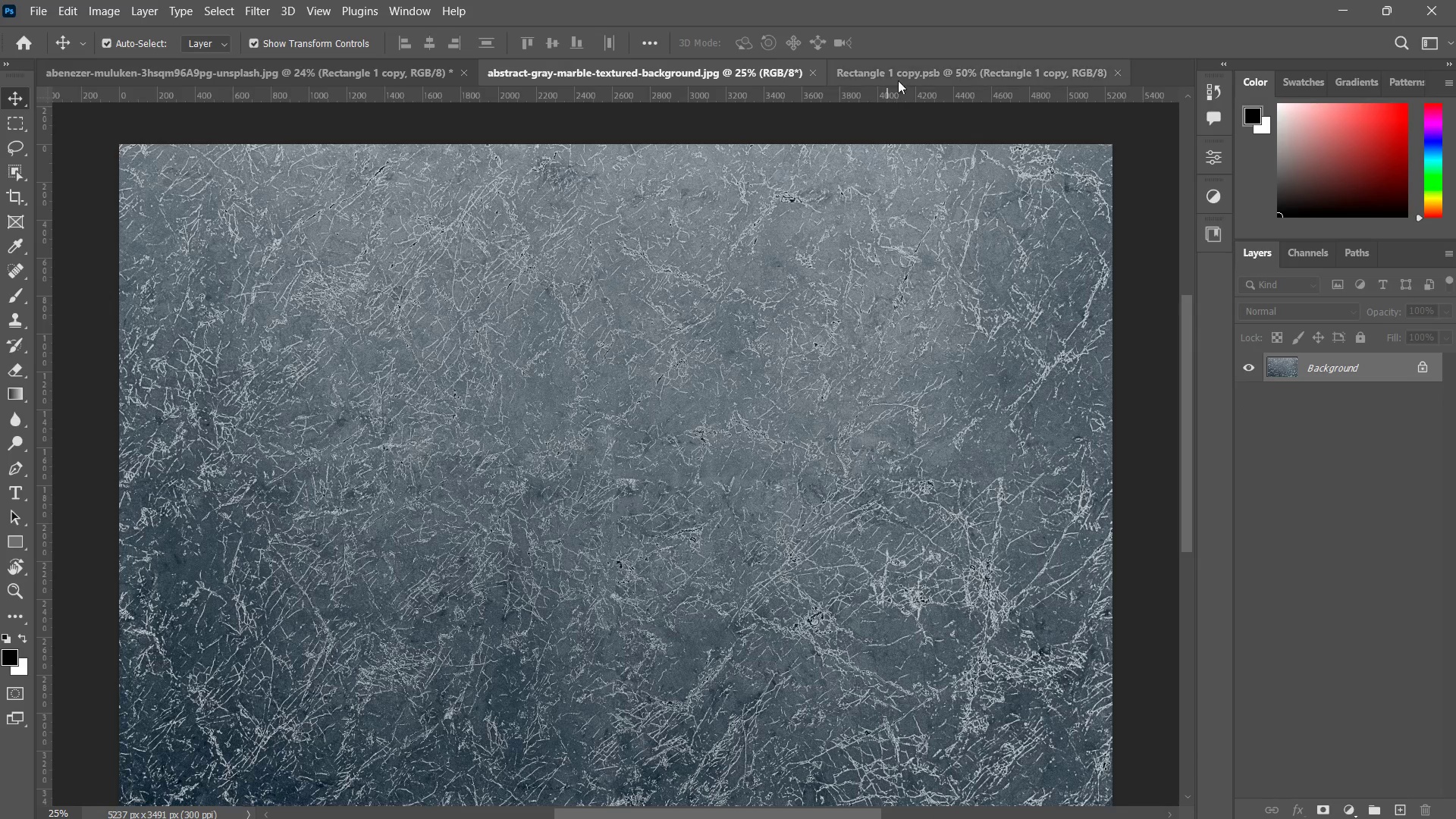 
left_click([898, 76])
 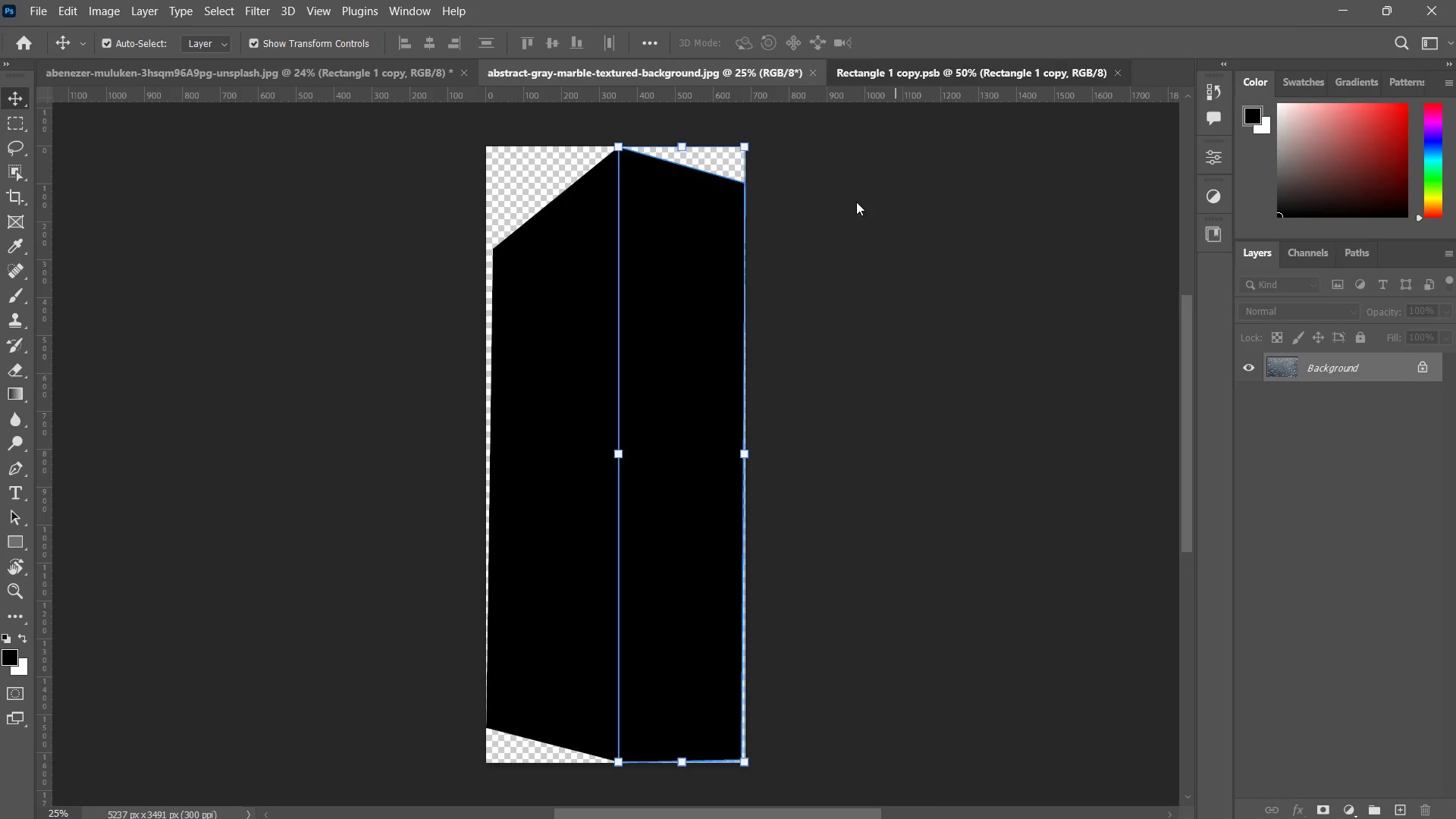 
key(Control+ControlLeft)
 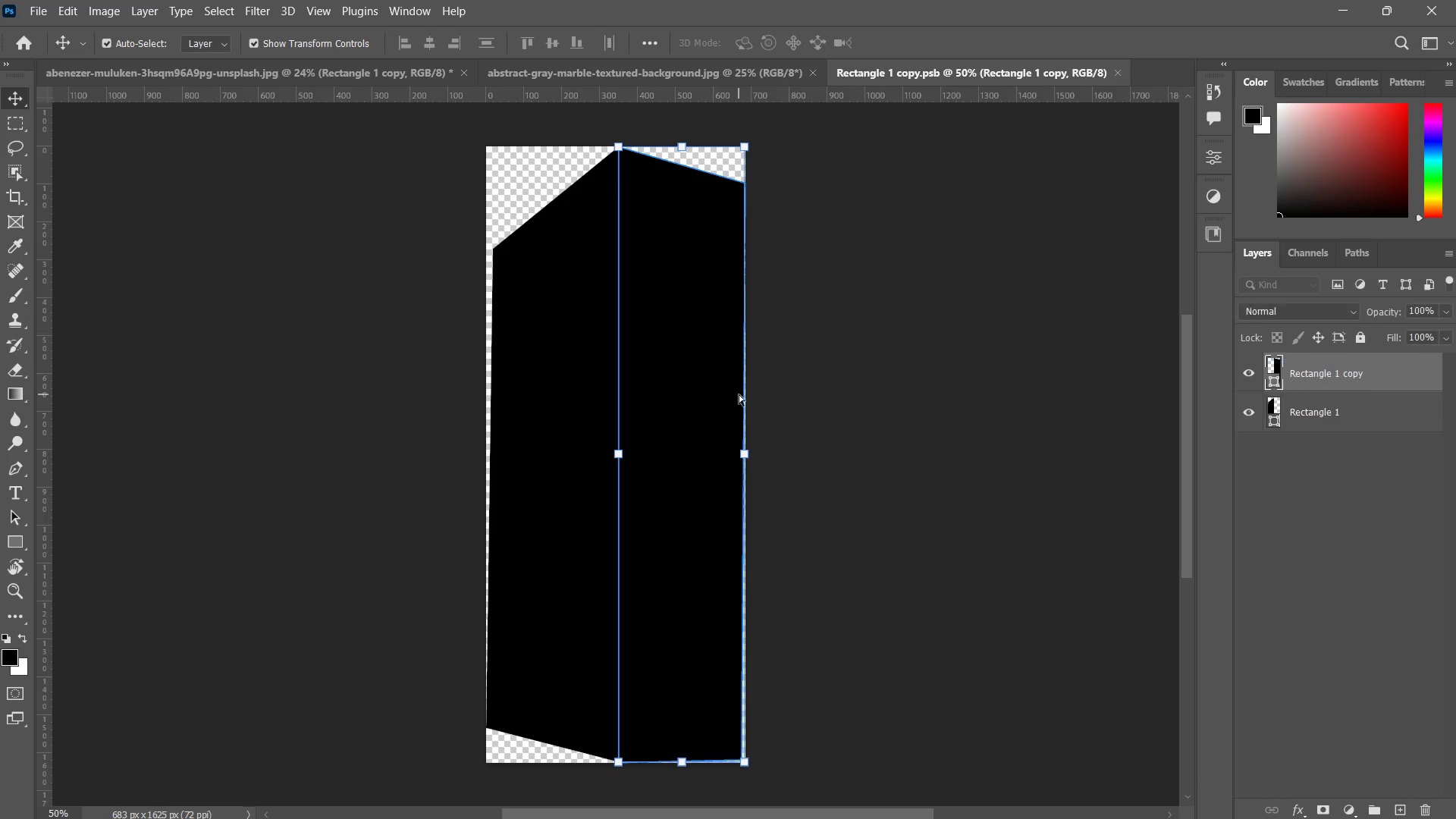 
key(Control+V)
 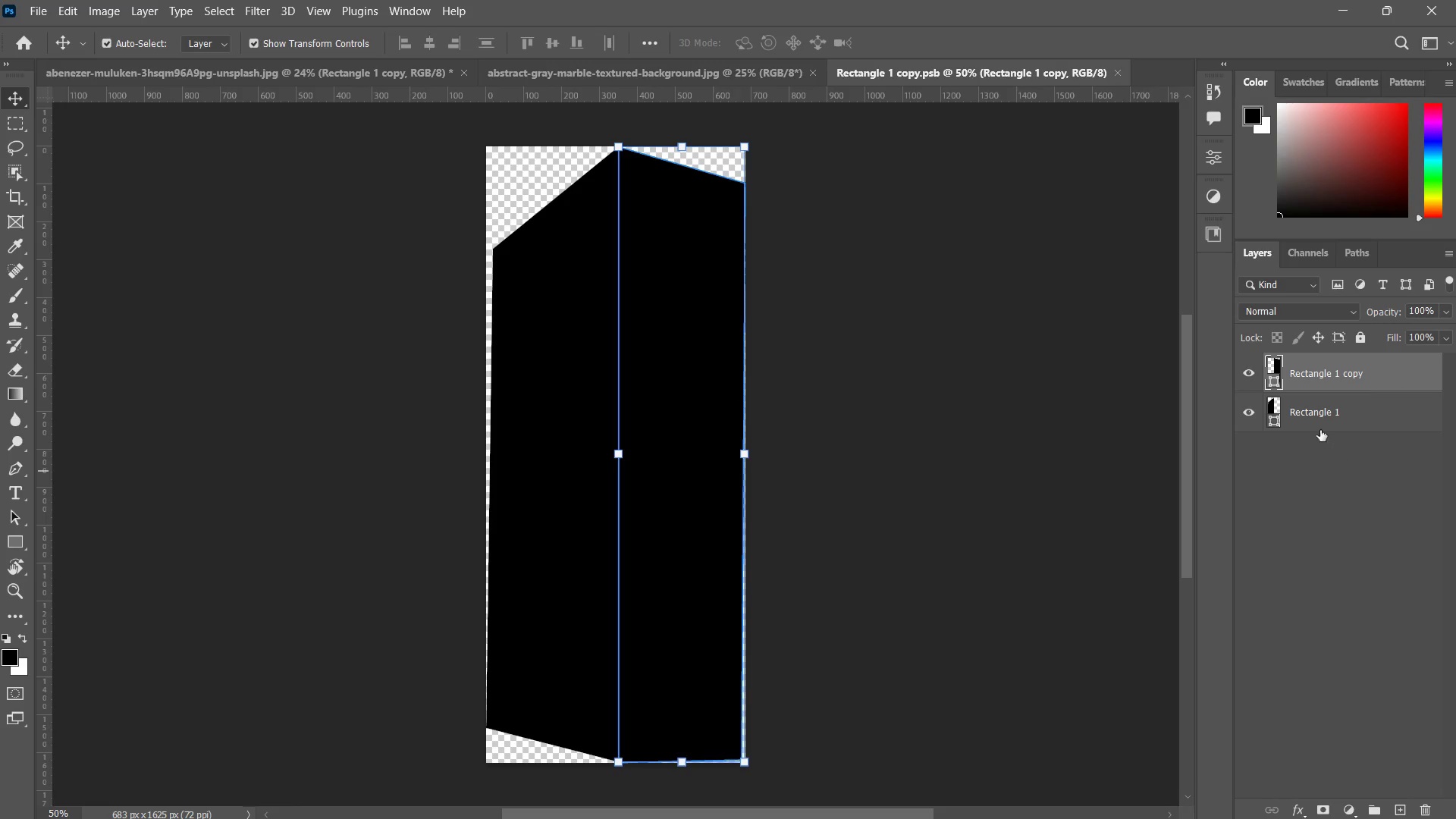 
key(Control+V)
 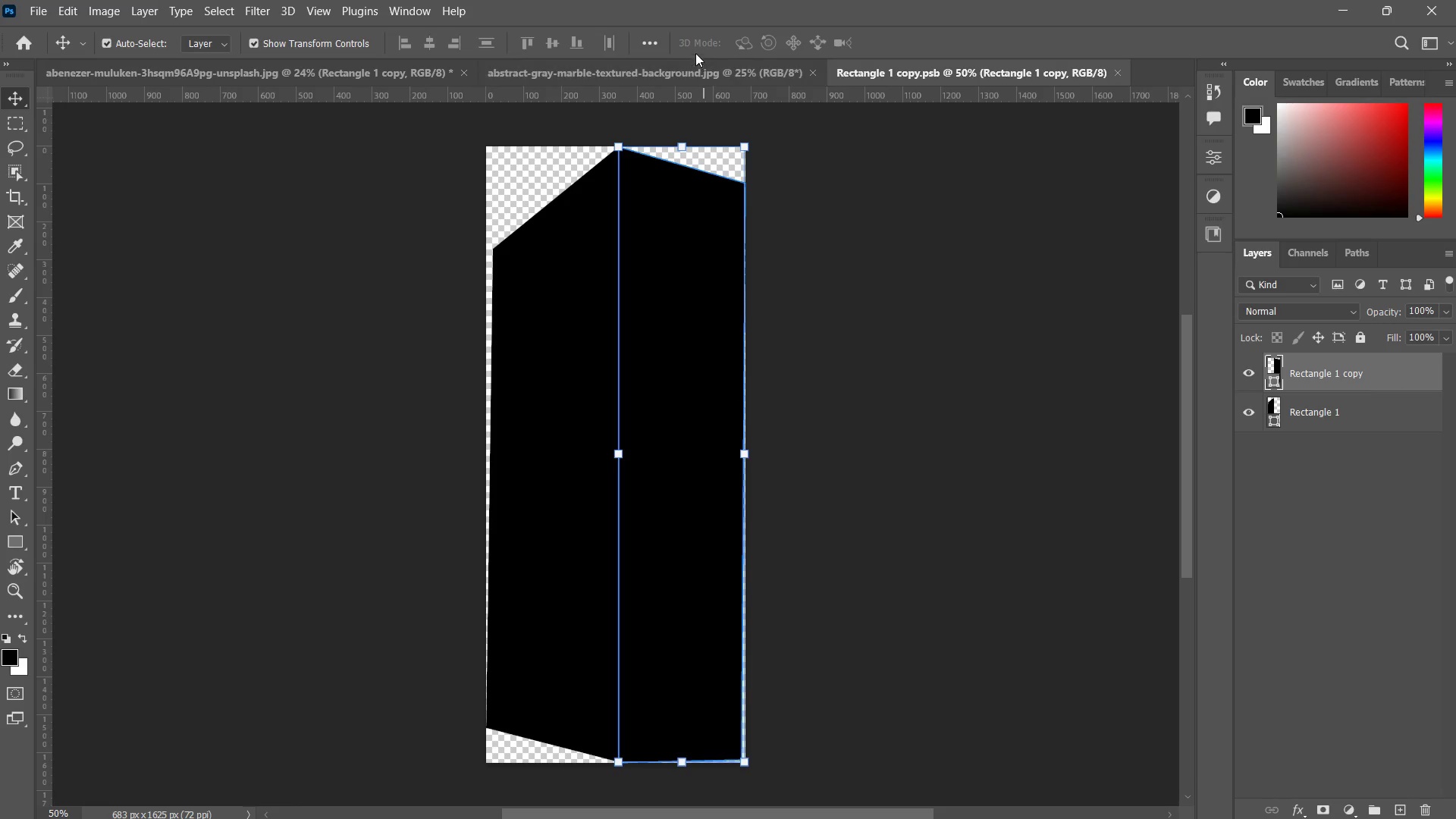 
left_click([685, 61])
 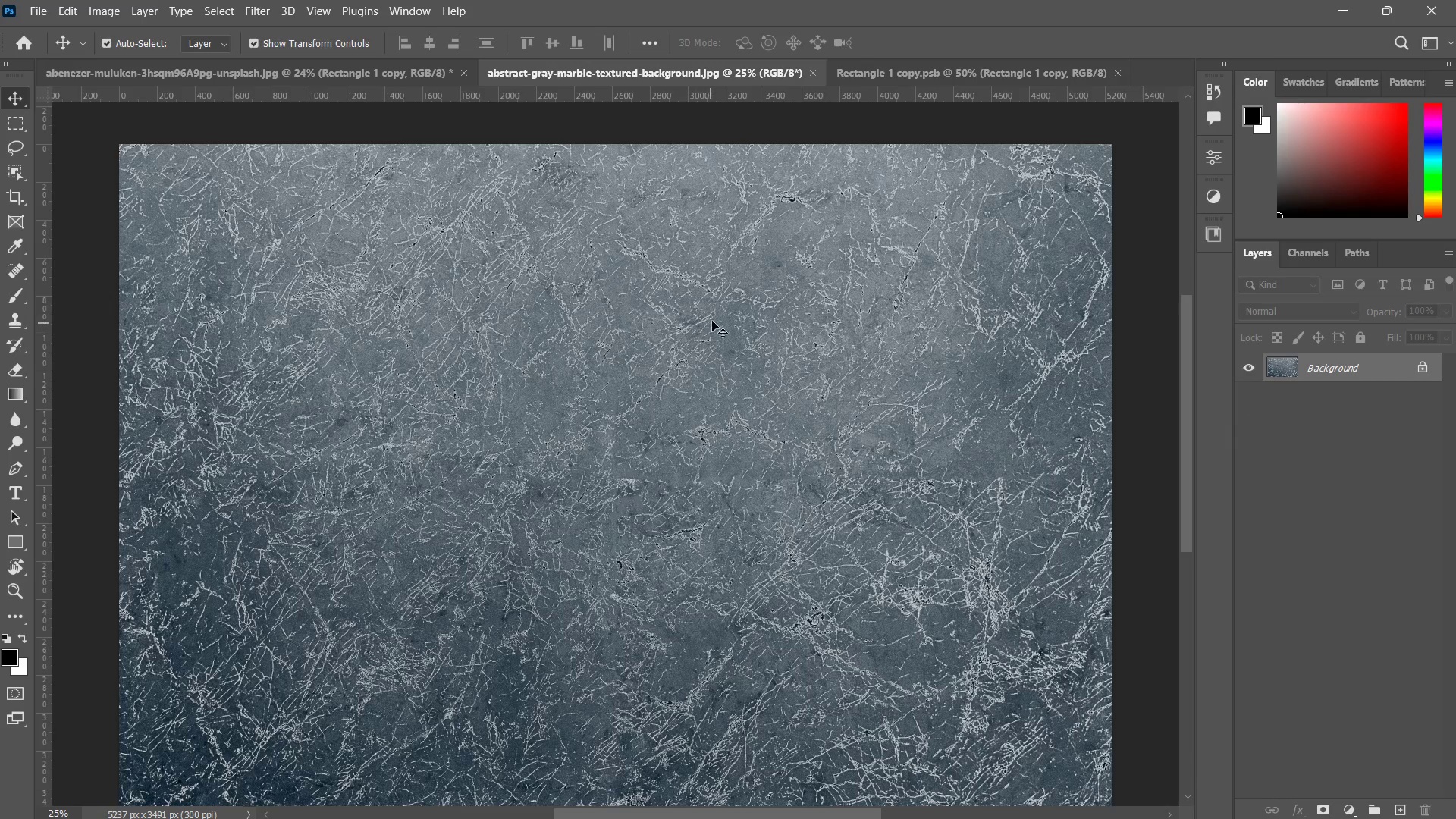 
left_click_drag(start_coordinate=[712, 318], to_coordinate=[700, 388])
 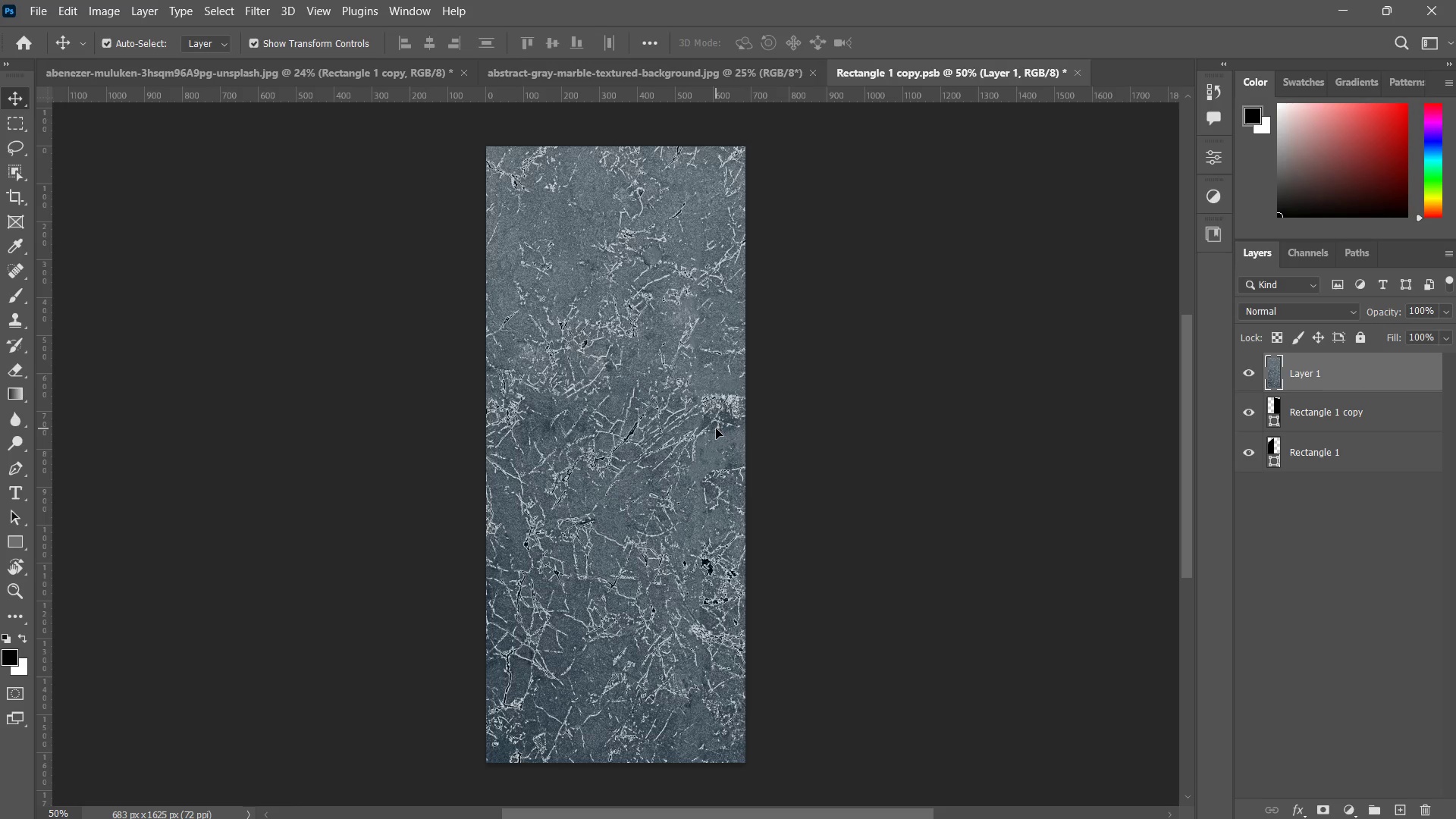 
hold_key(key=AltLeft, duration=3.72)
scroll: coordinate [717, 406], scroll_direction: down, amount: 13.0
 